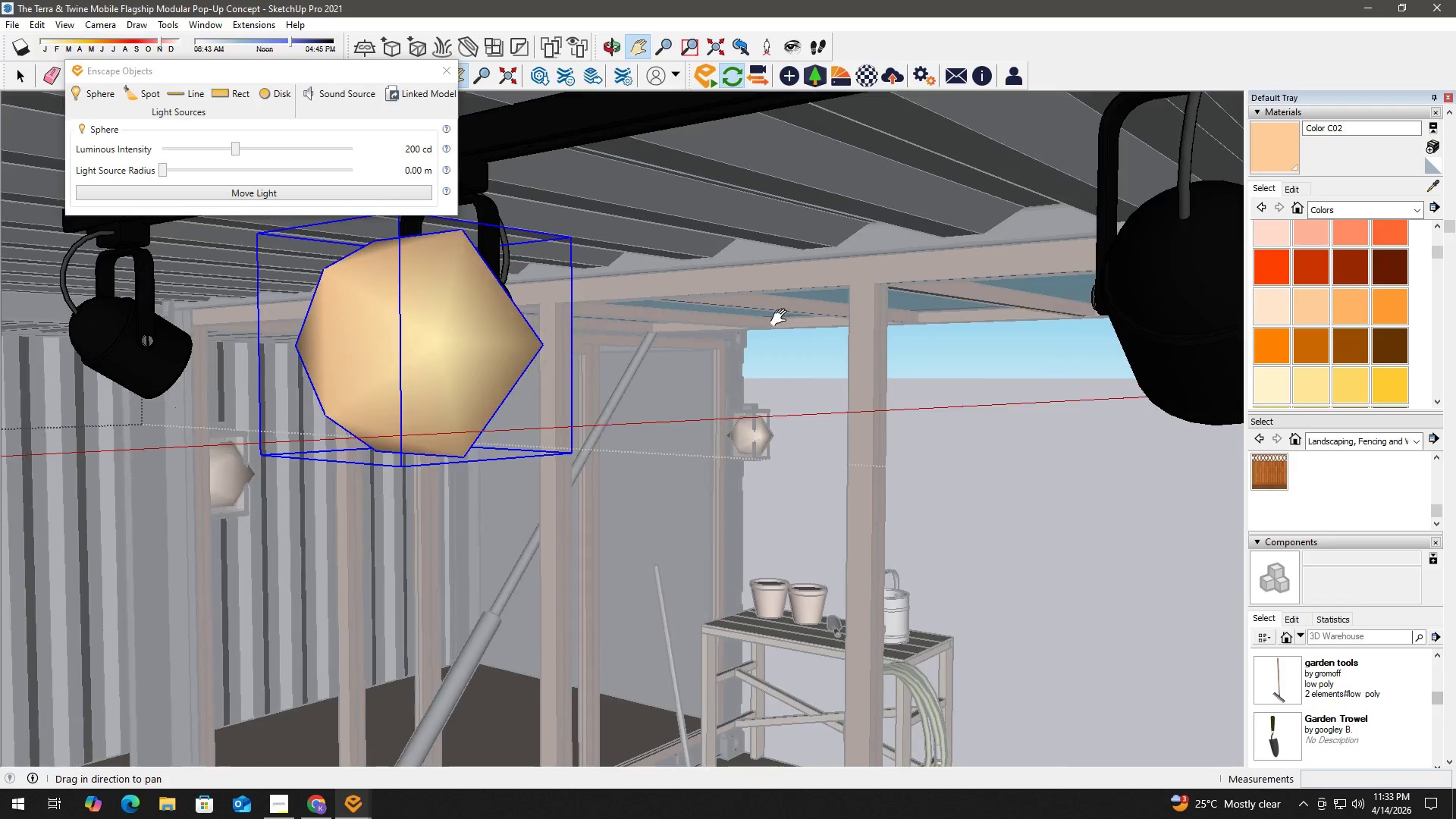 
left_click_drag(start_coordinate=[714, 347], to_coordinate=[601, 347])
 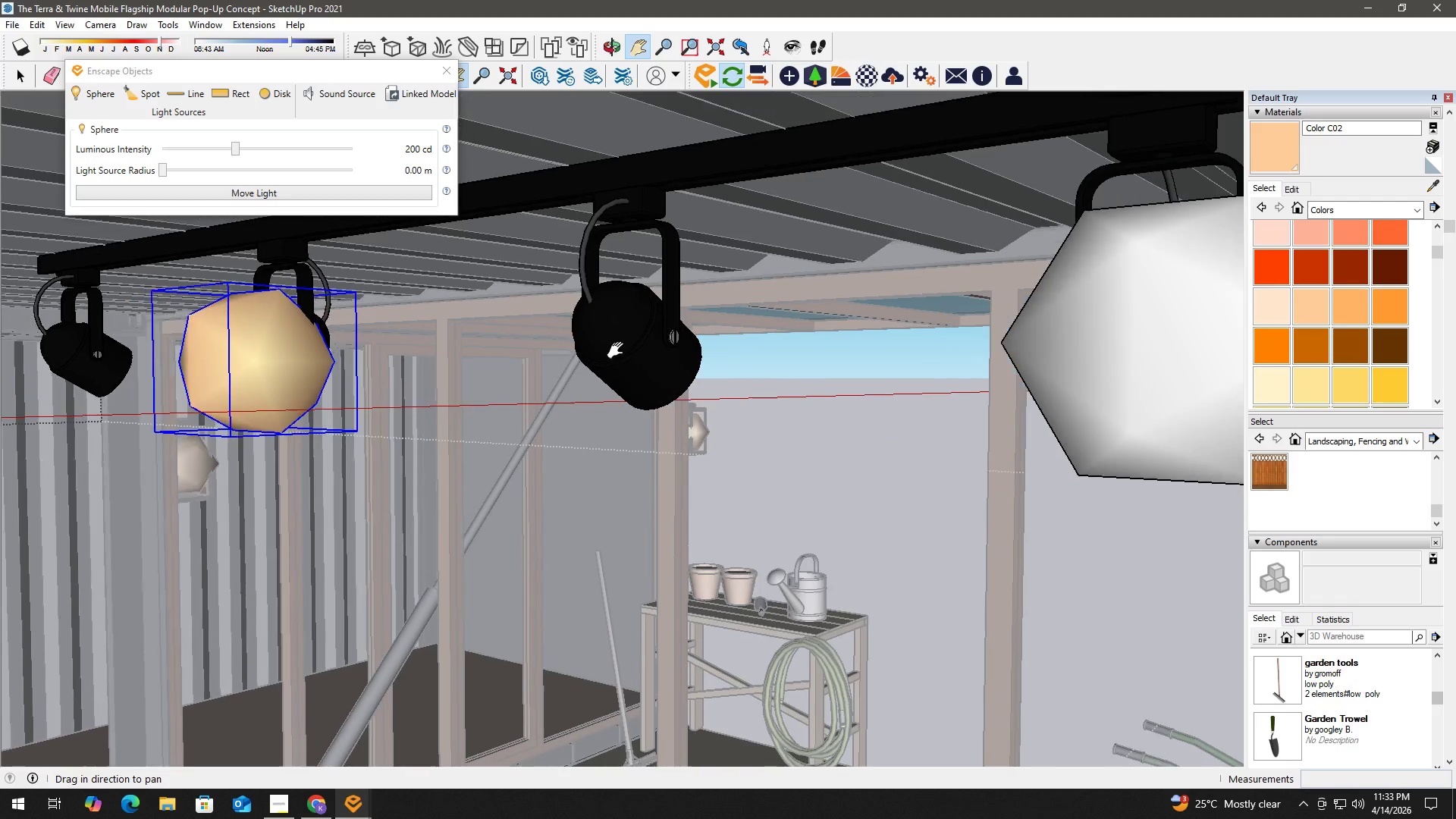 
scroll: coordinate [640, 337], scroll_direction: down, amount: 2.0
 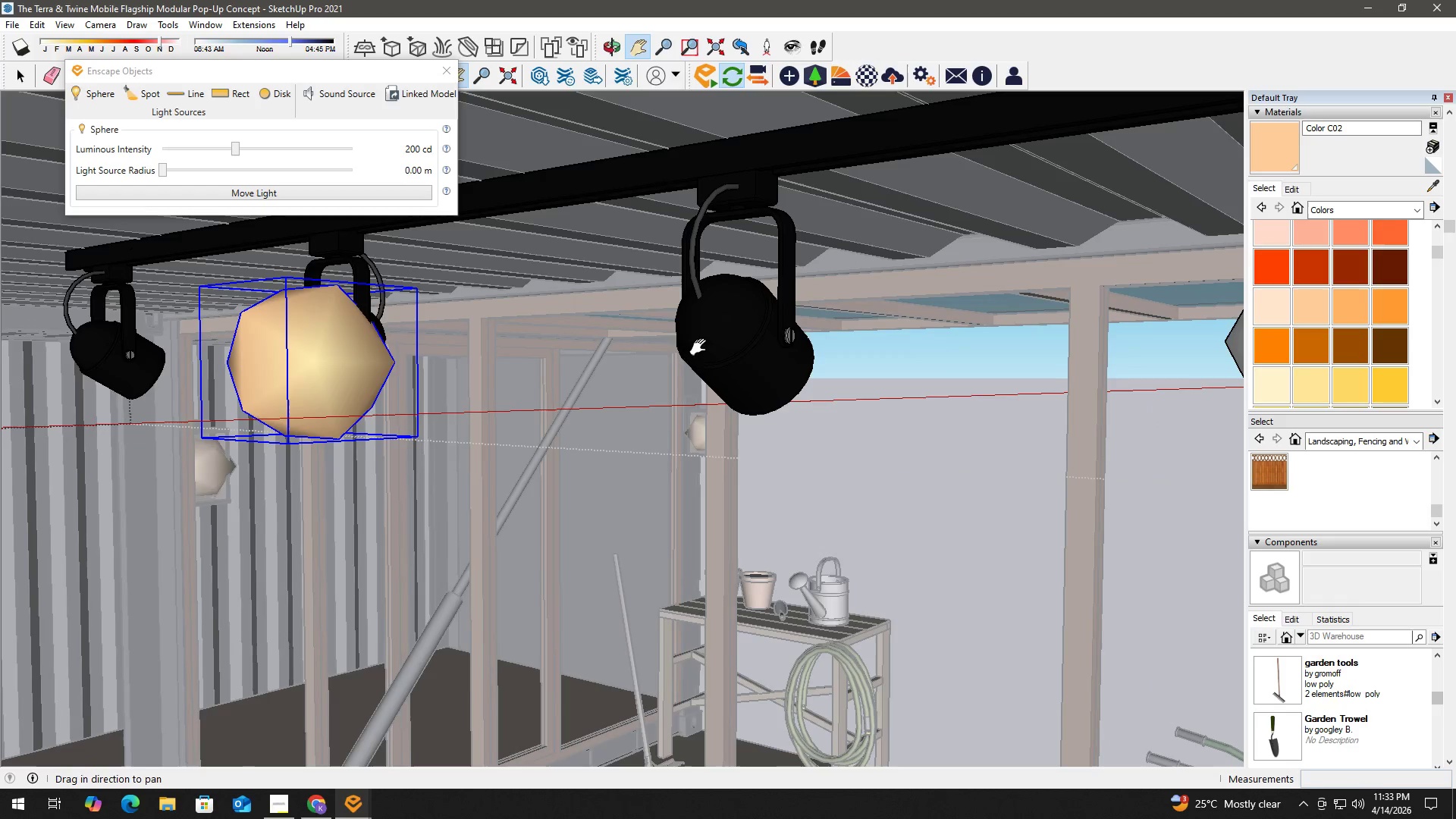 
key(B)
 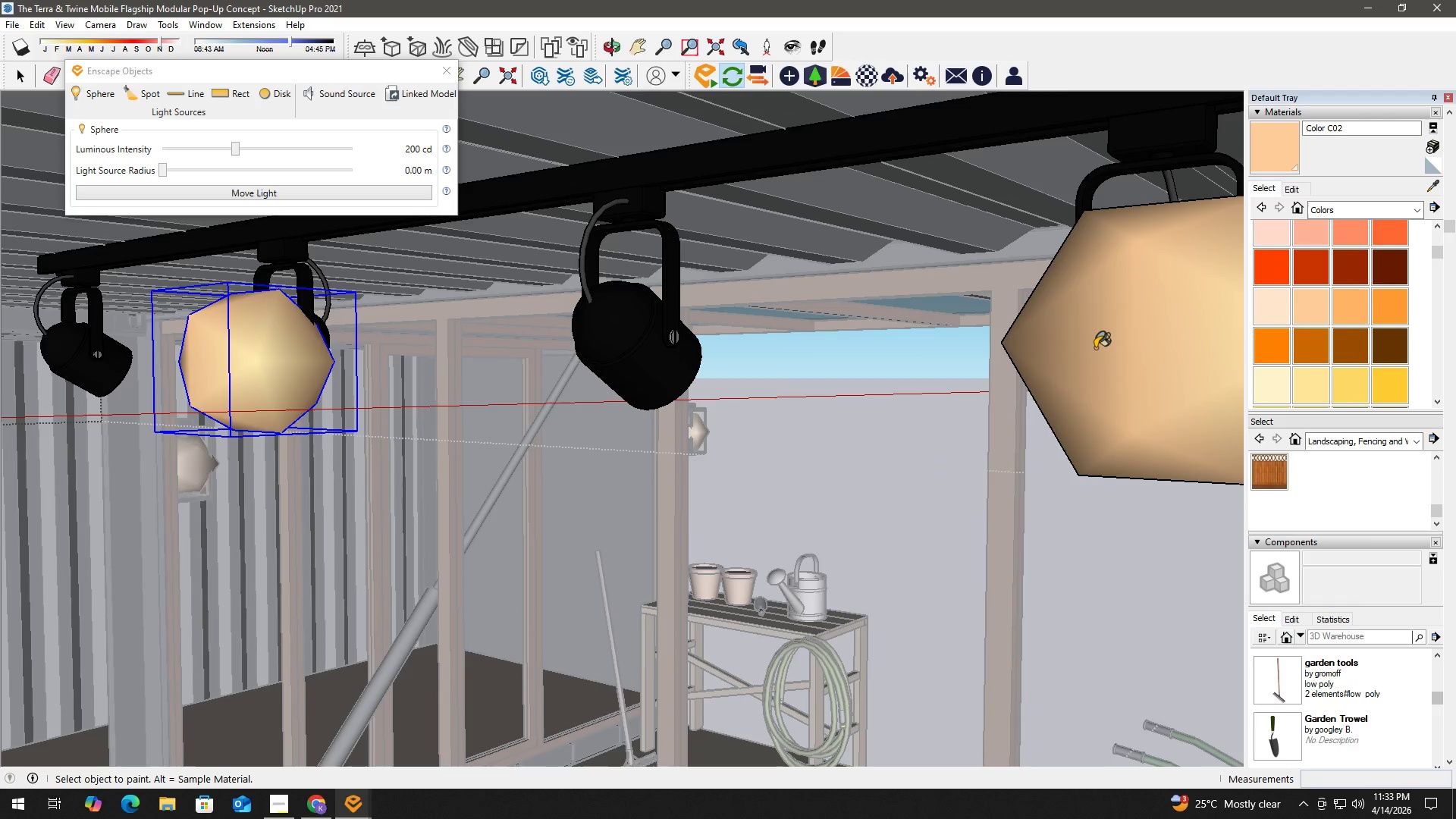 
scroll: coordinate [619, 350], scroll_direction: down, amount: 1.0
 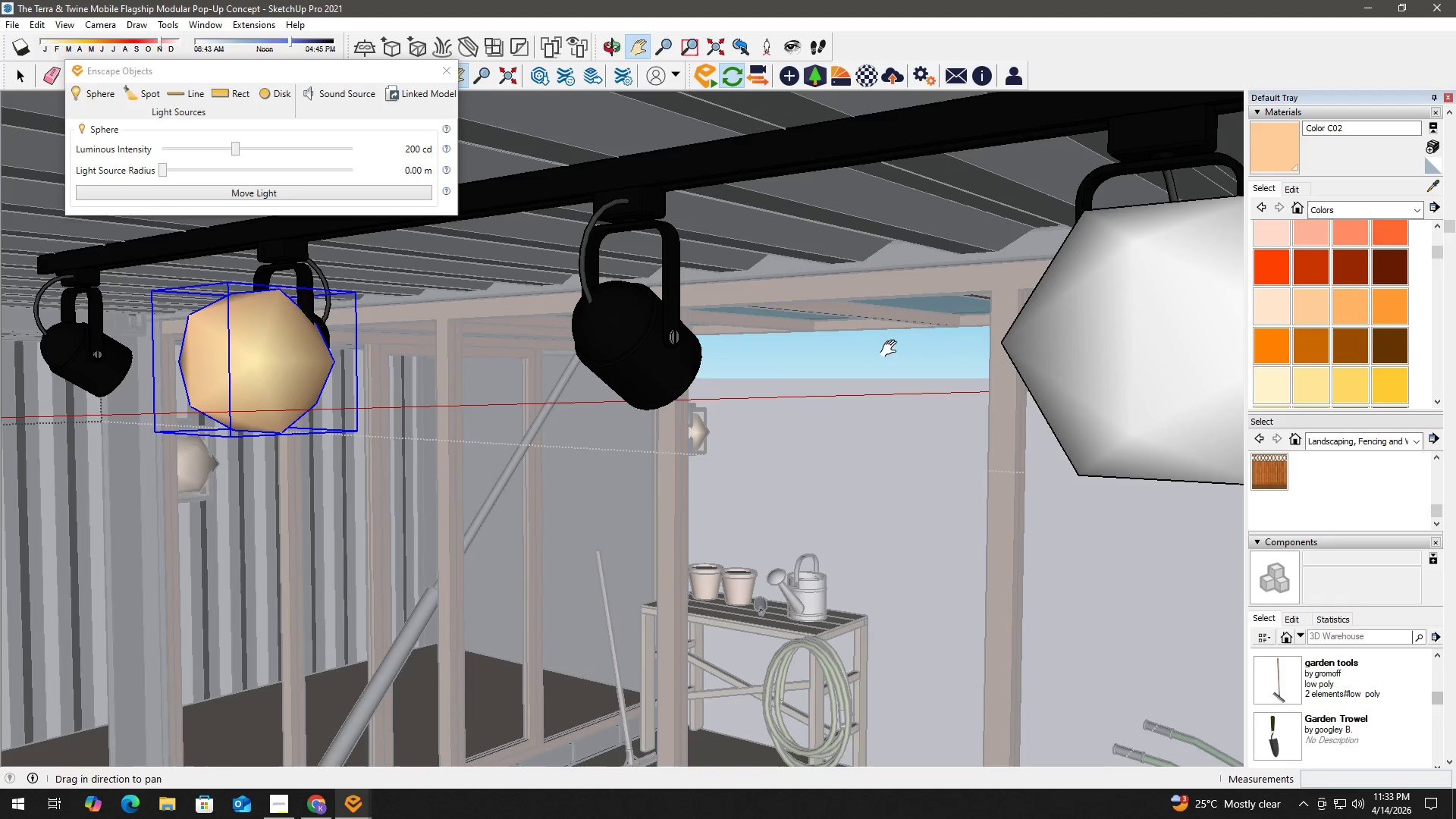 
key(Space)
 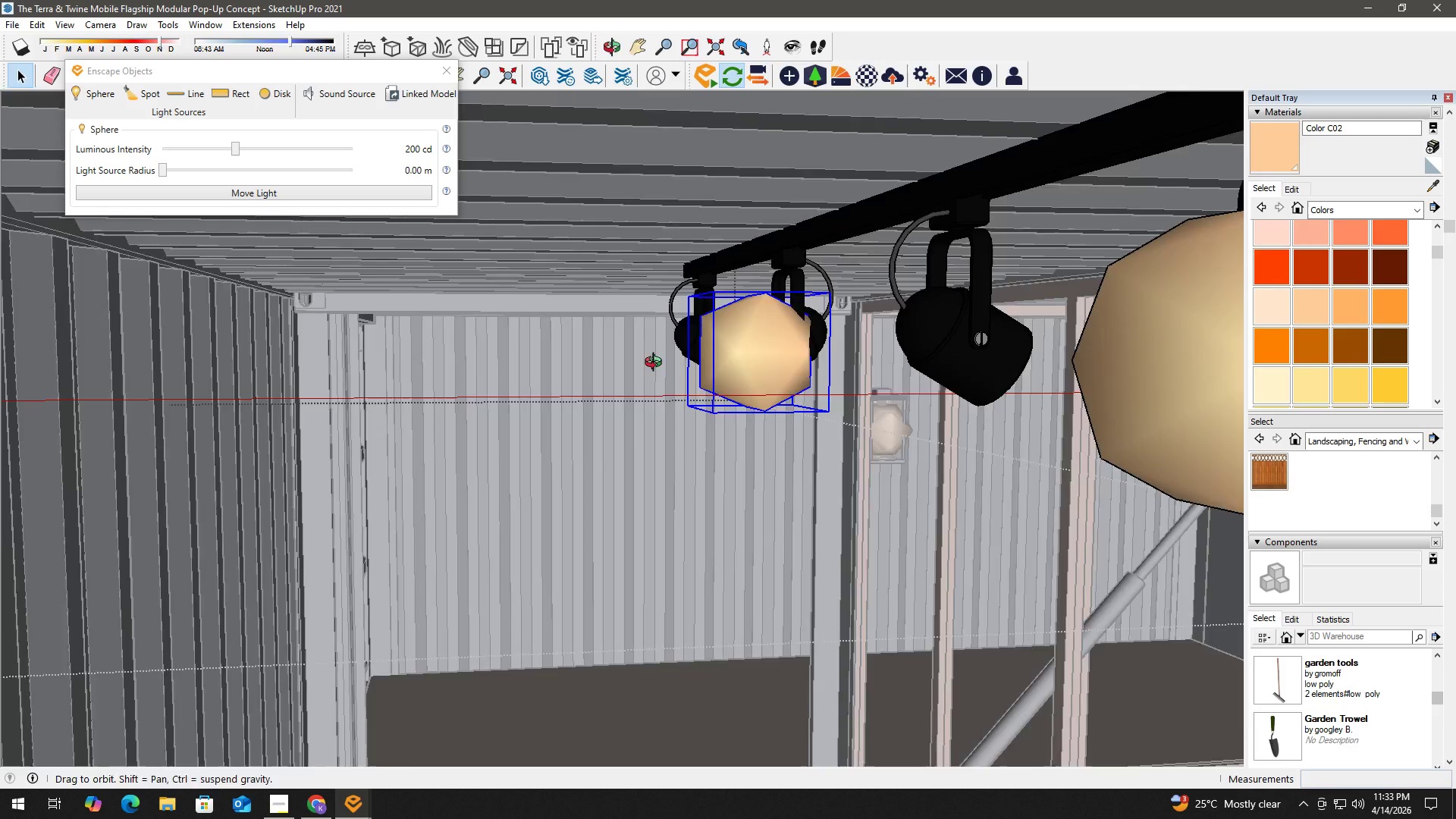 
key(H)
 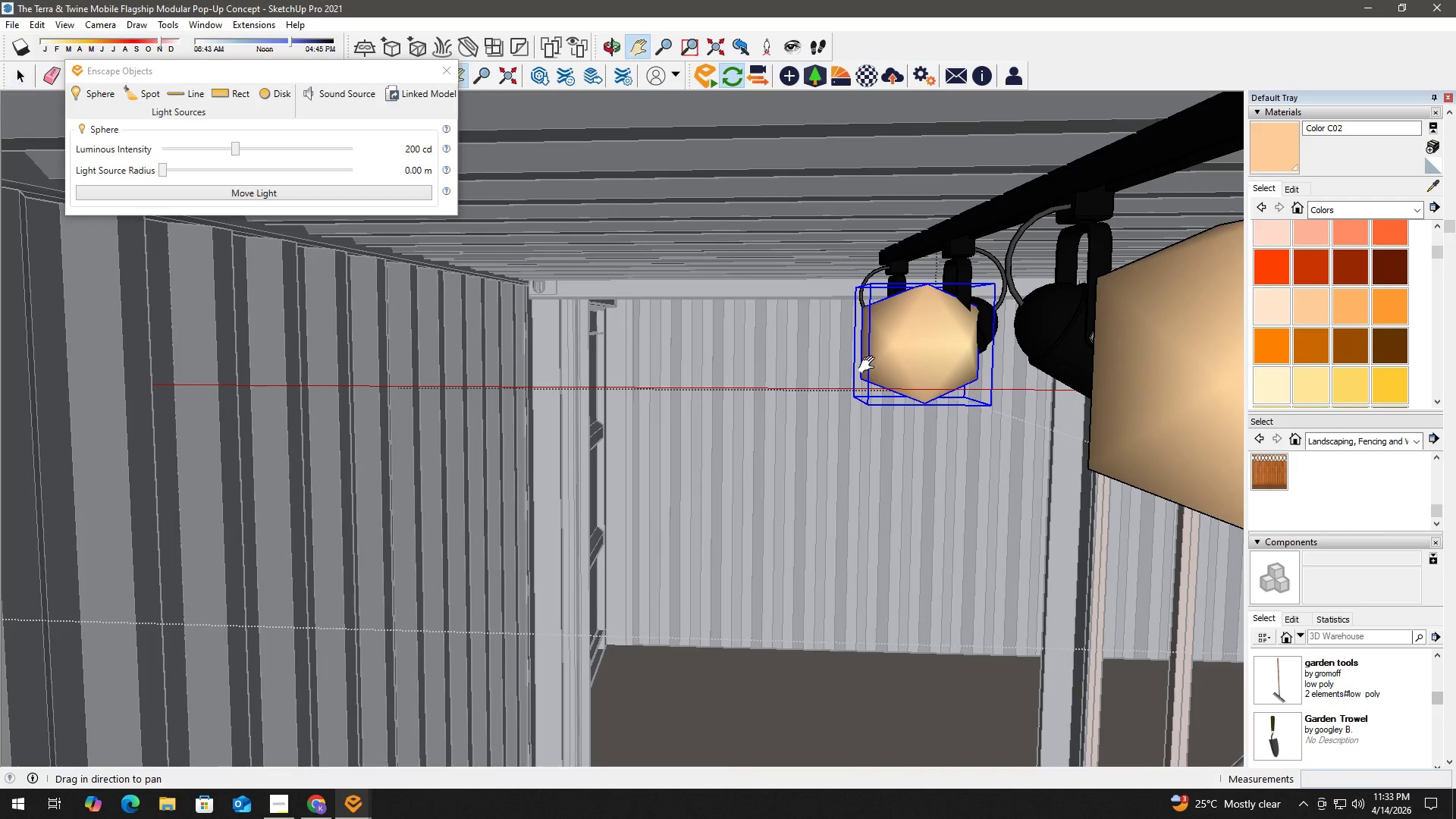 
left_click_drag(start_coordinate=[870, 365], to_coordinate=[554, 384])
 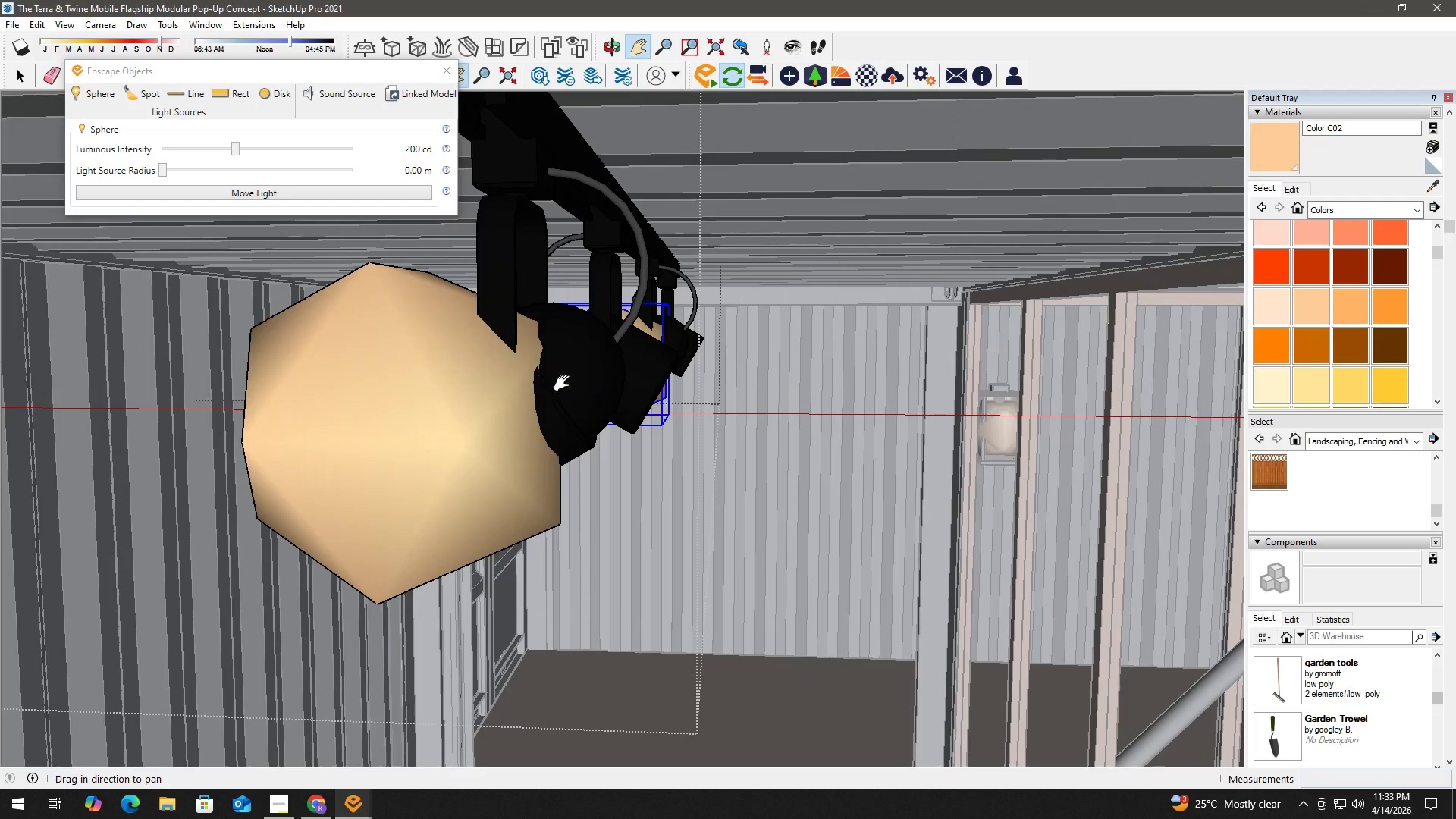 
scroll: coordinate [576, 381], scroll_direction: up, amount: 1.0
 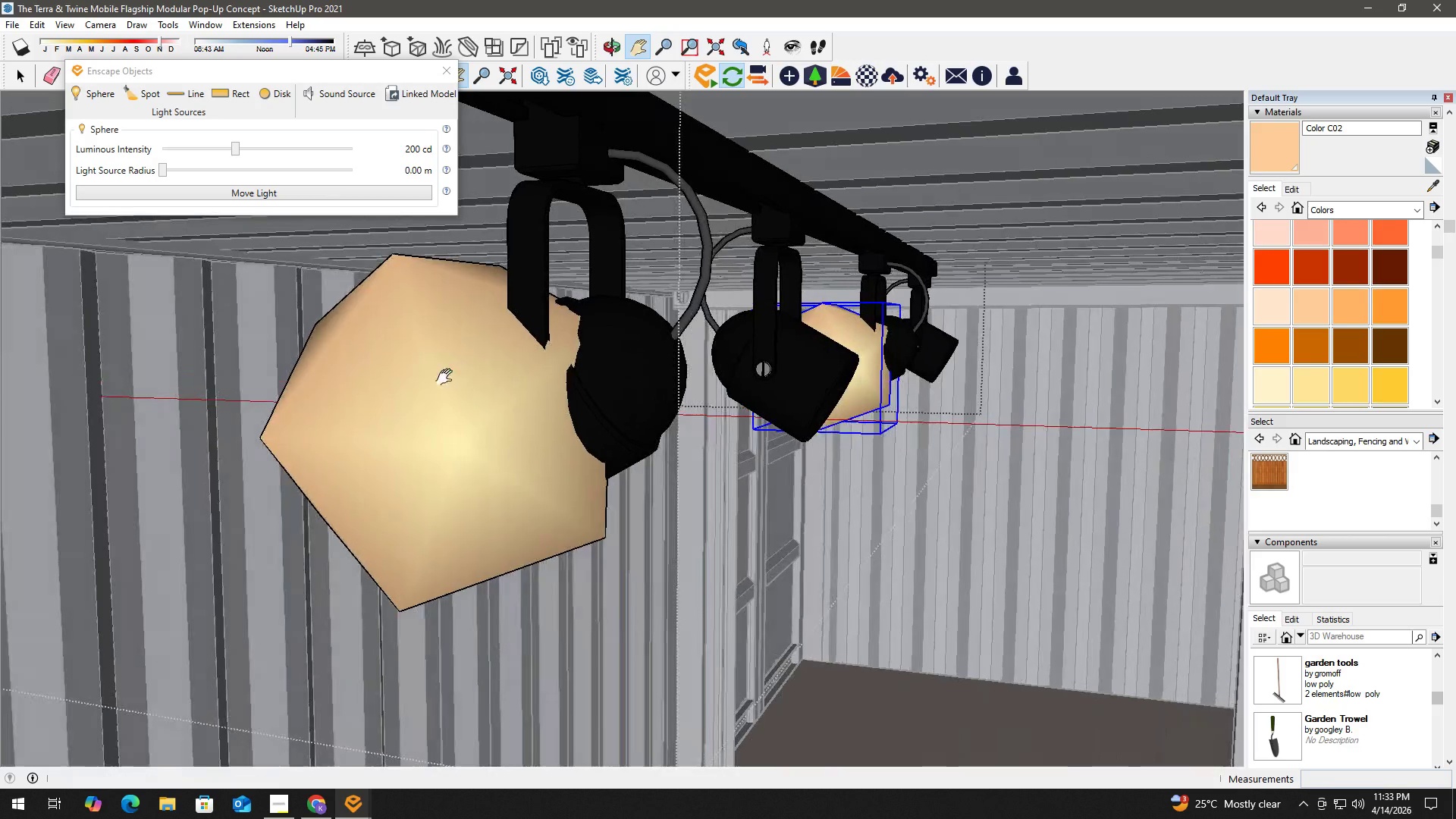 
key(Space)
 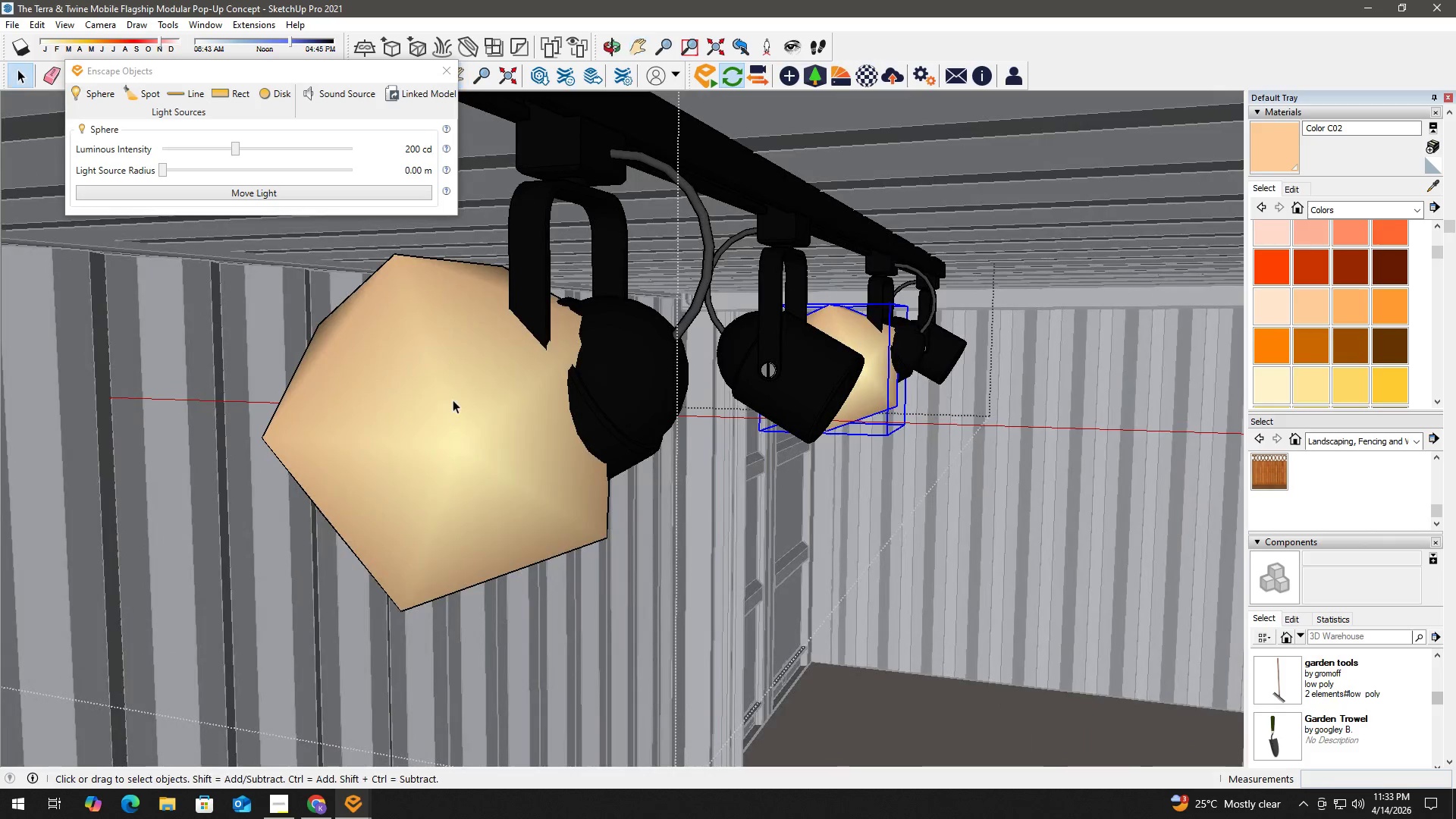 
left_click([453, 400])
 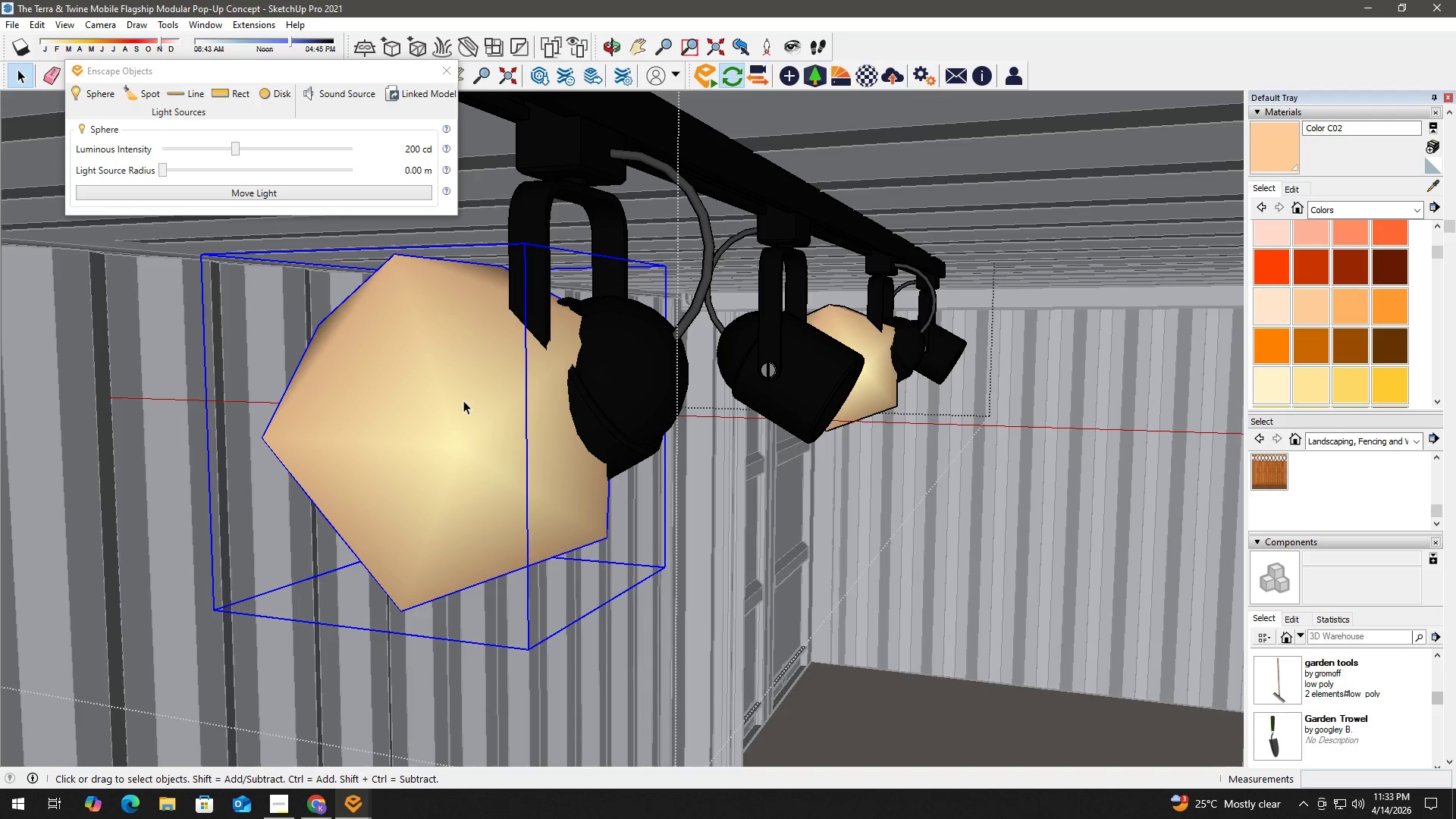 
key(M)
 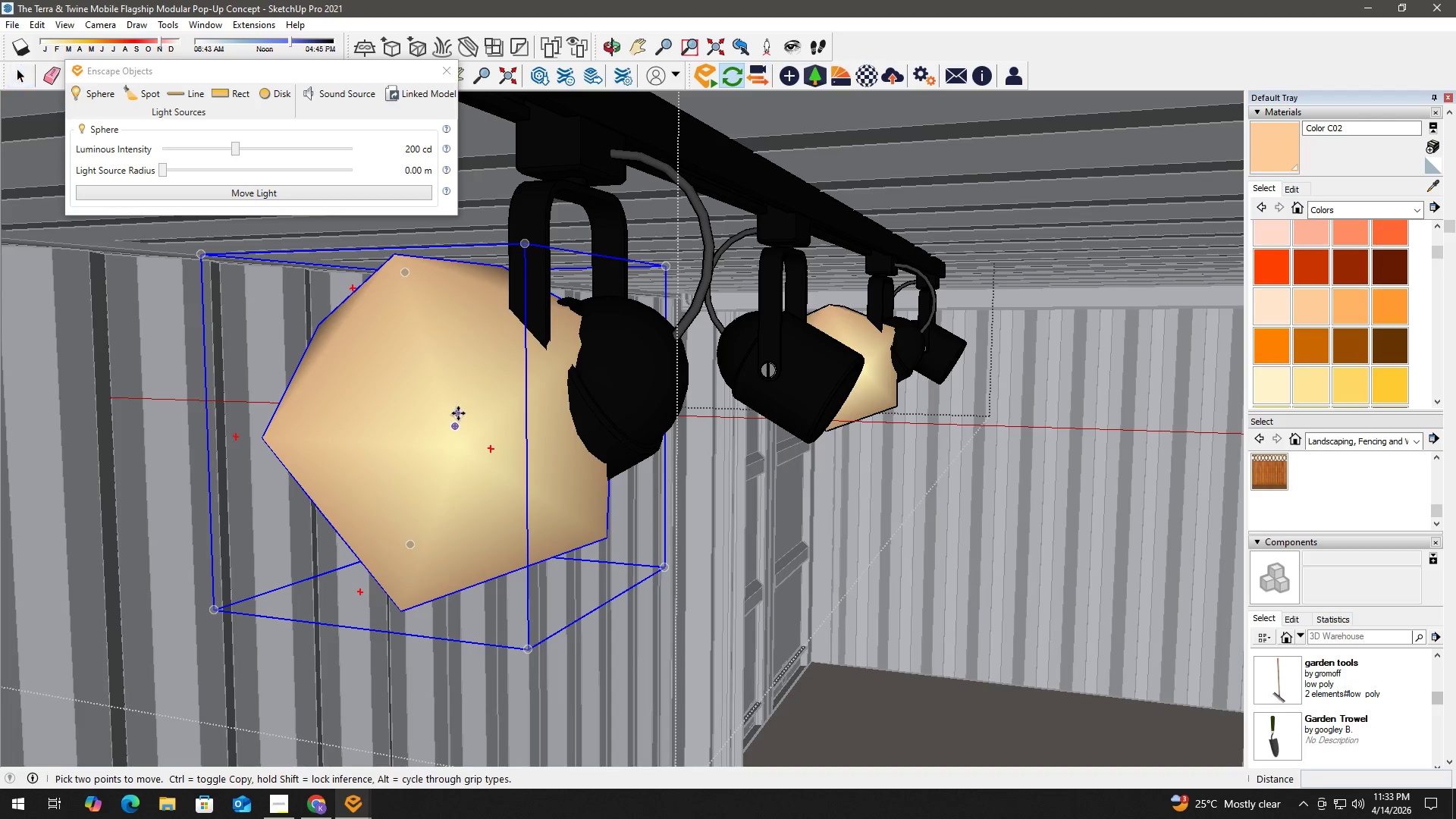 
left_click([458, 413])
 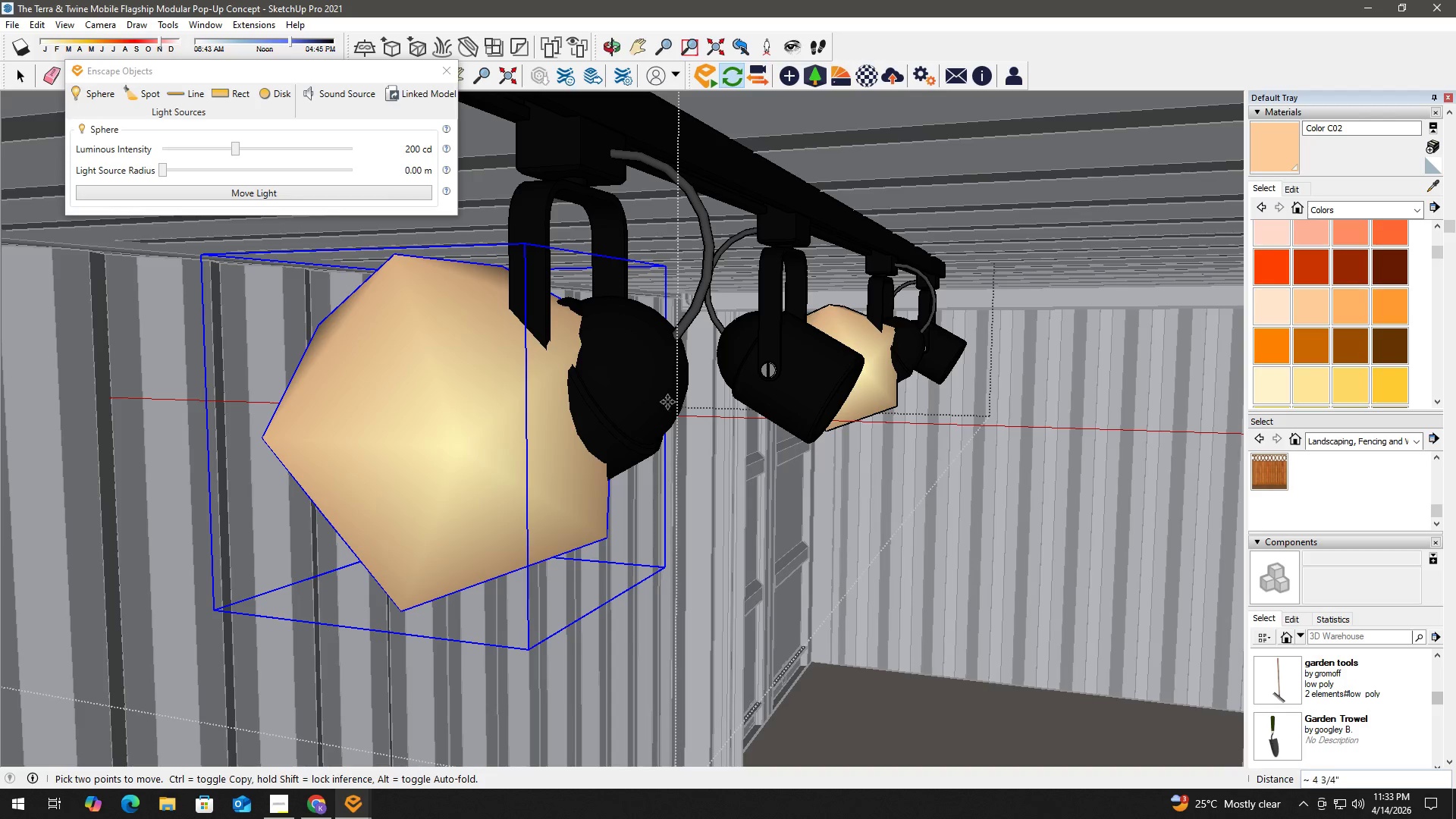 
key(Control+ControlLeft)
 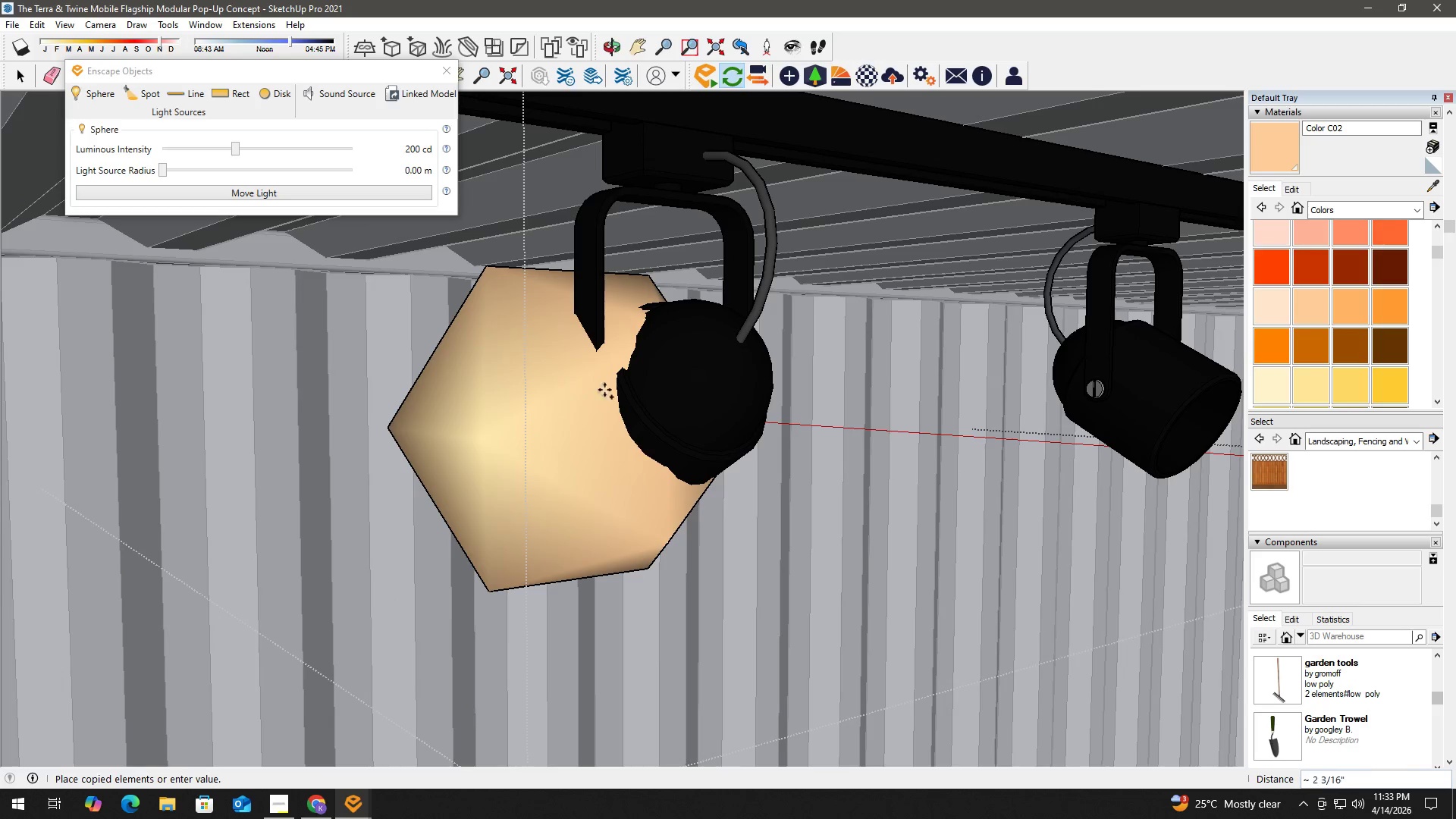 
hold_key(key=ShiftLeft, duration=0.48)
 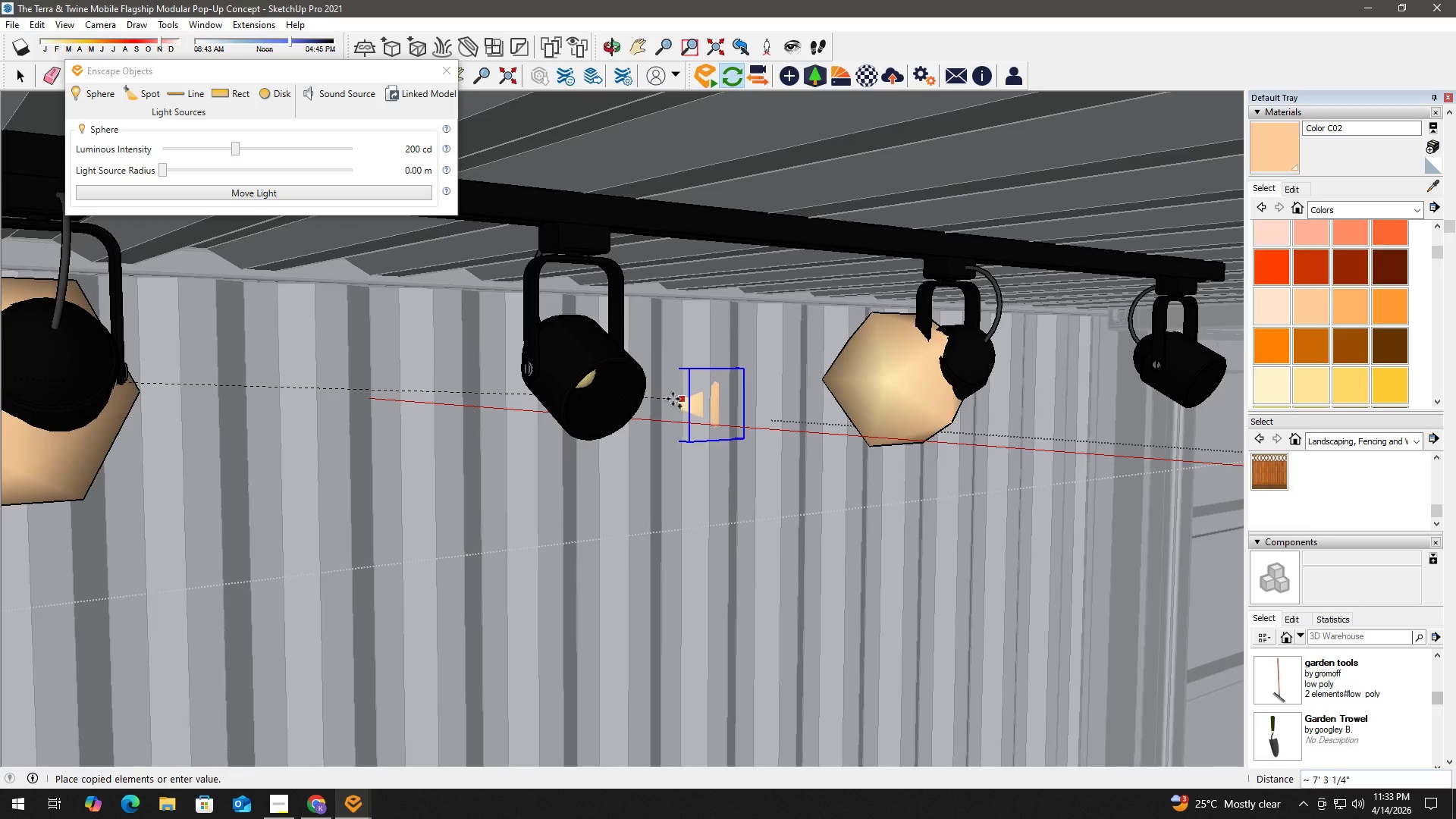 
scroll: coordinate [798, 403], scroll_direction: down, amount: 1.0
 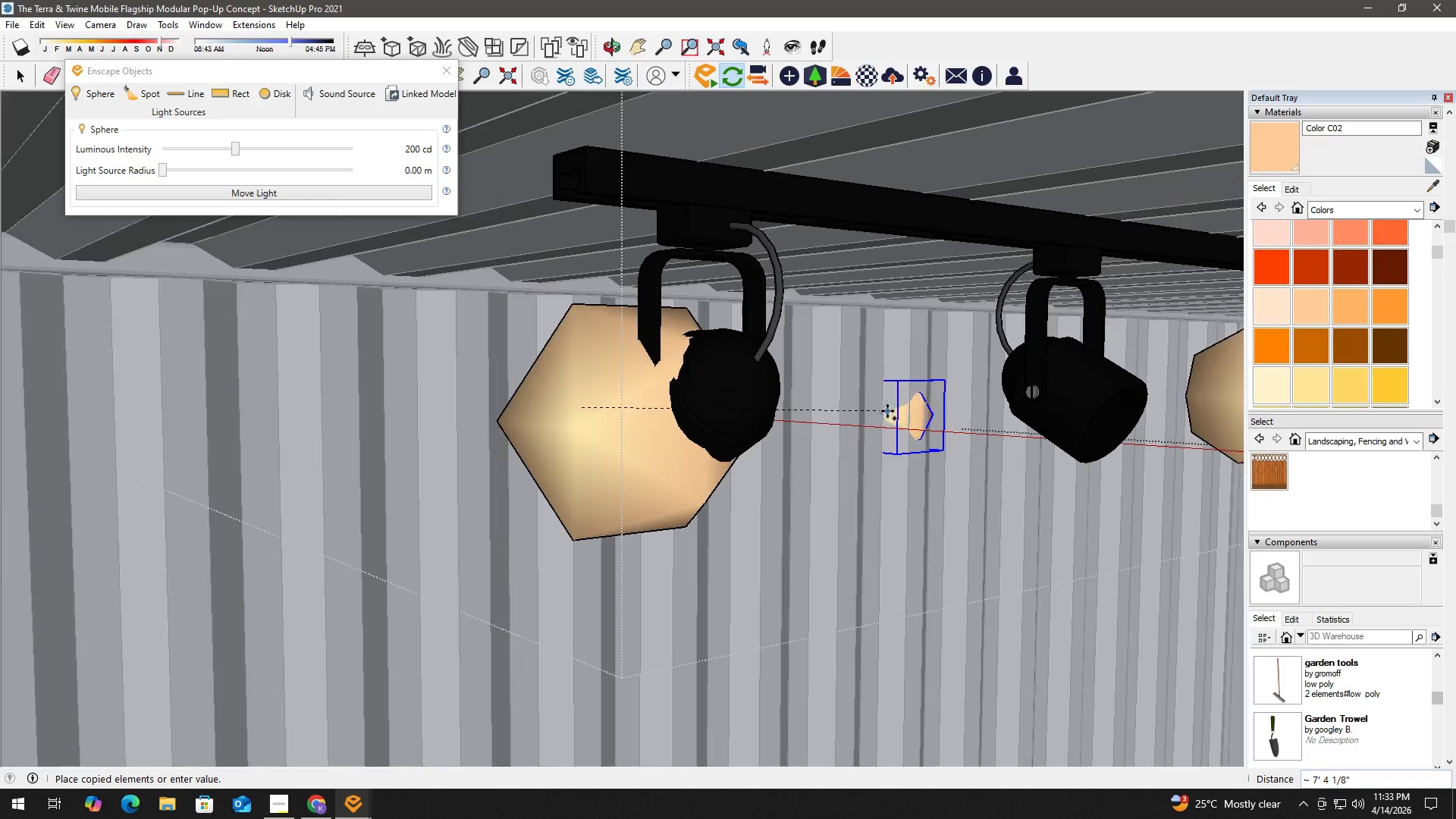 
key(Space)
 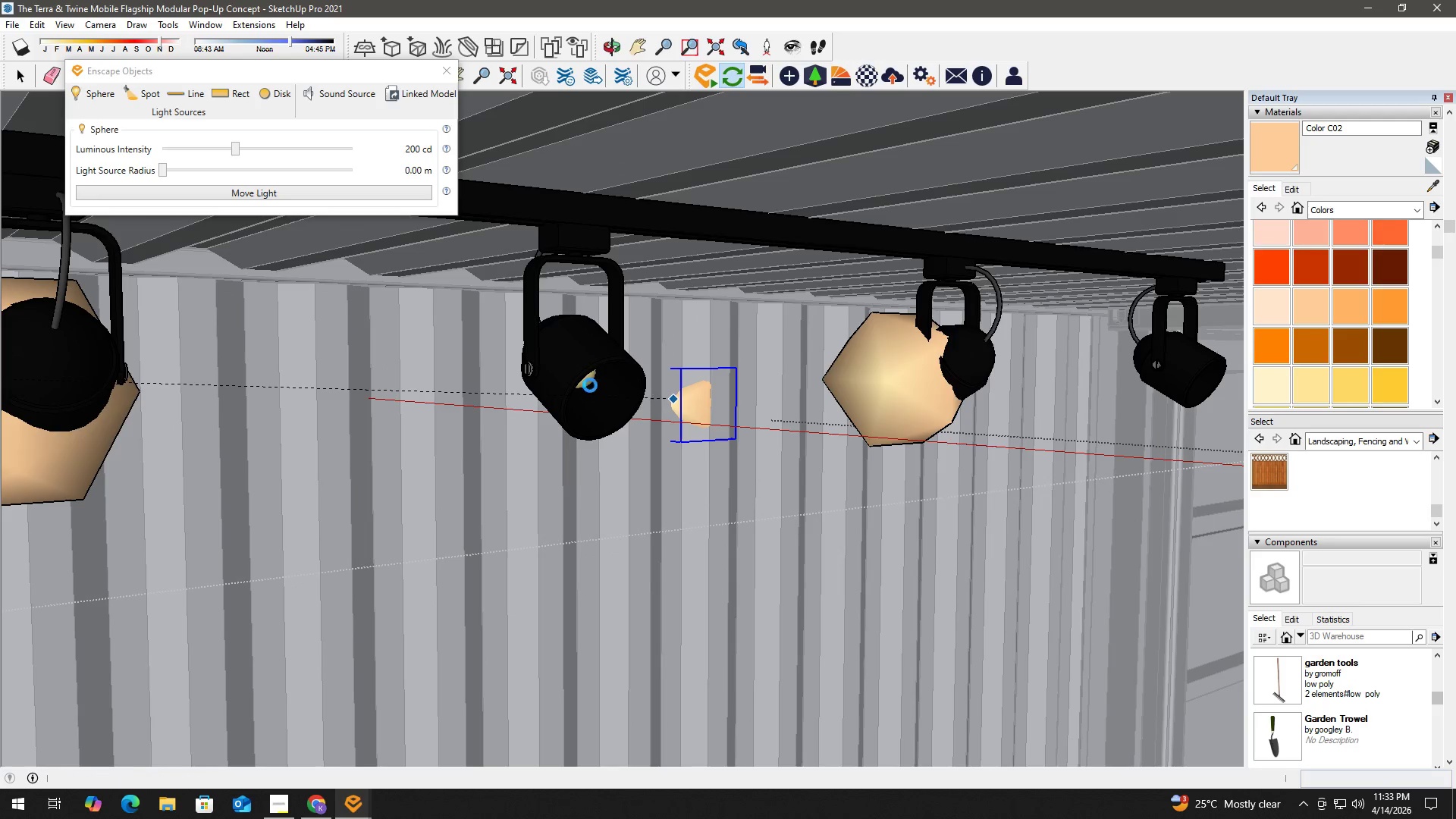 
scroll: coordinate [583, 384], scroll_direction: up, amount: 2.0
 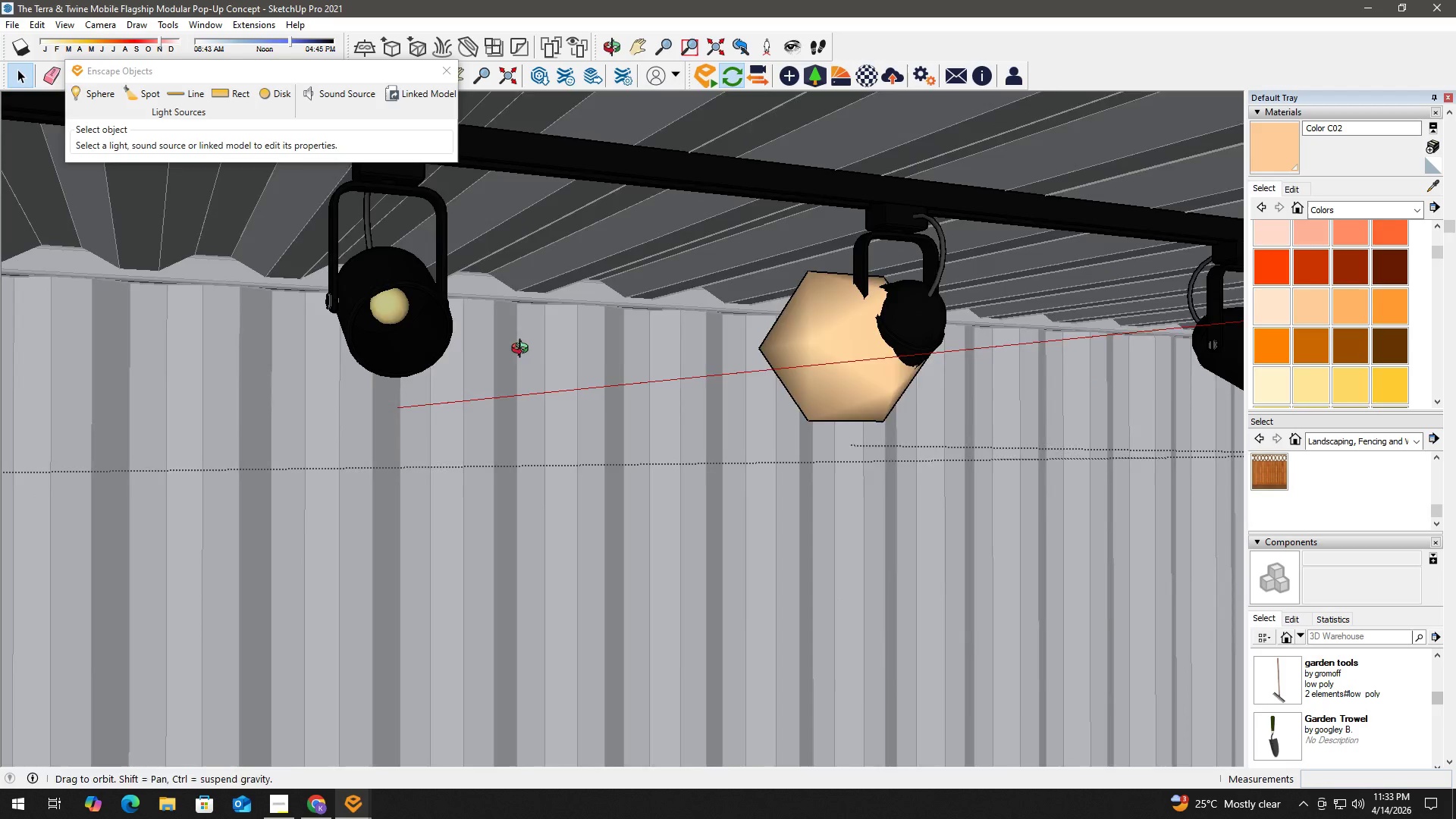 
type(hh )
 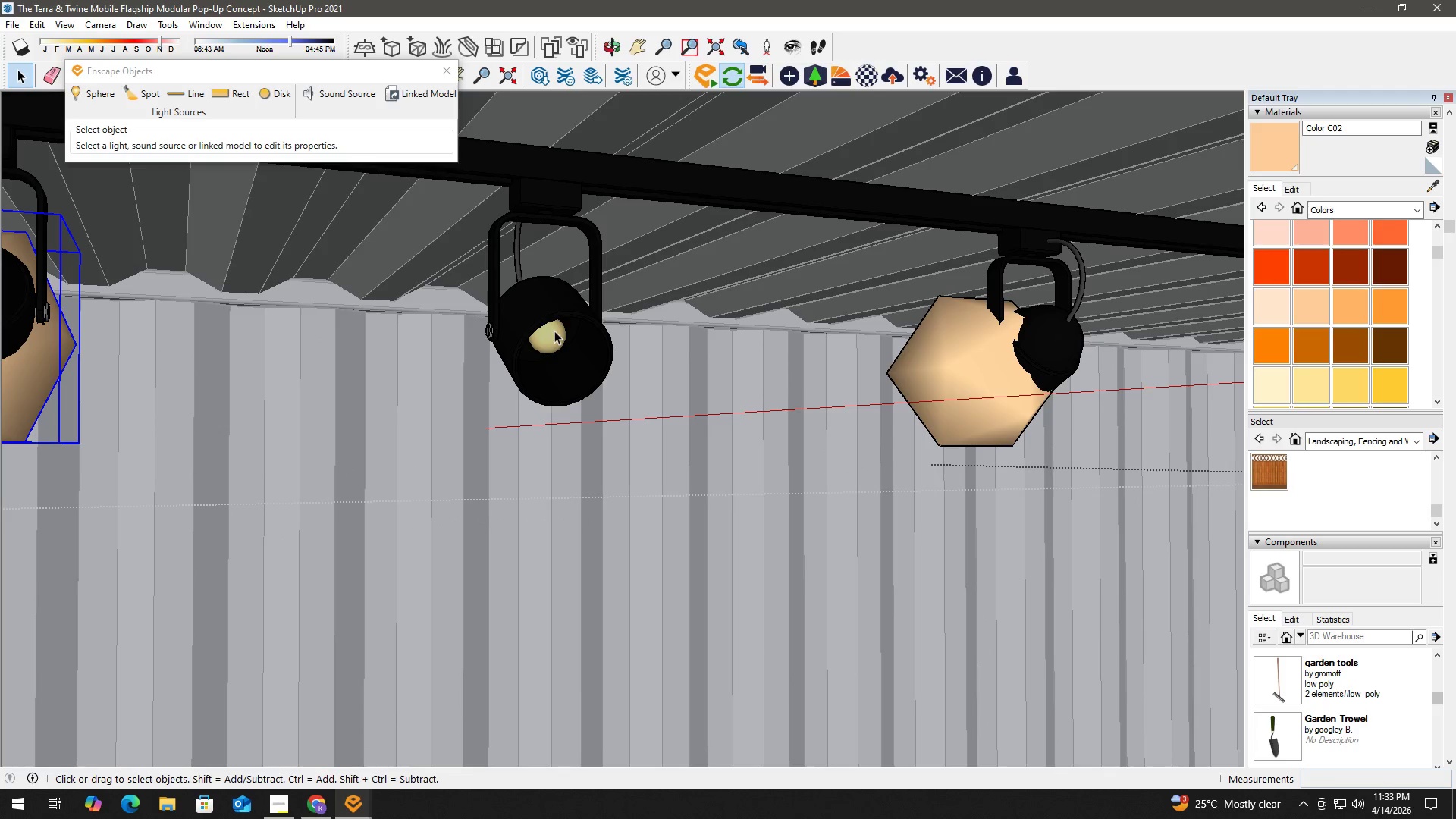 
left_click_drag(start_coordinate=[369, 298], to_coordinate=[465, 329])
 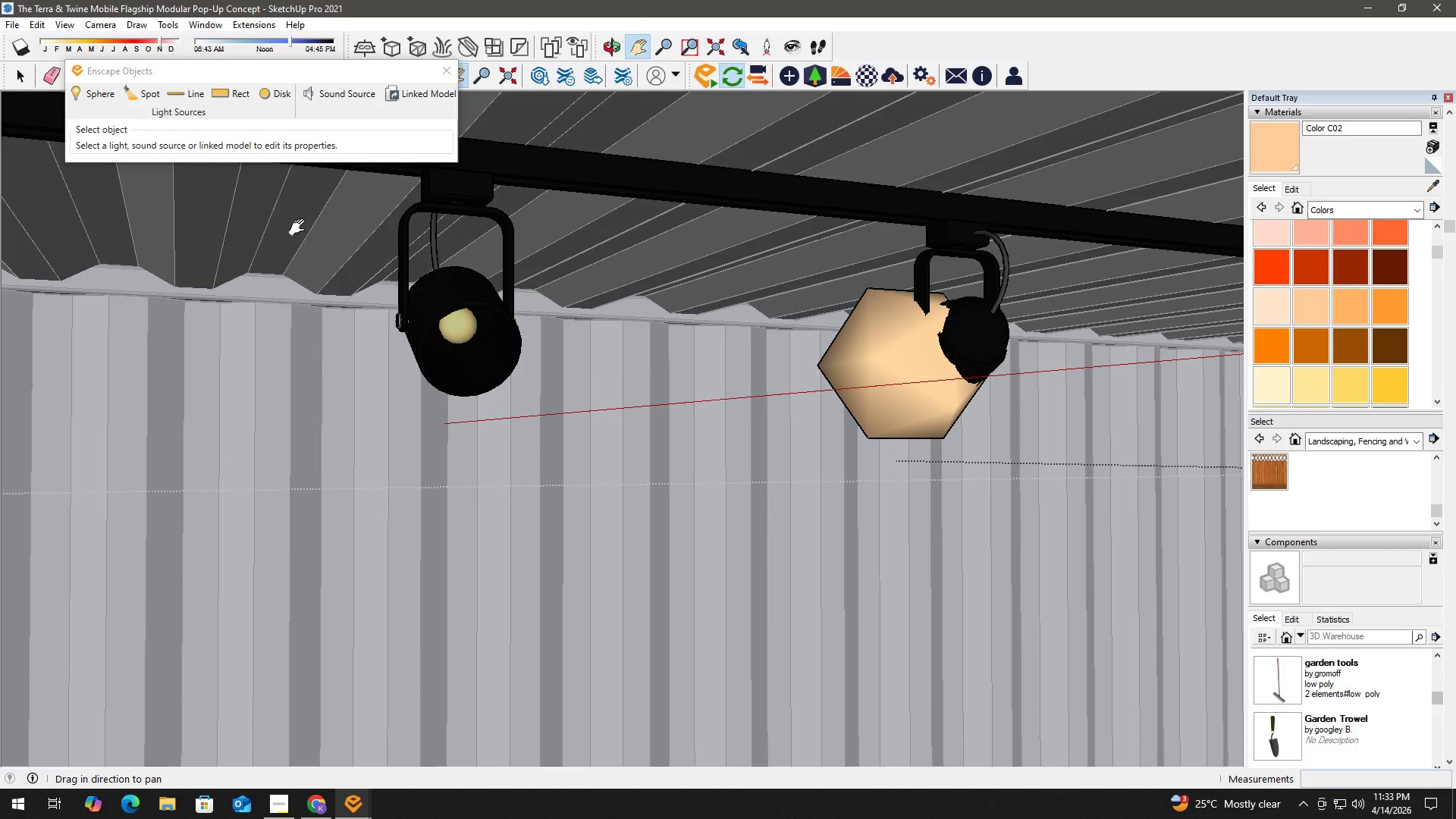 
left_click_drag(start_coordinate=[344, 253], to_coordinate=[399, 259])
 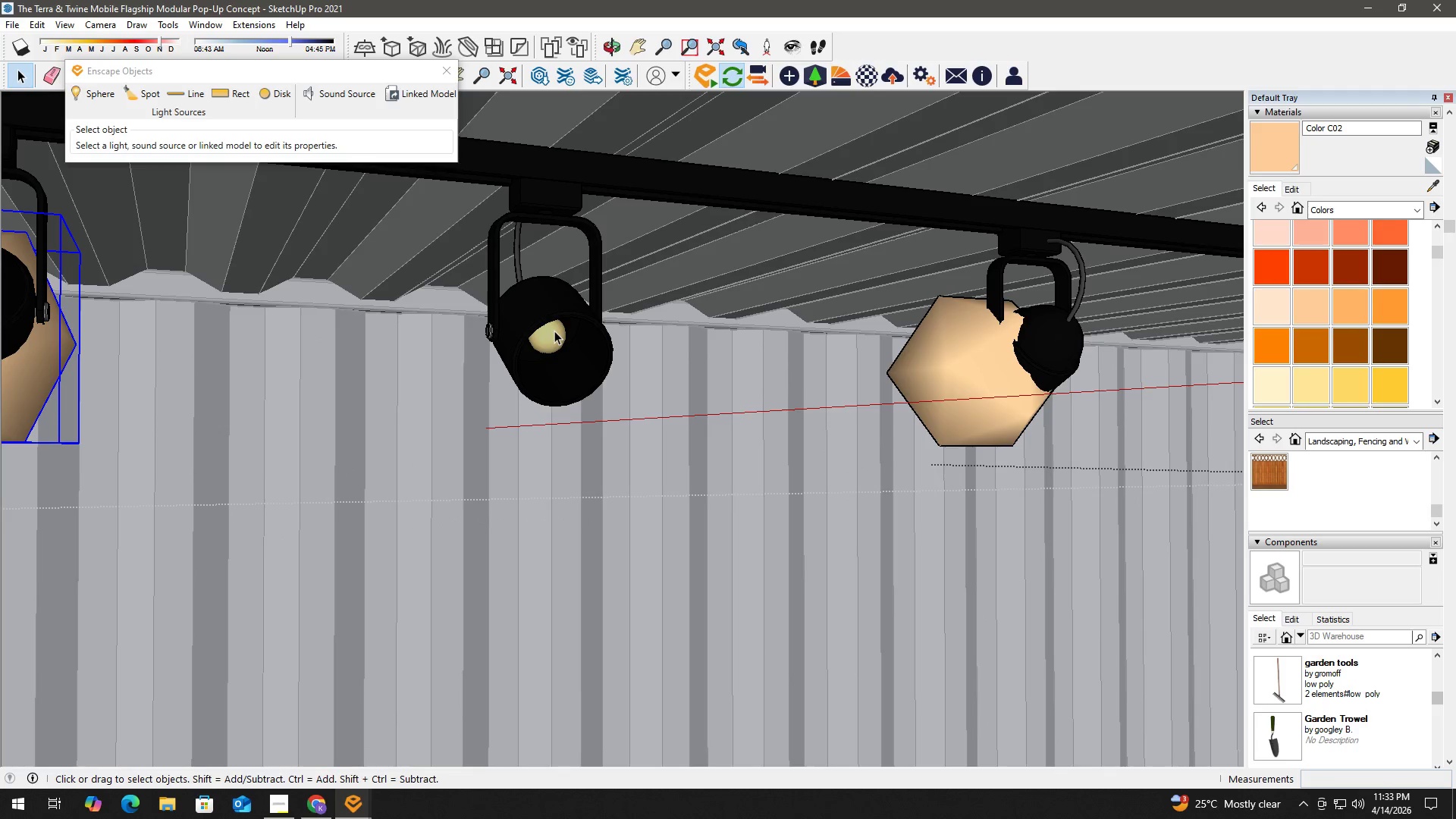 
double_click([554, 331])
 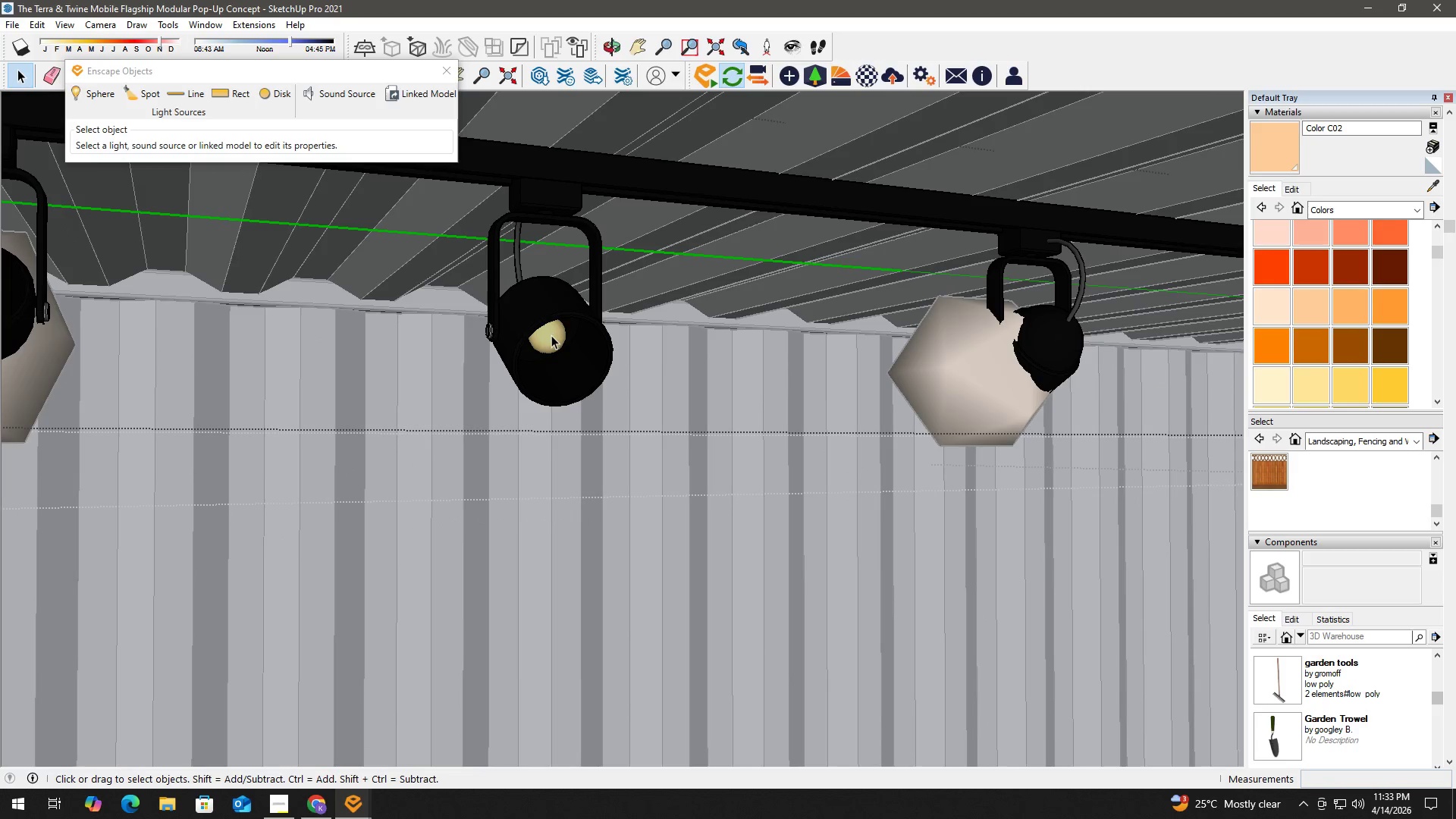 
left_click([551, 337])
 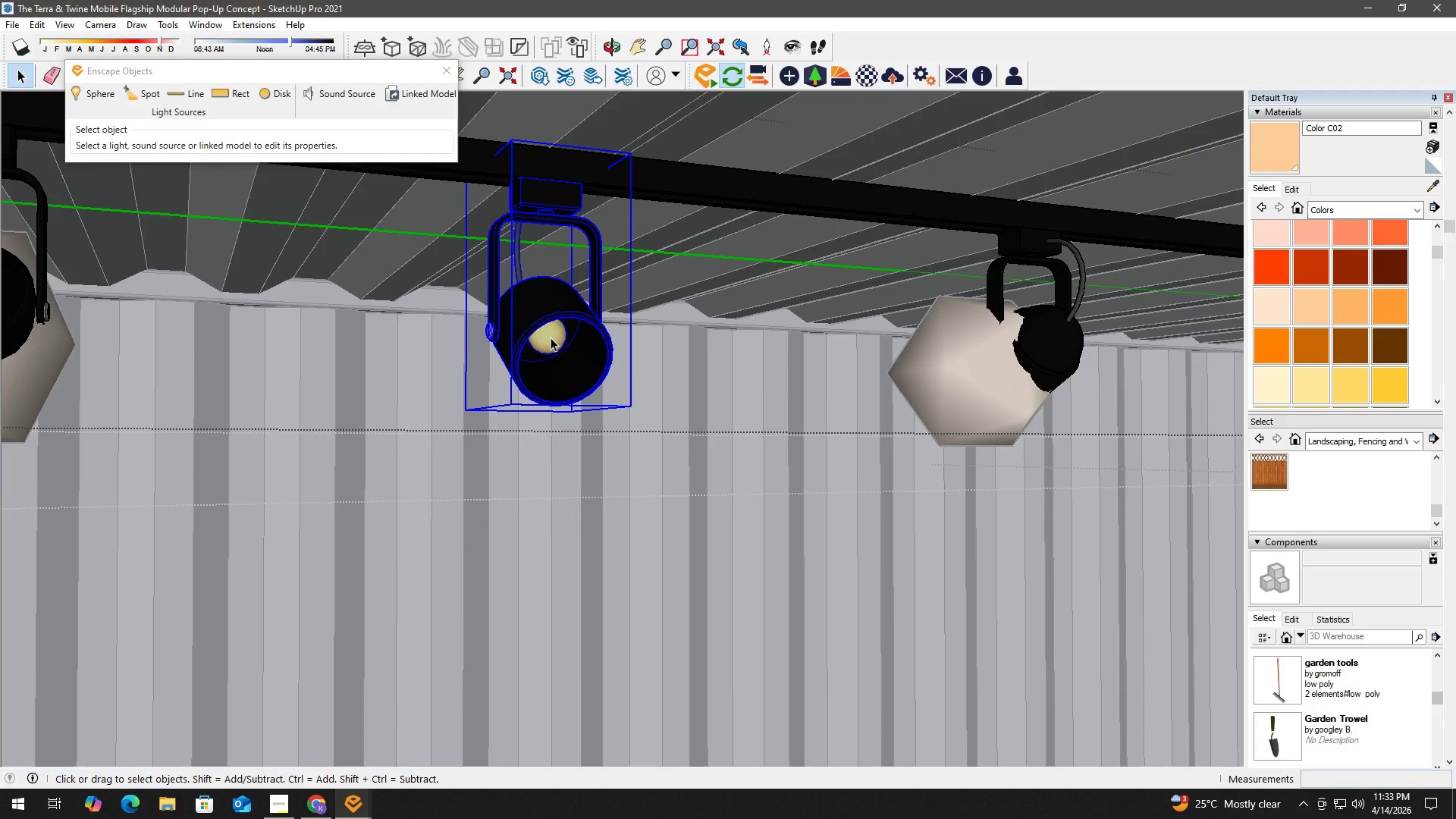 
hold_key(key=ControlLeft, duration=1.5)
 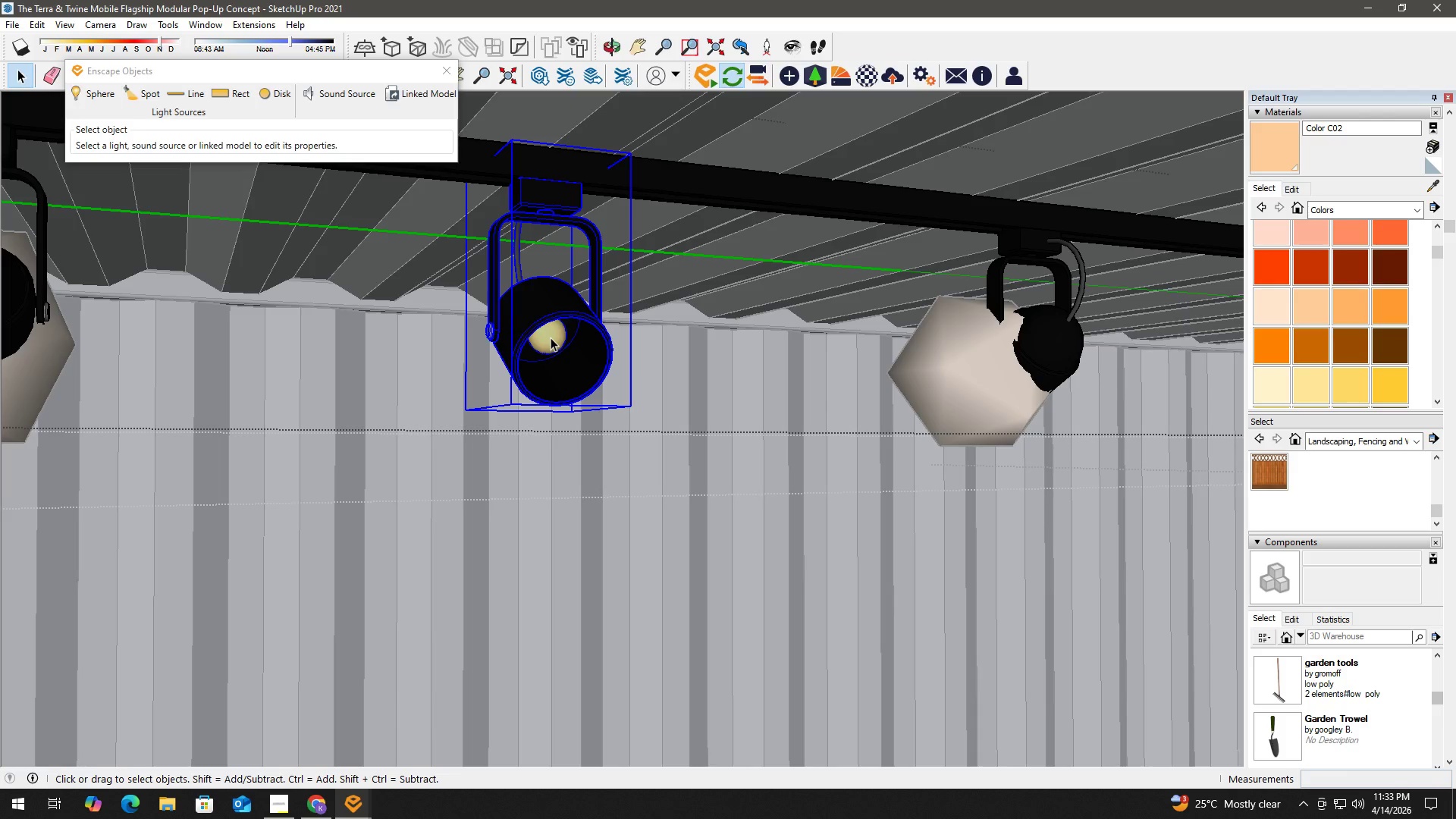 
hold_key(key=ControlLeft, duration=0.41)
 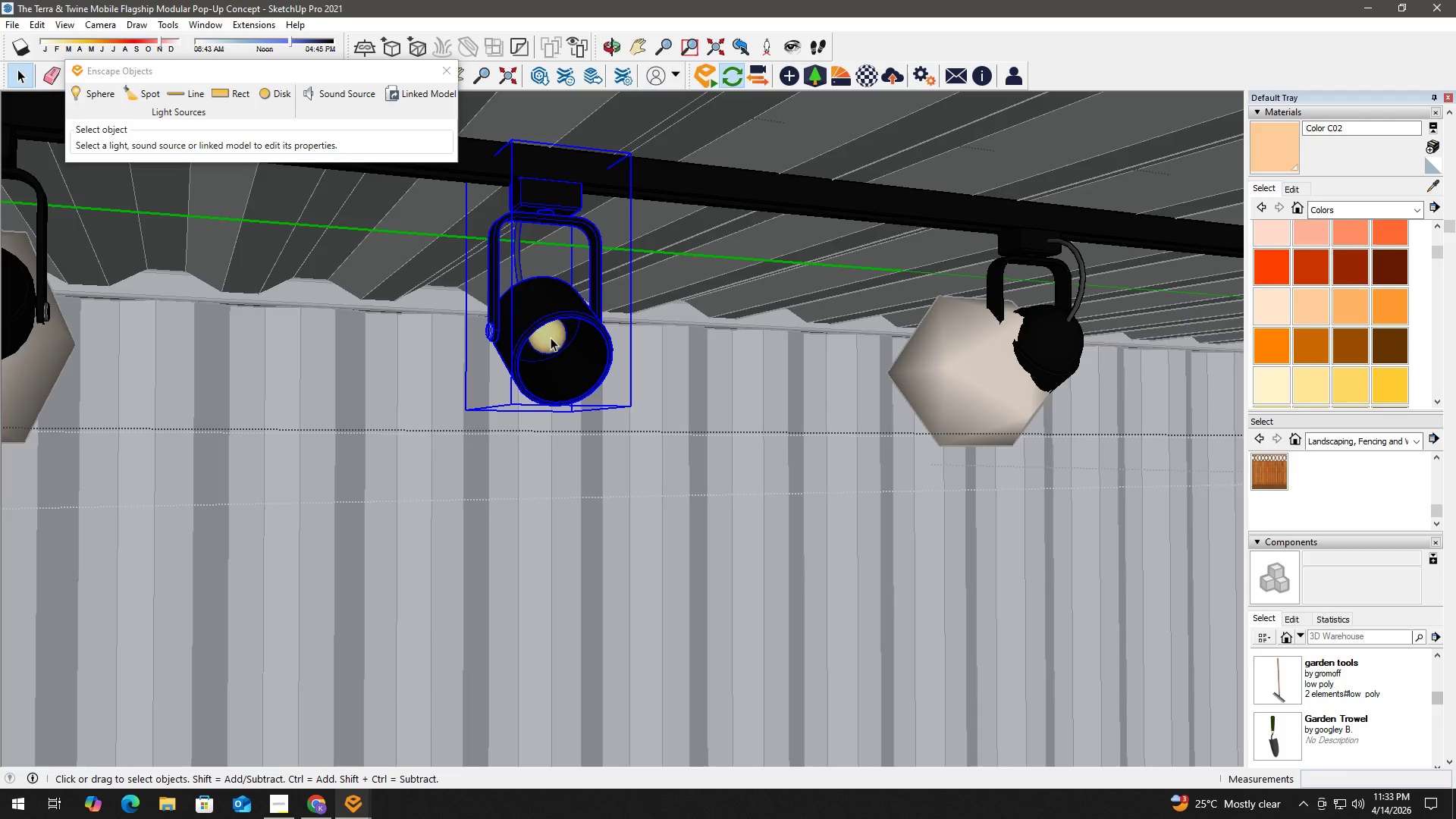 
double_click([551, 337])
 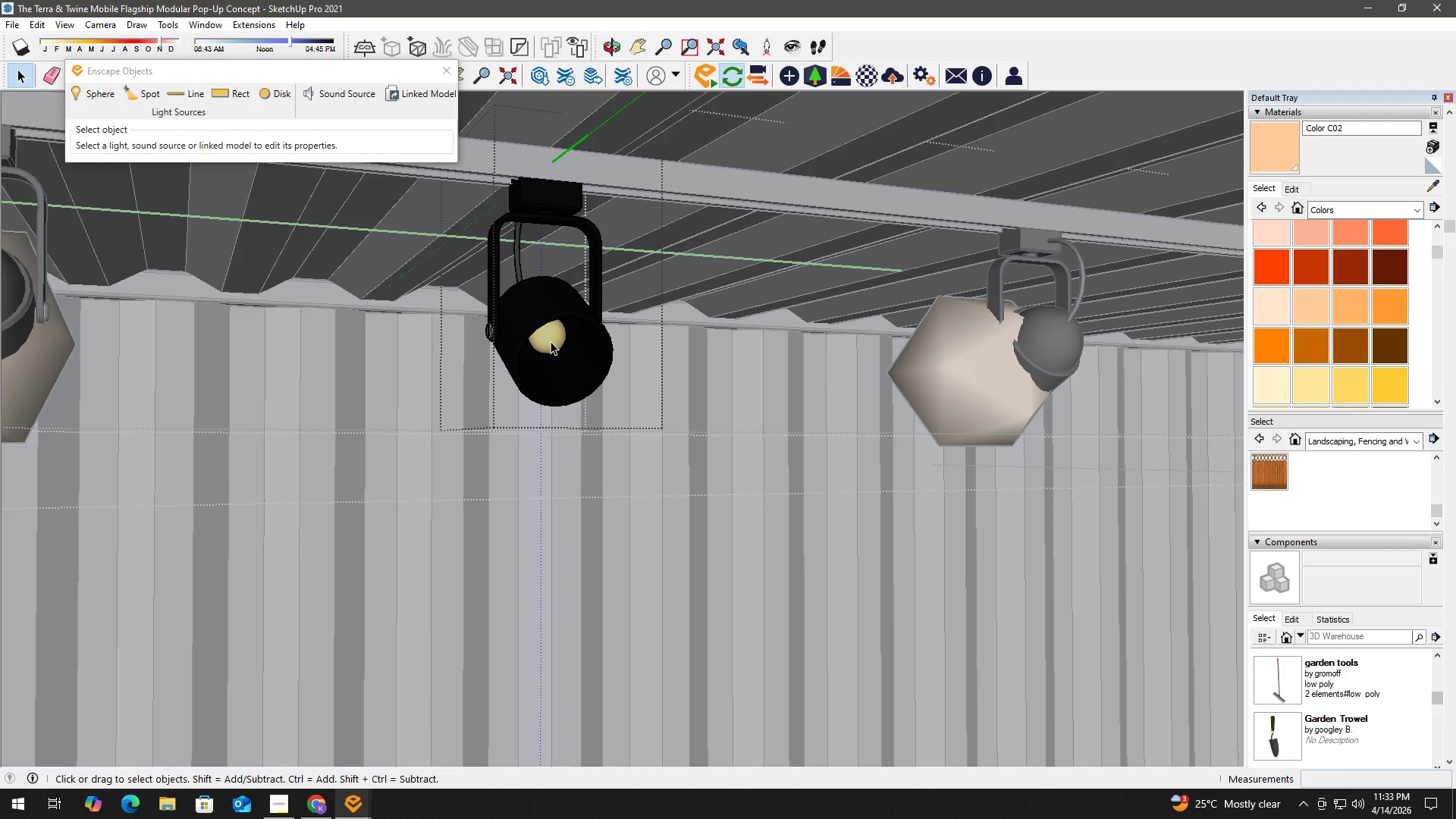 
left_click([551, 342])
 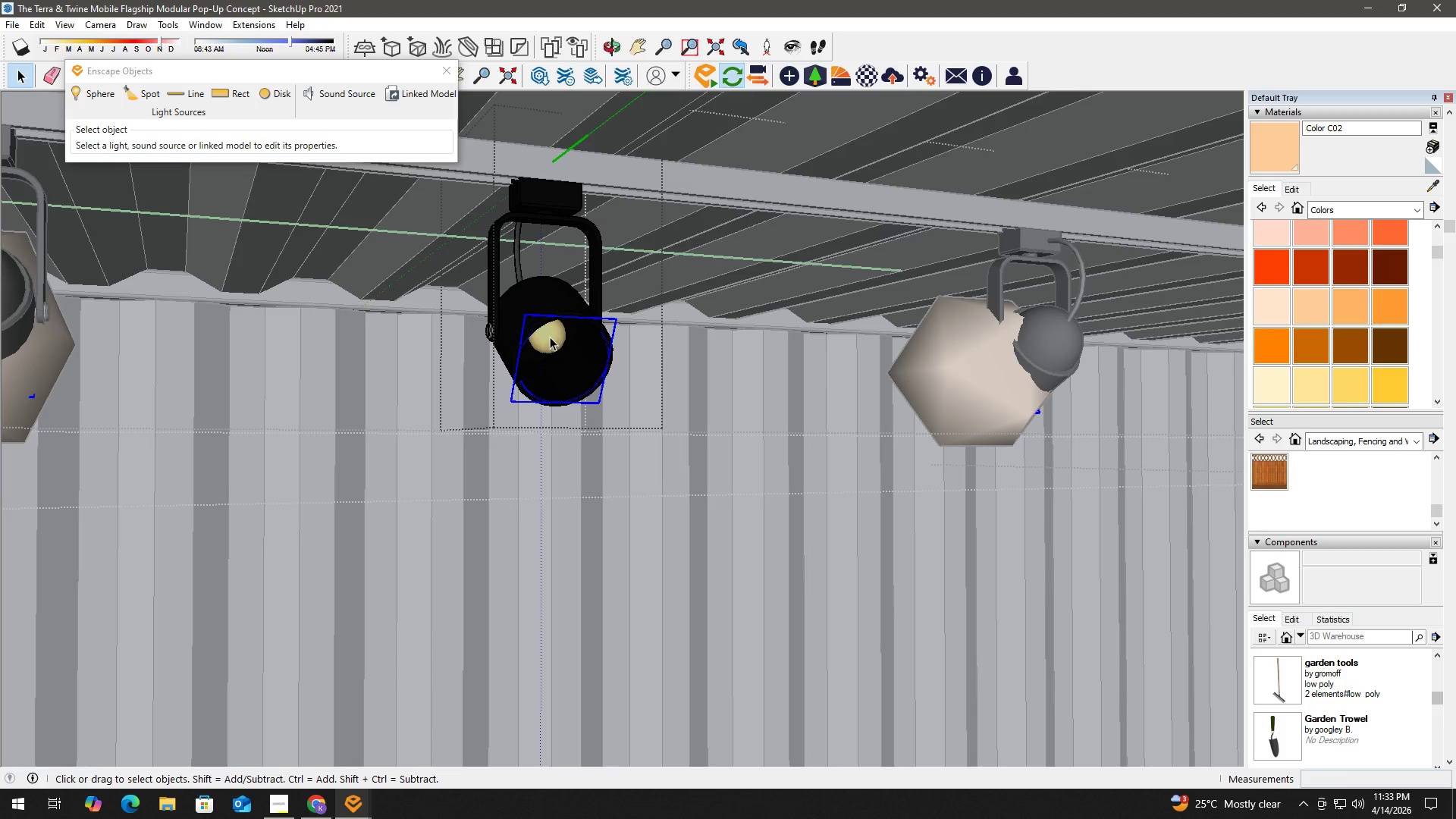 
double_click([548, 336])
 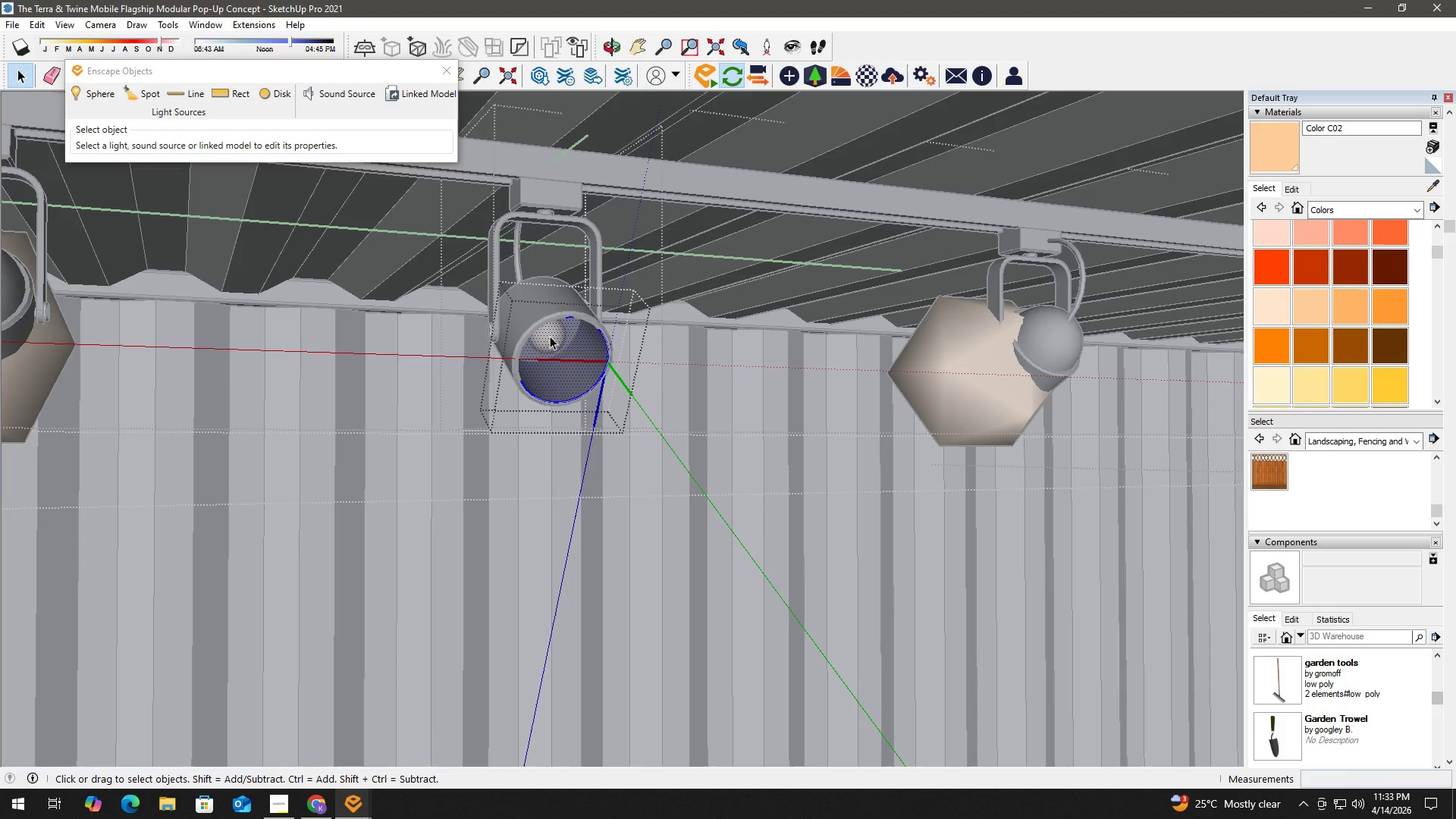 
double_click([550, 336])
 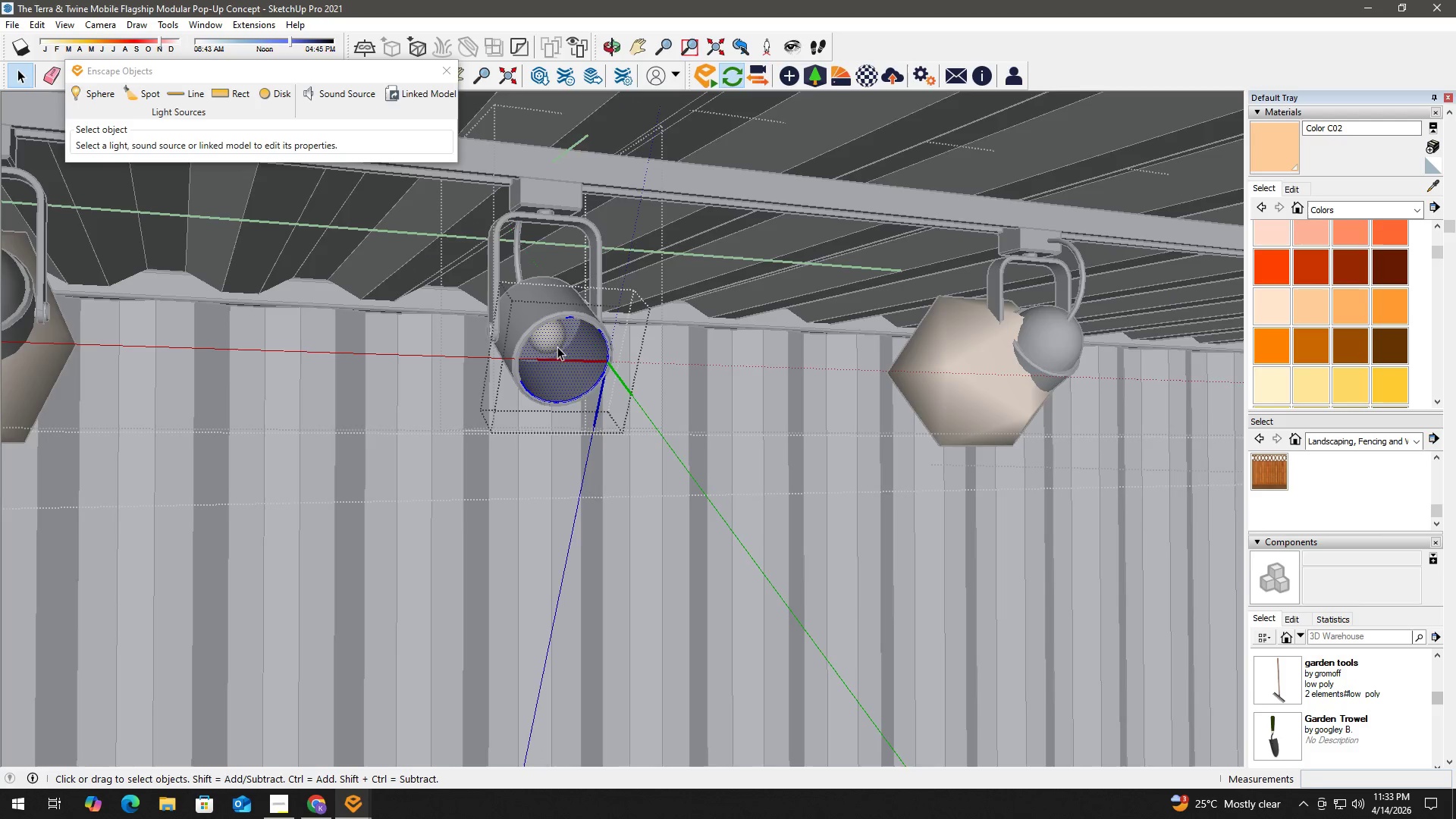 
scroll: coordinate [574, 348], scroll_direction: up, amount: 13.0
 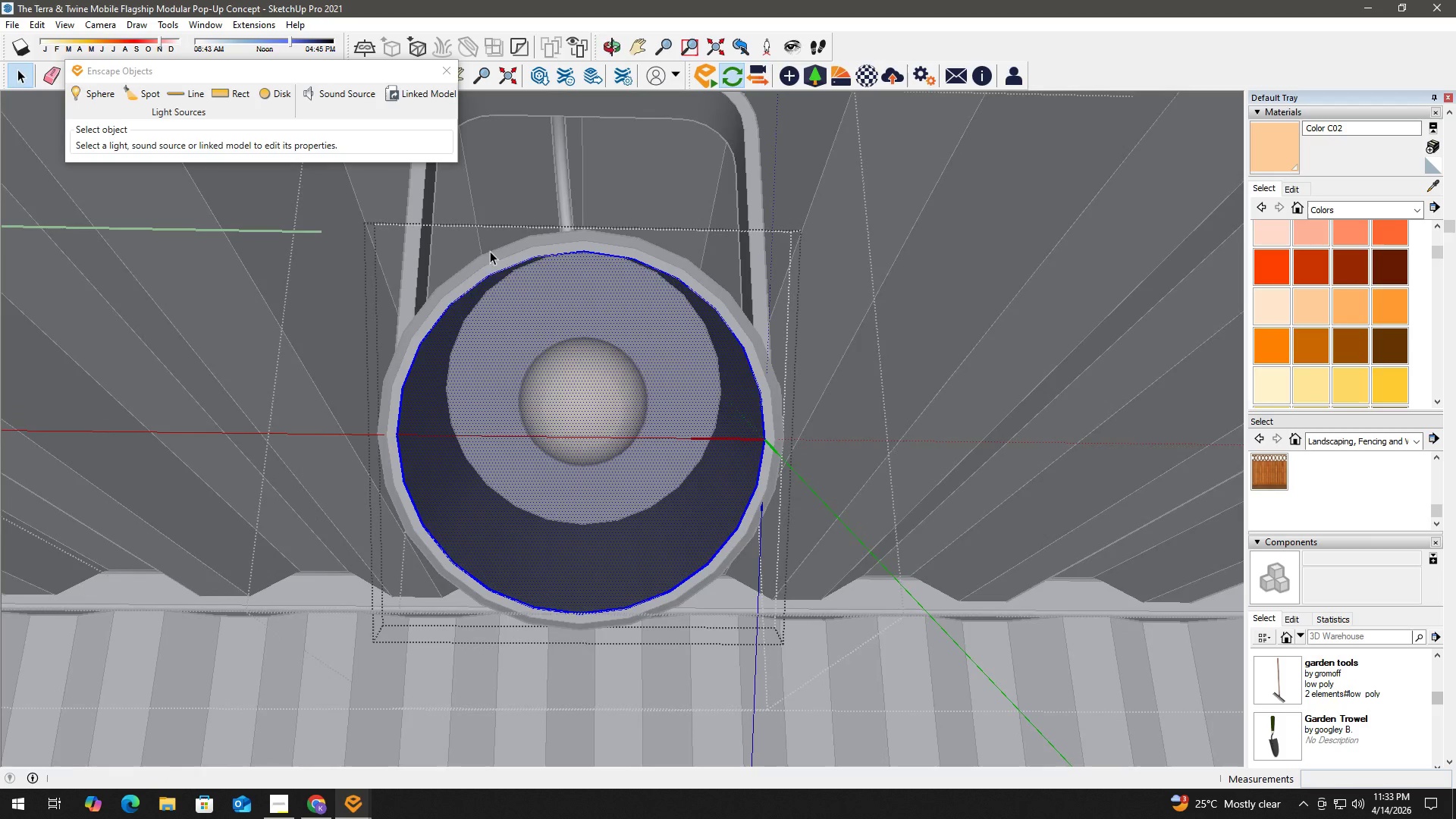 
left_click([560, 359])
 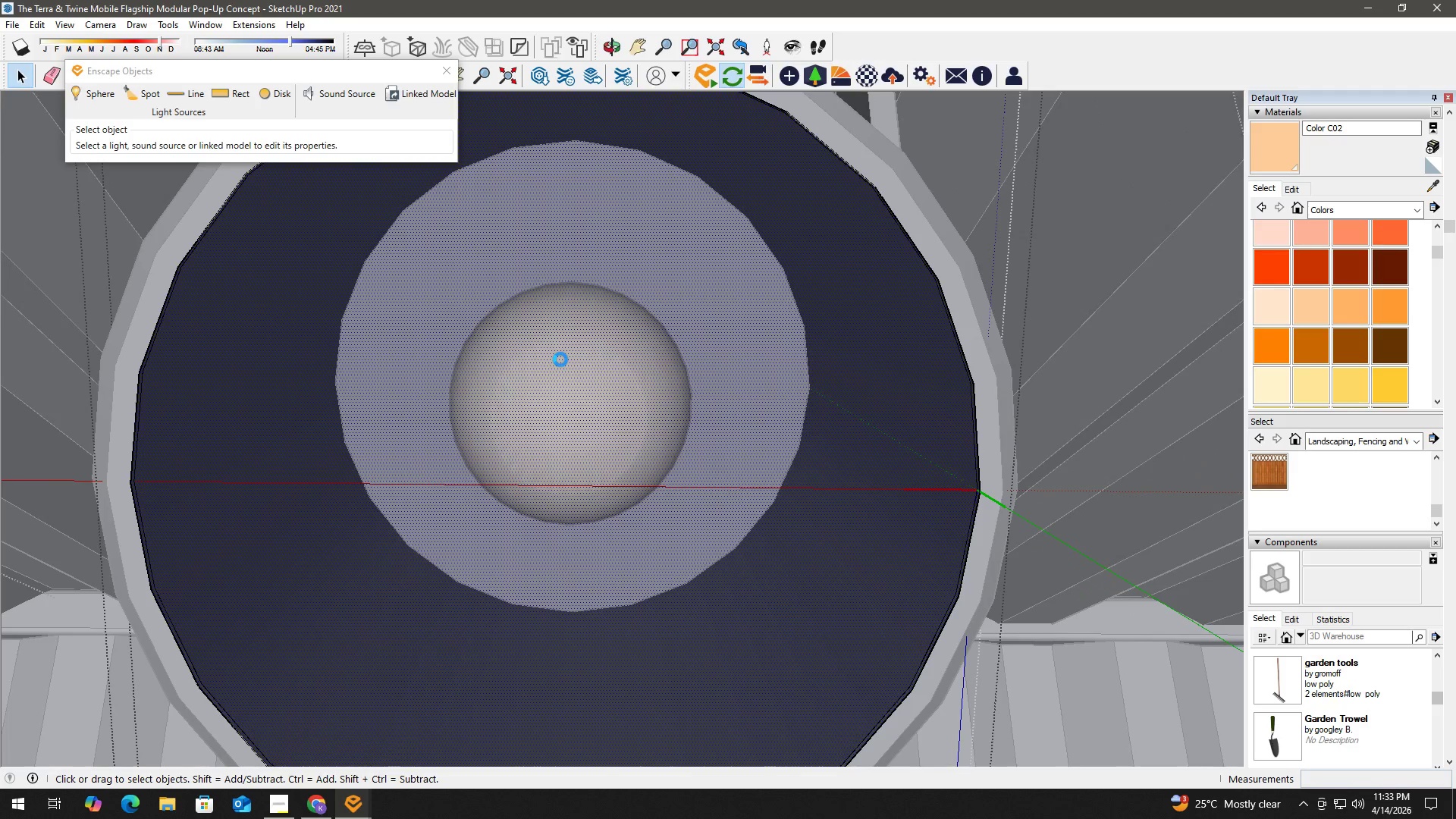 
scroll: coordinate [589, 380], scroll_direction: up, amount: 8.0
 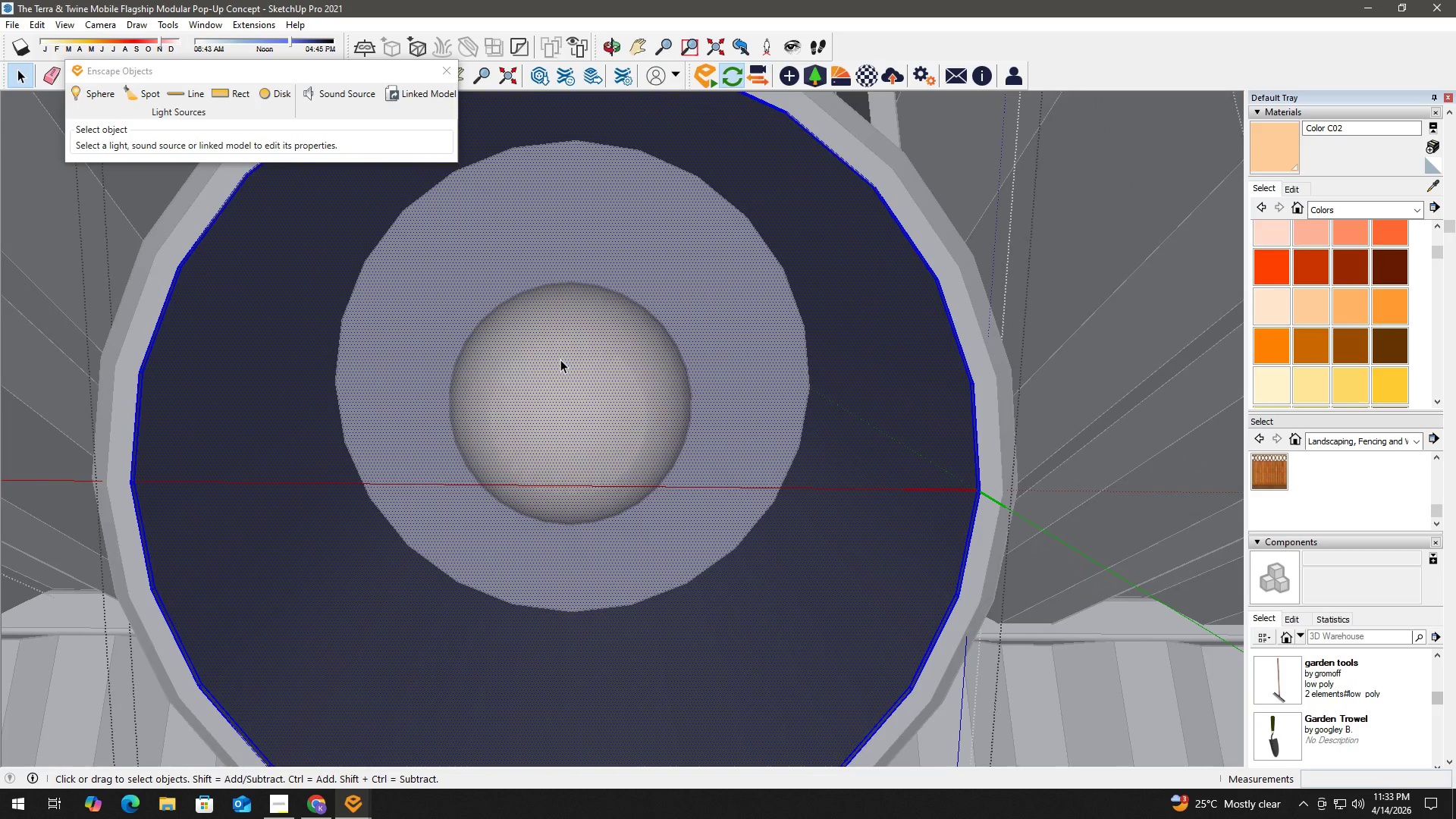 
double_click([560, 359])
 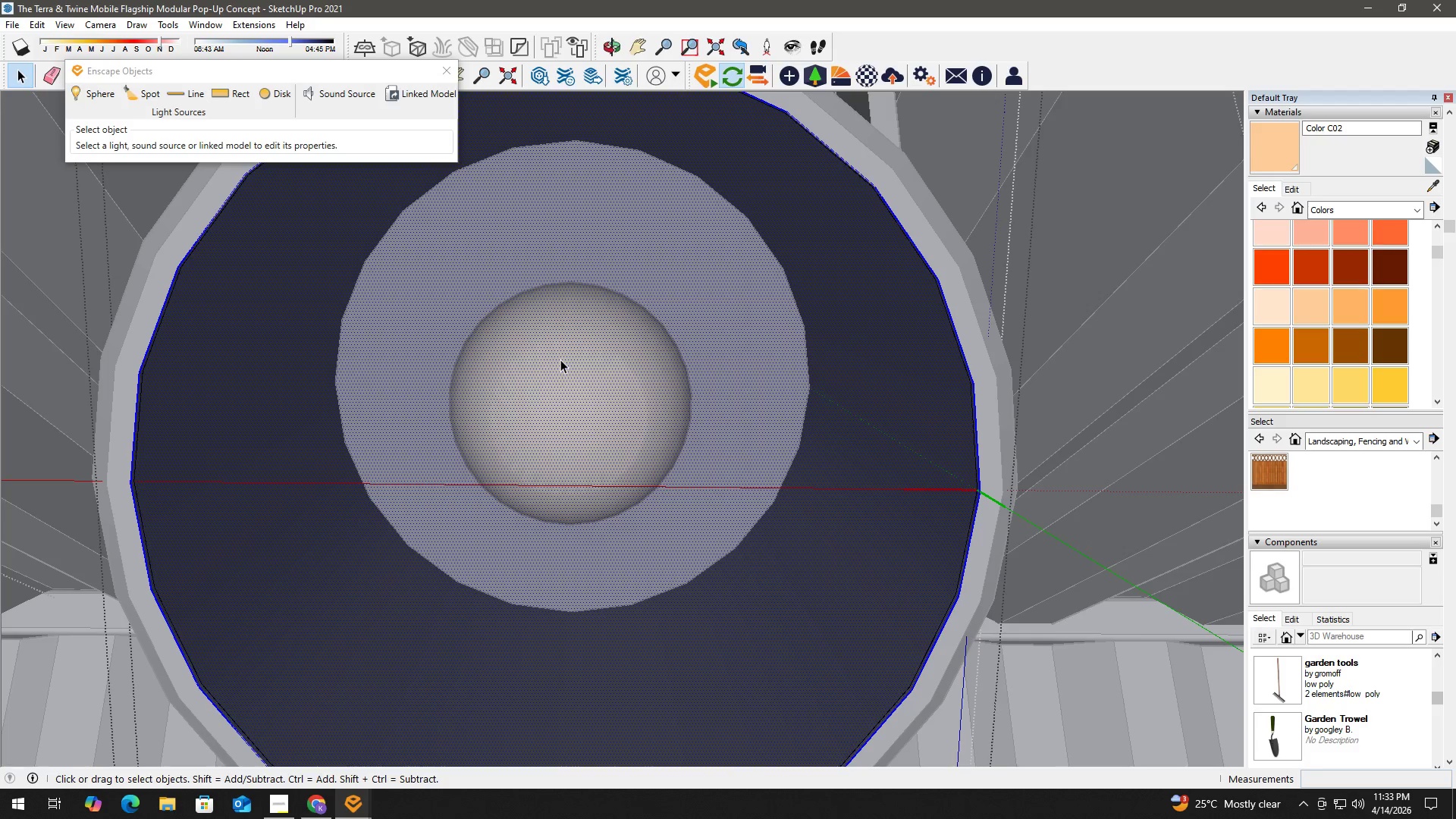 
left_click([559, 362])
 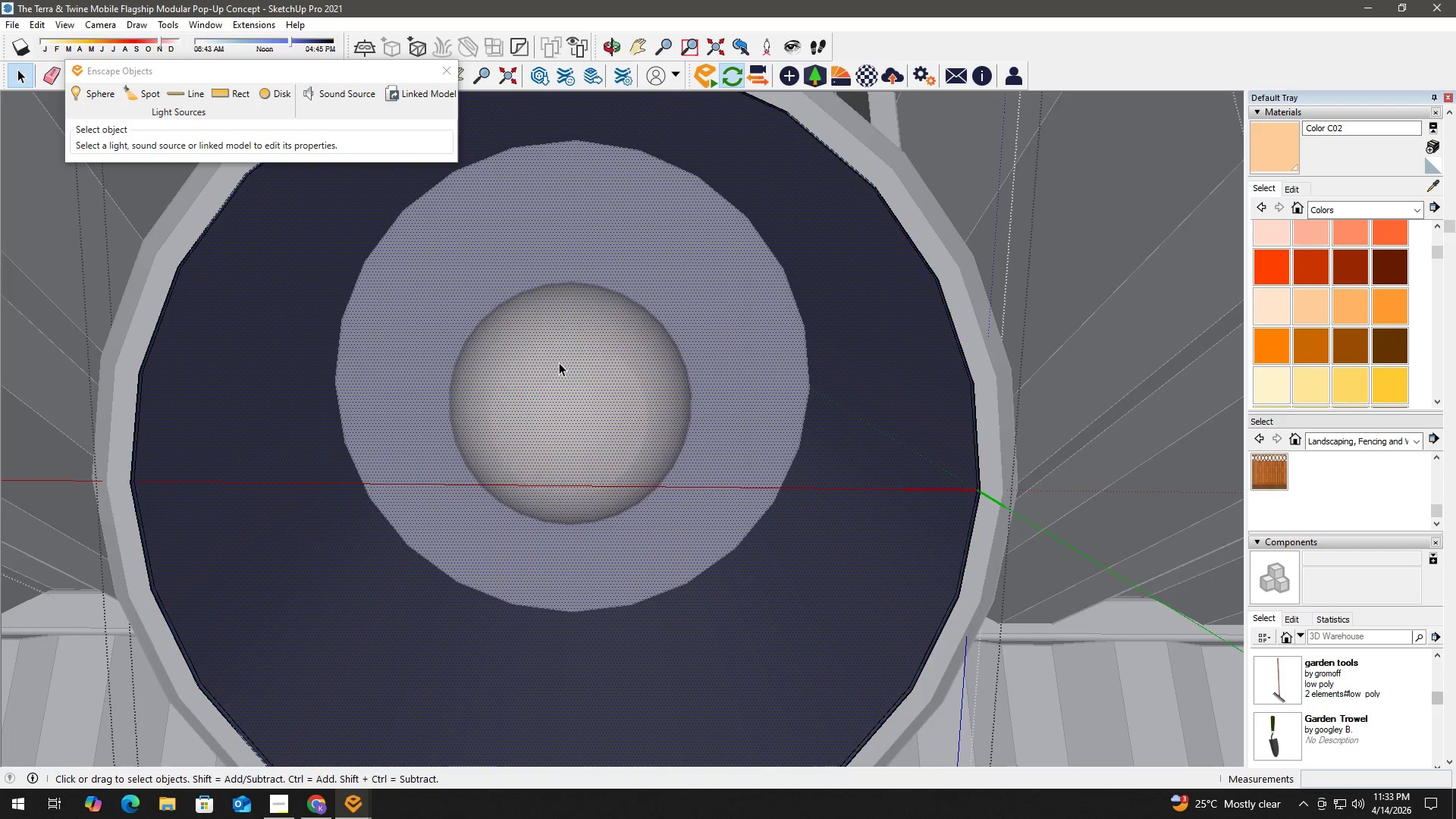 
key(B)
 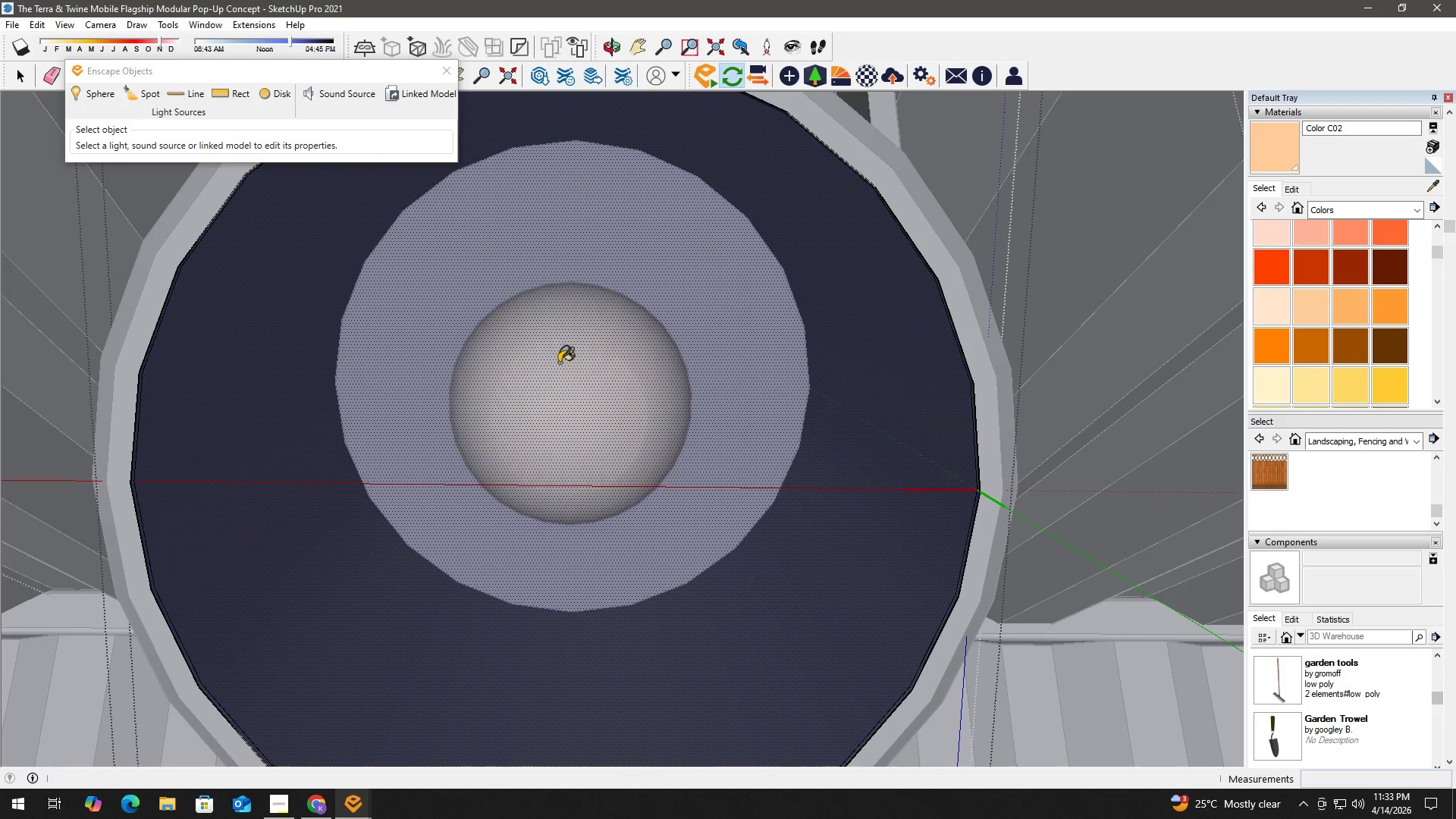 
hold_key(key=AltLeft, duration=0.38)
 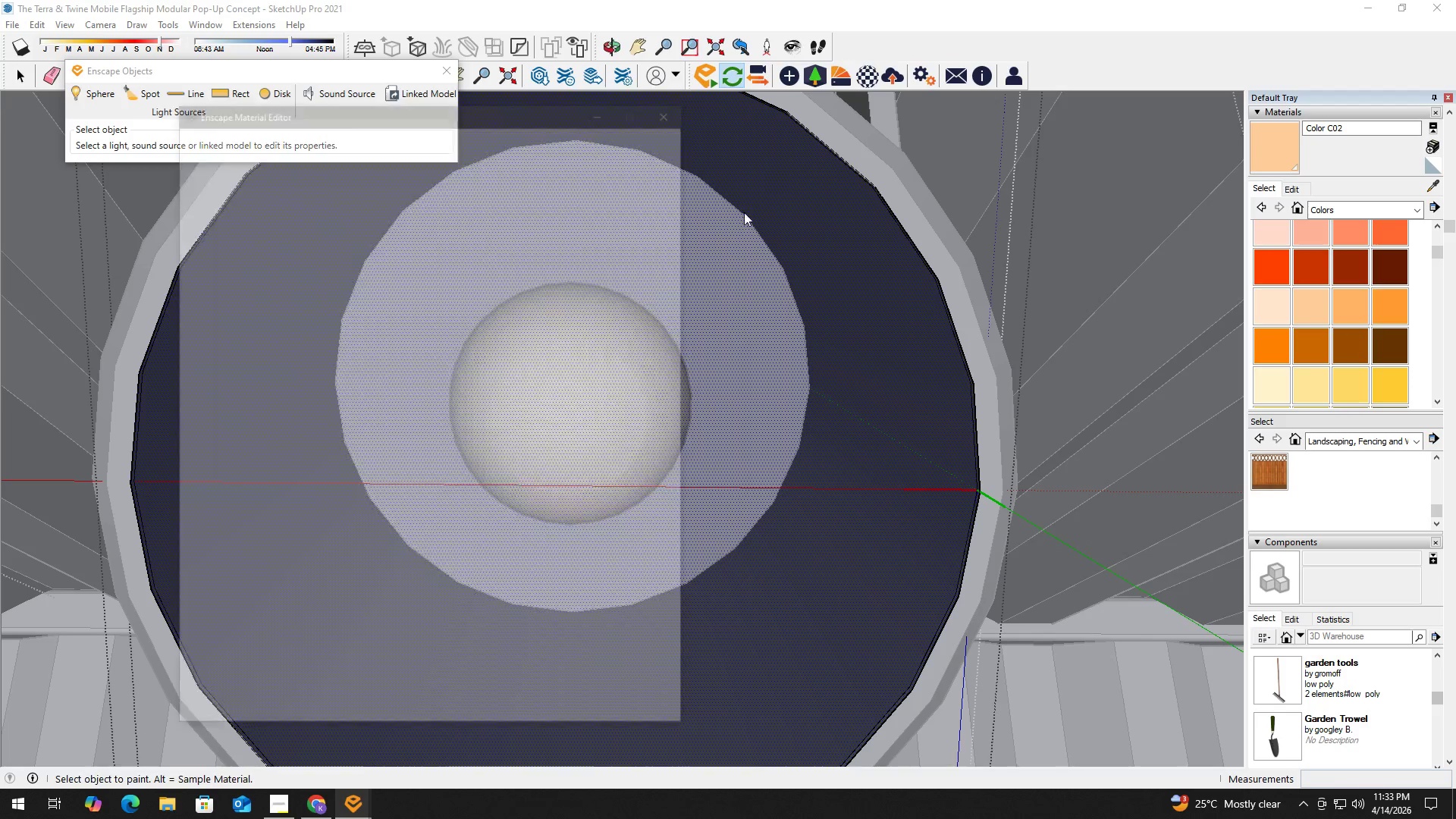 
key(Alt+AltLeft)
 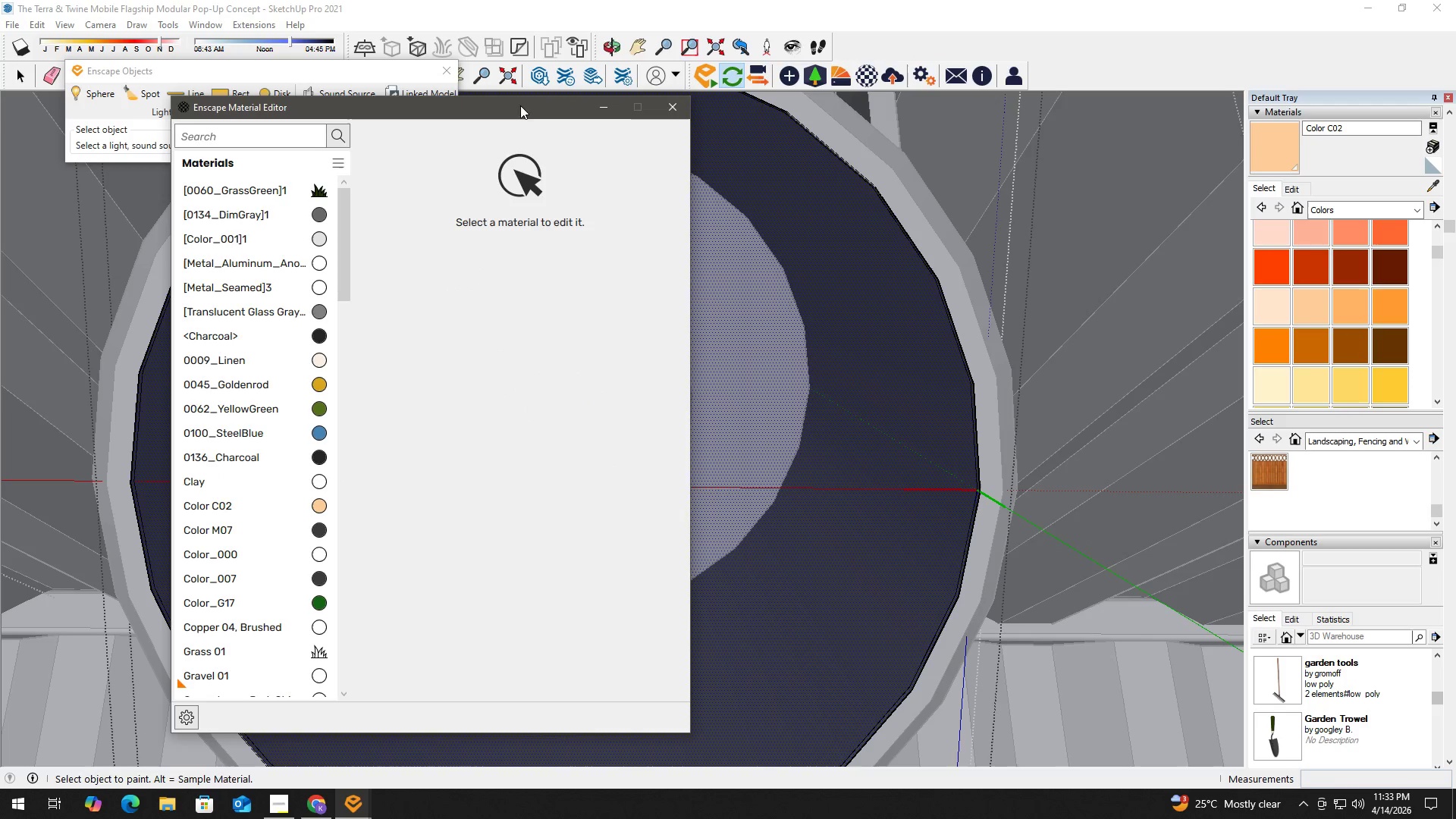 
left_click_drag(start_coordinate=[528, 99], to_coordinate=[522, 103])
 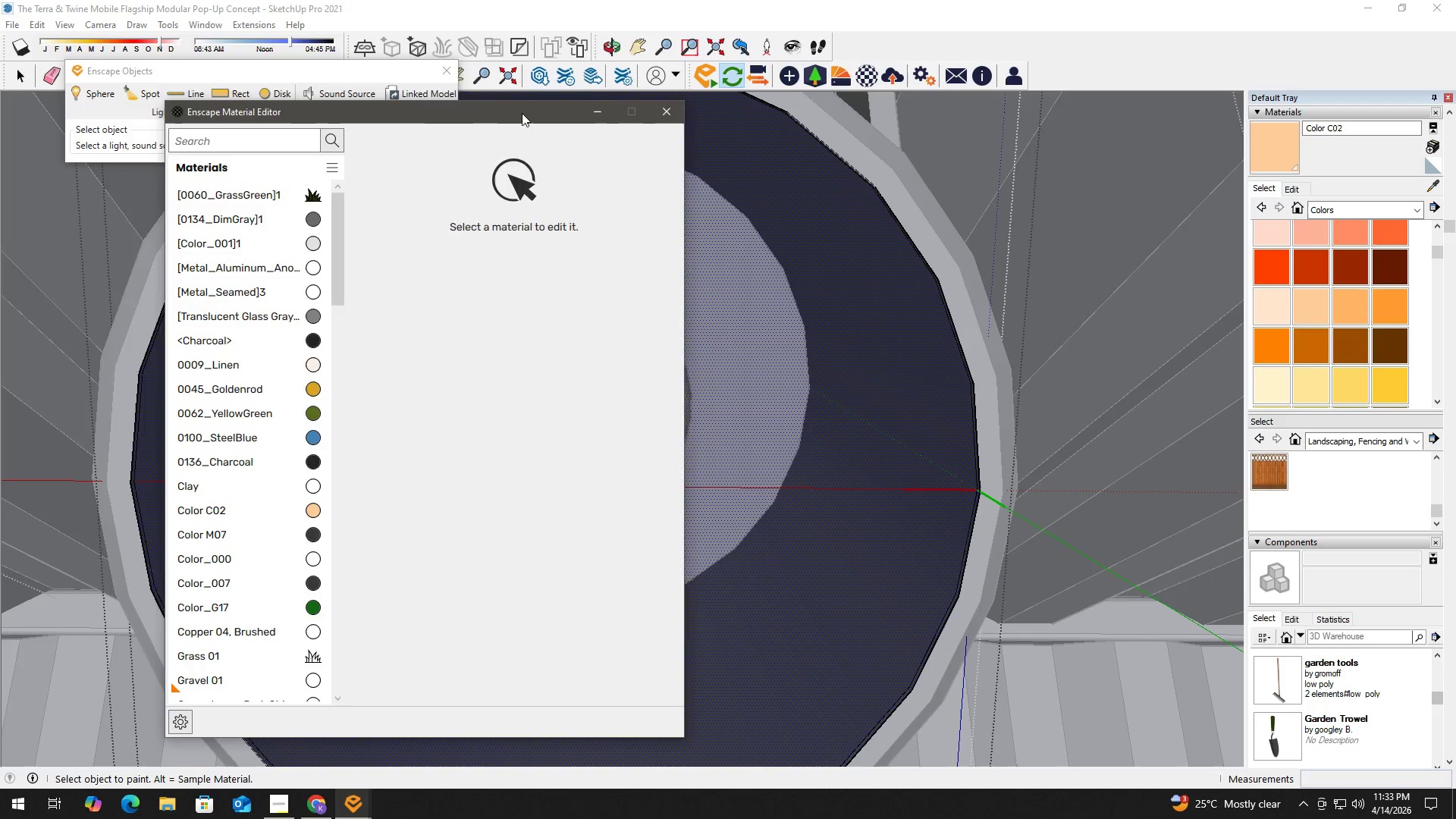 
left_click_drag(start_coordinate=[522, 113], to_coordinate=[353, 82])
 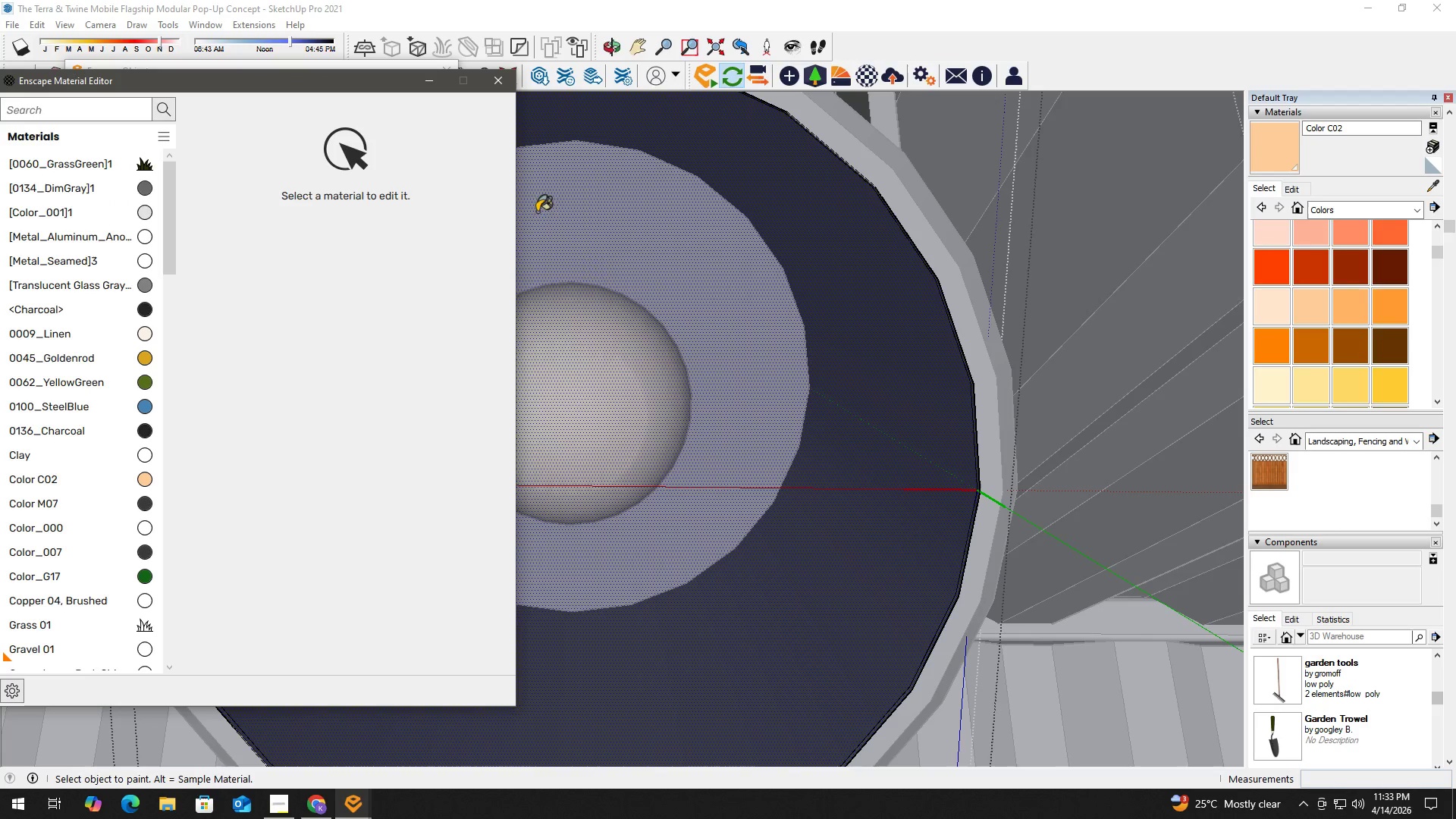 
key(B)
 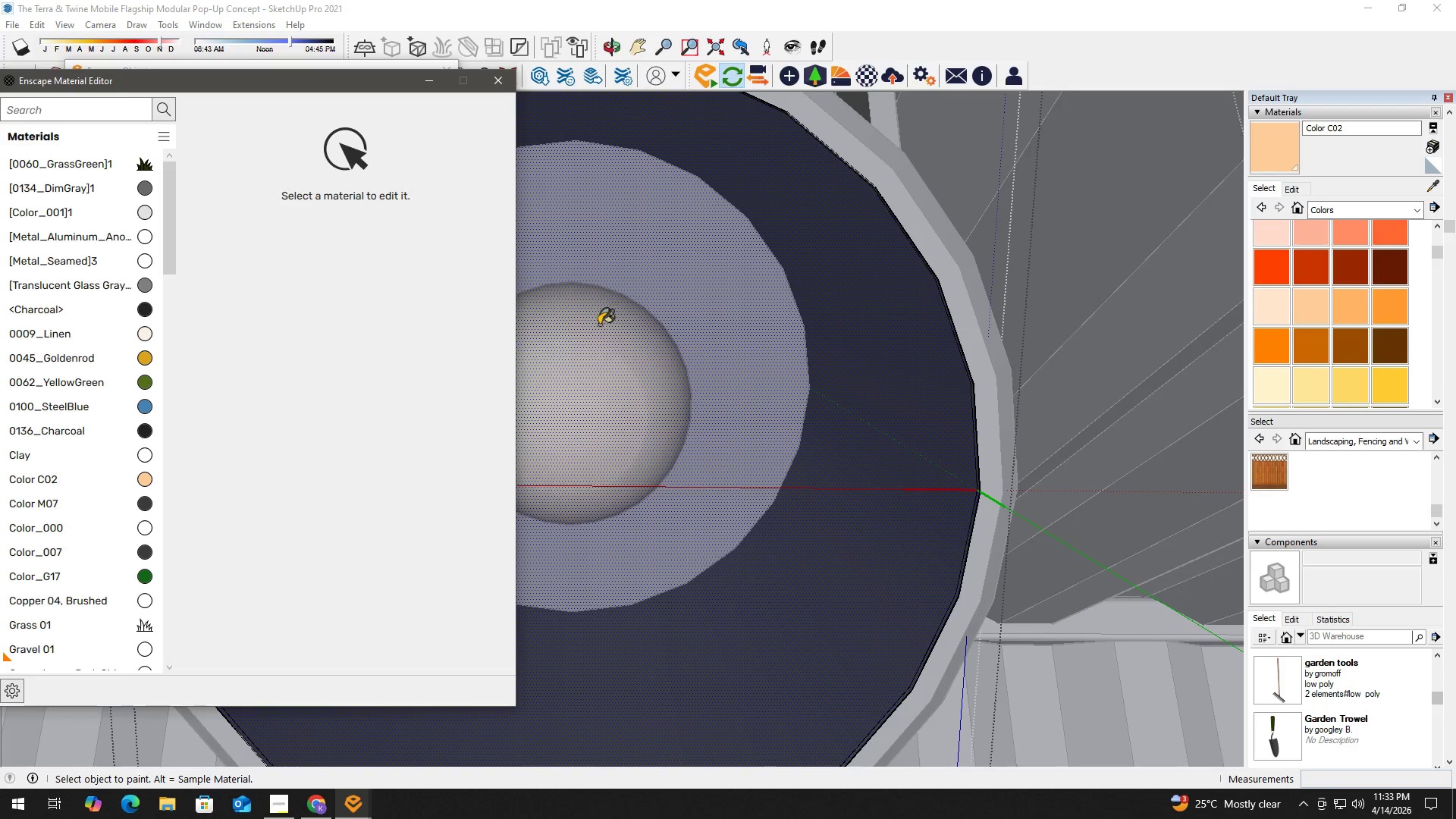 
hold_key(key=AltLeft, duration=0.41)
left_click([595, 346])
 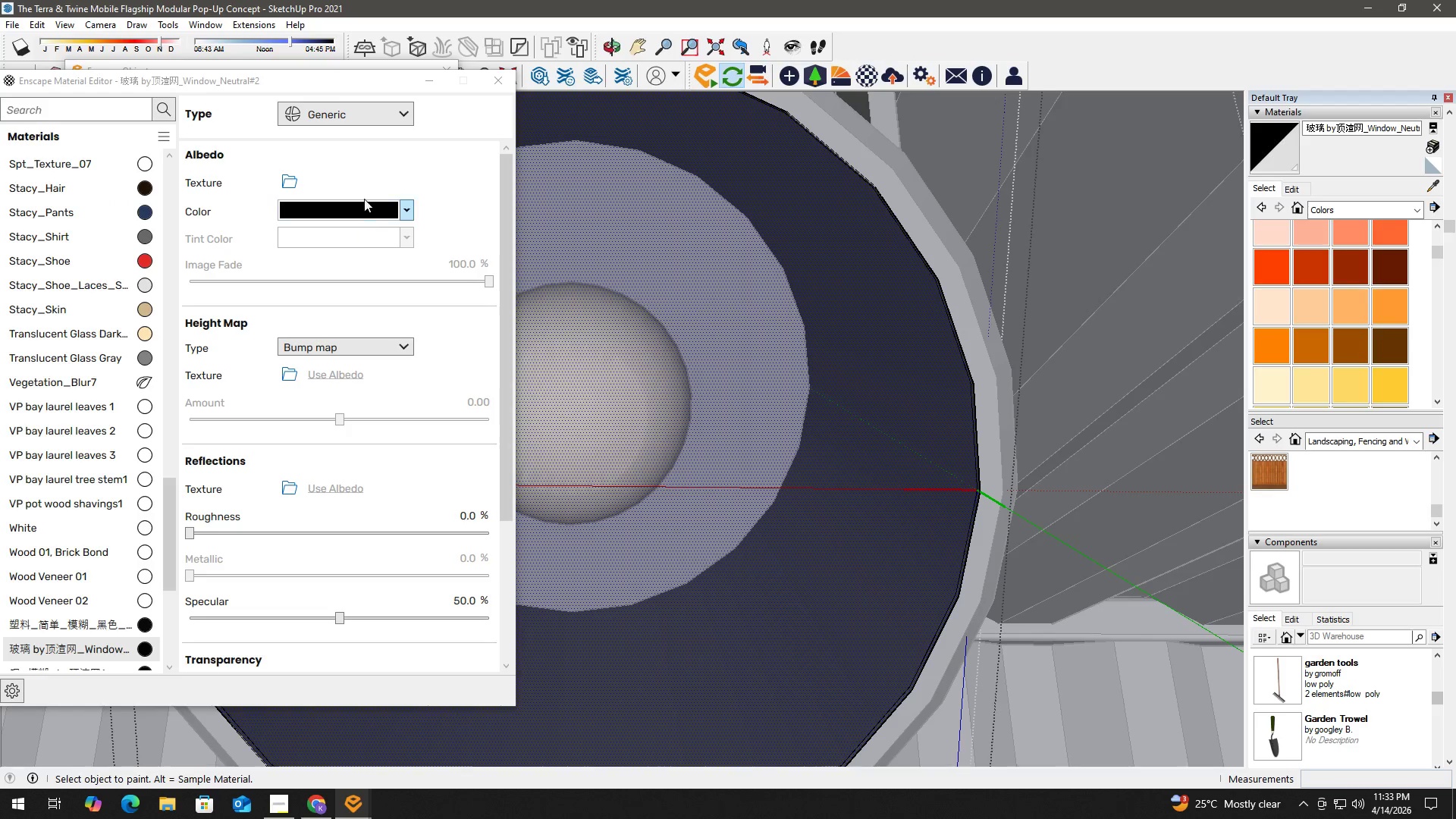 
left_click([374, 117])
 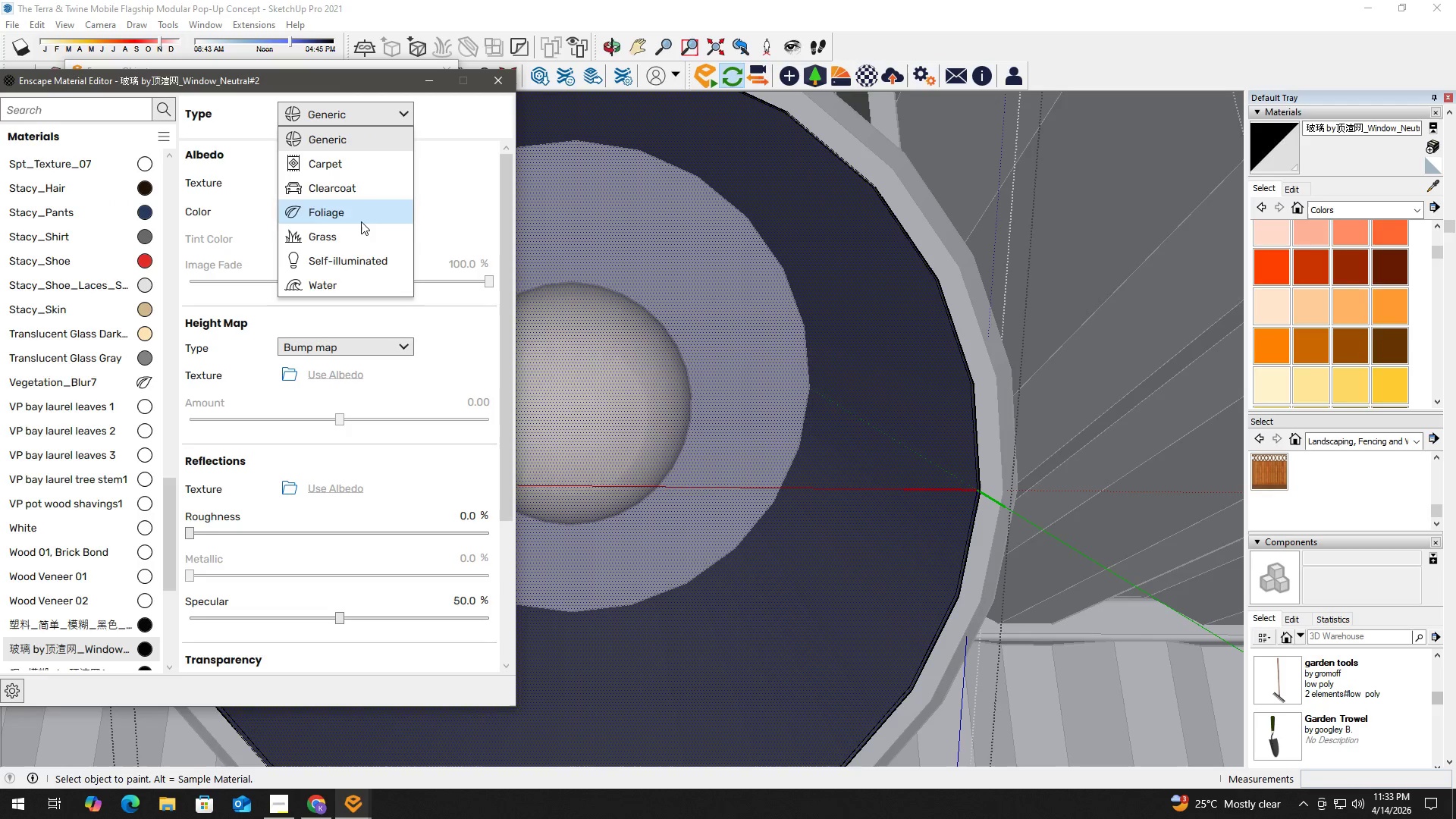 
left_click([357, 252])
 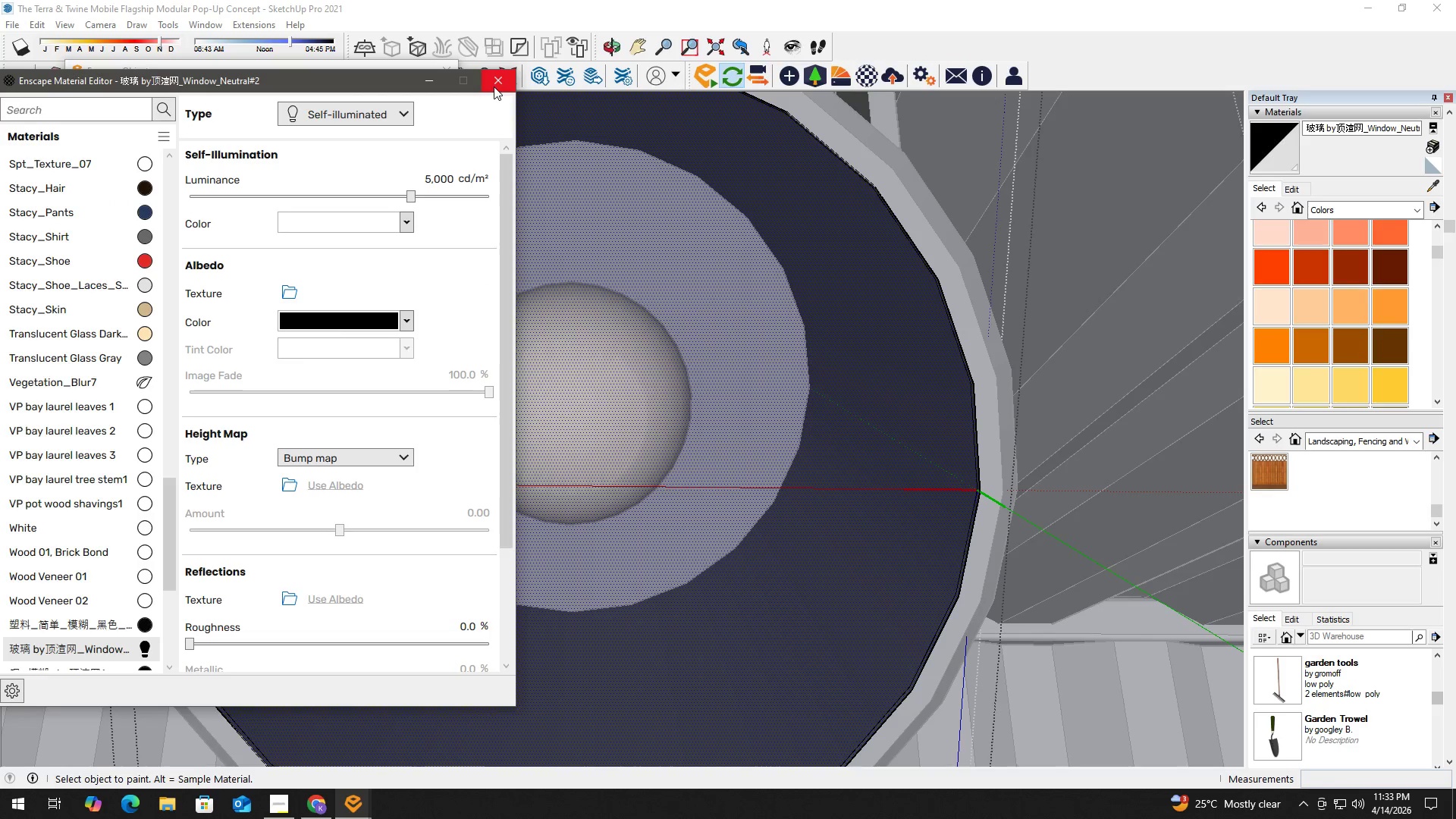 
left_click([432, 184])
 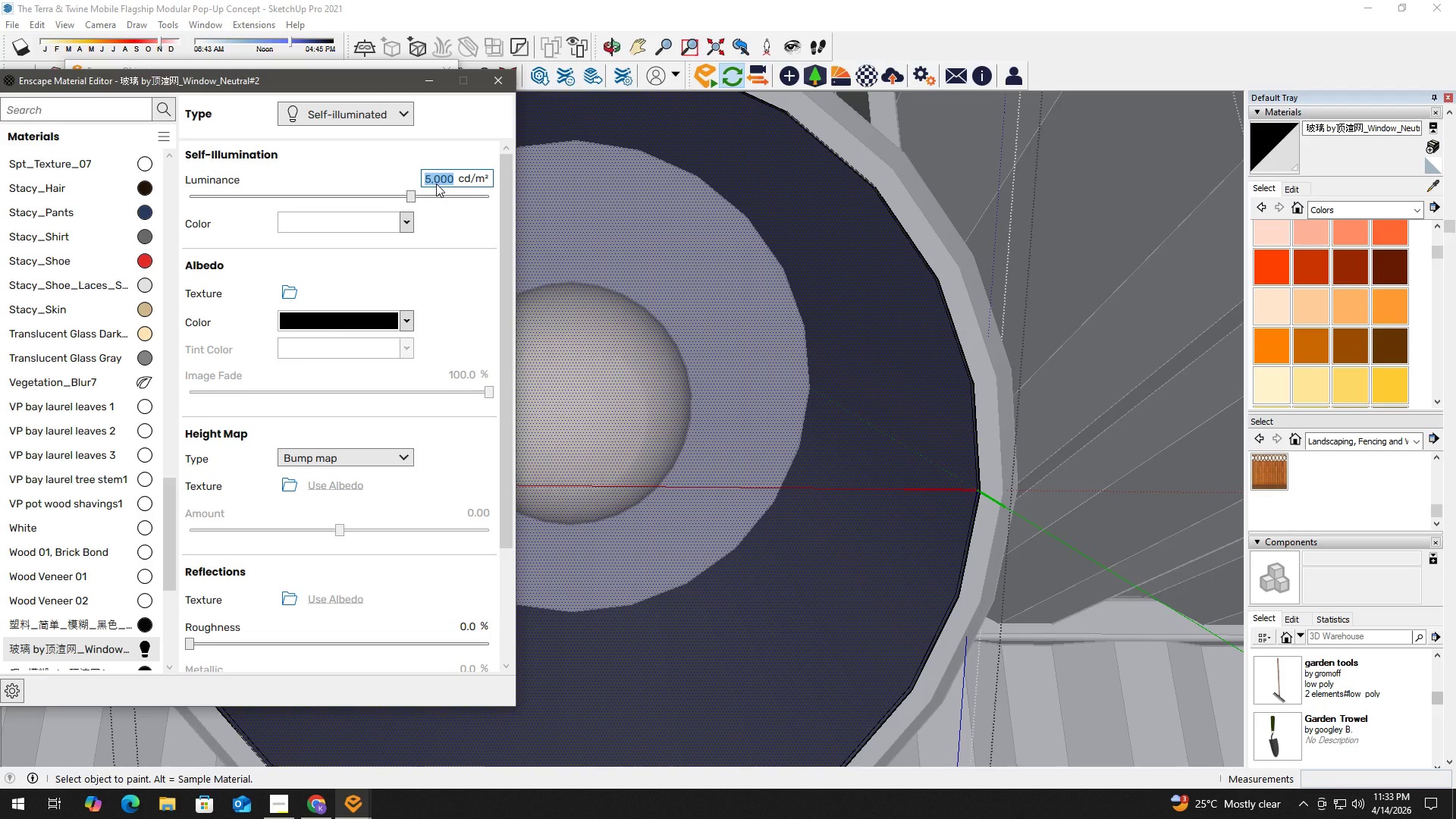 
key(Numpad2)
 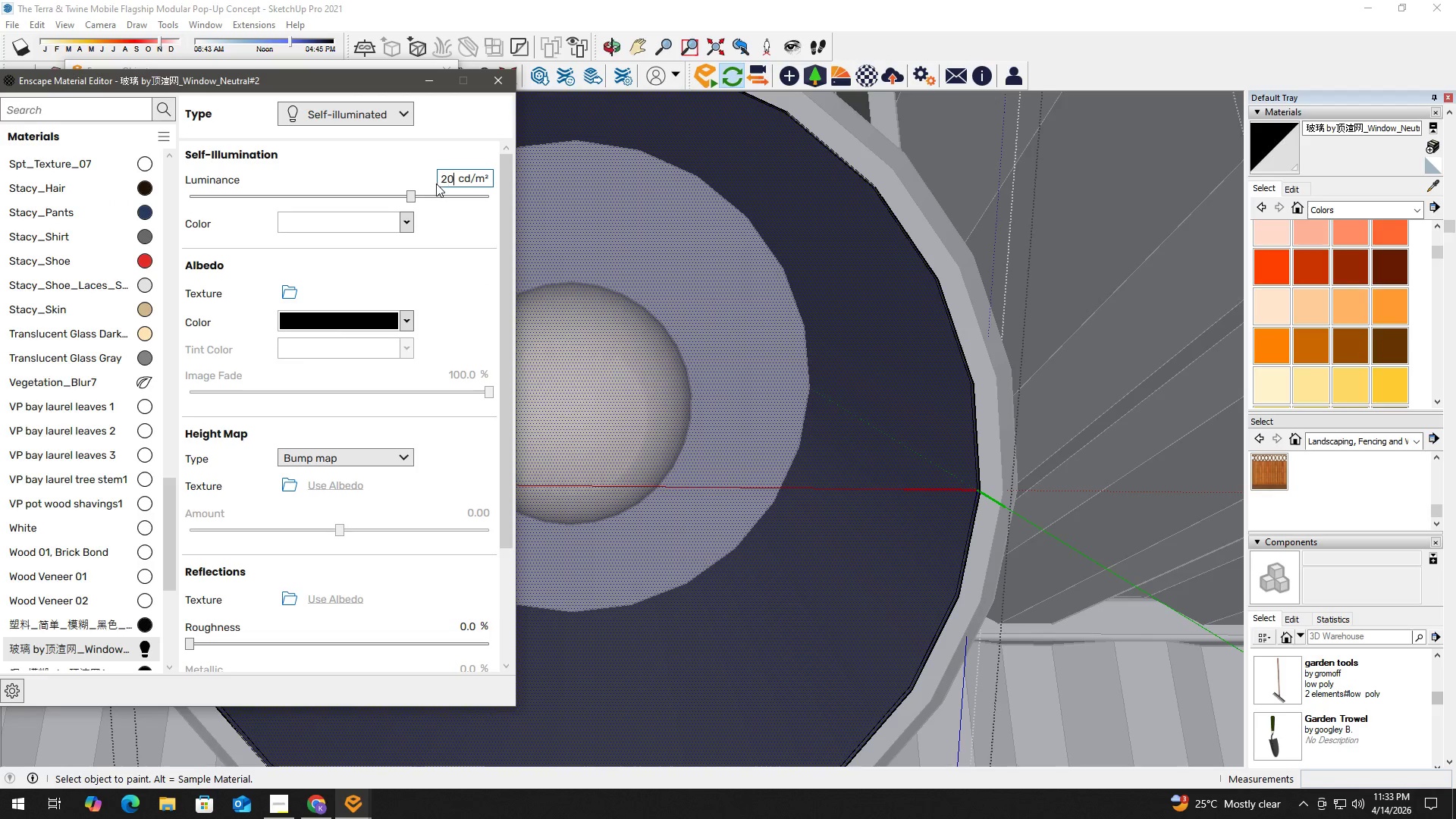 
key(Numpad0)
 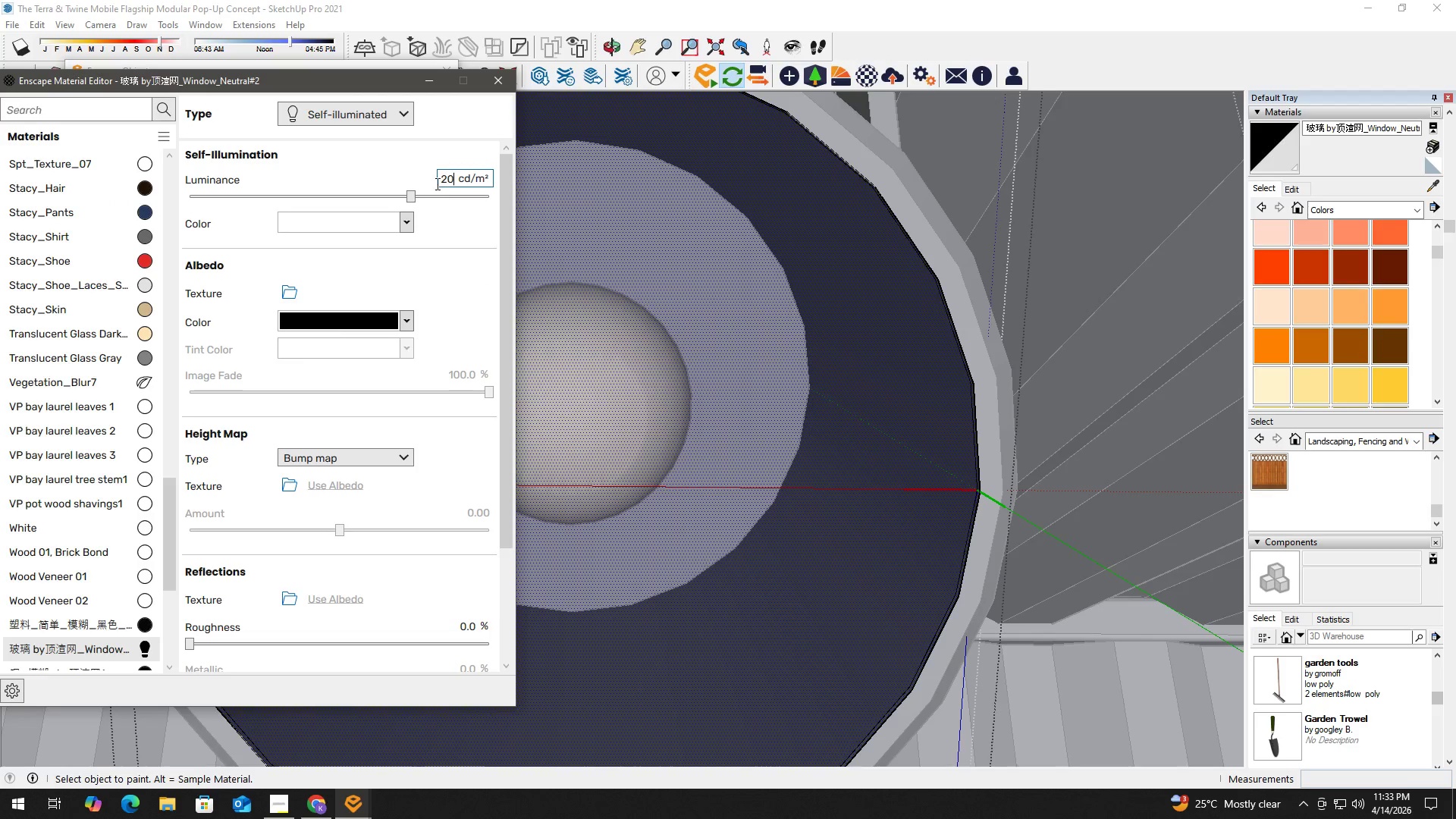 
key(Numpad0)
 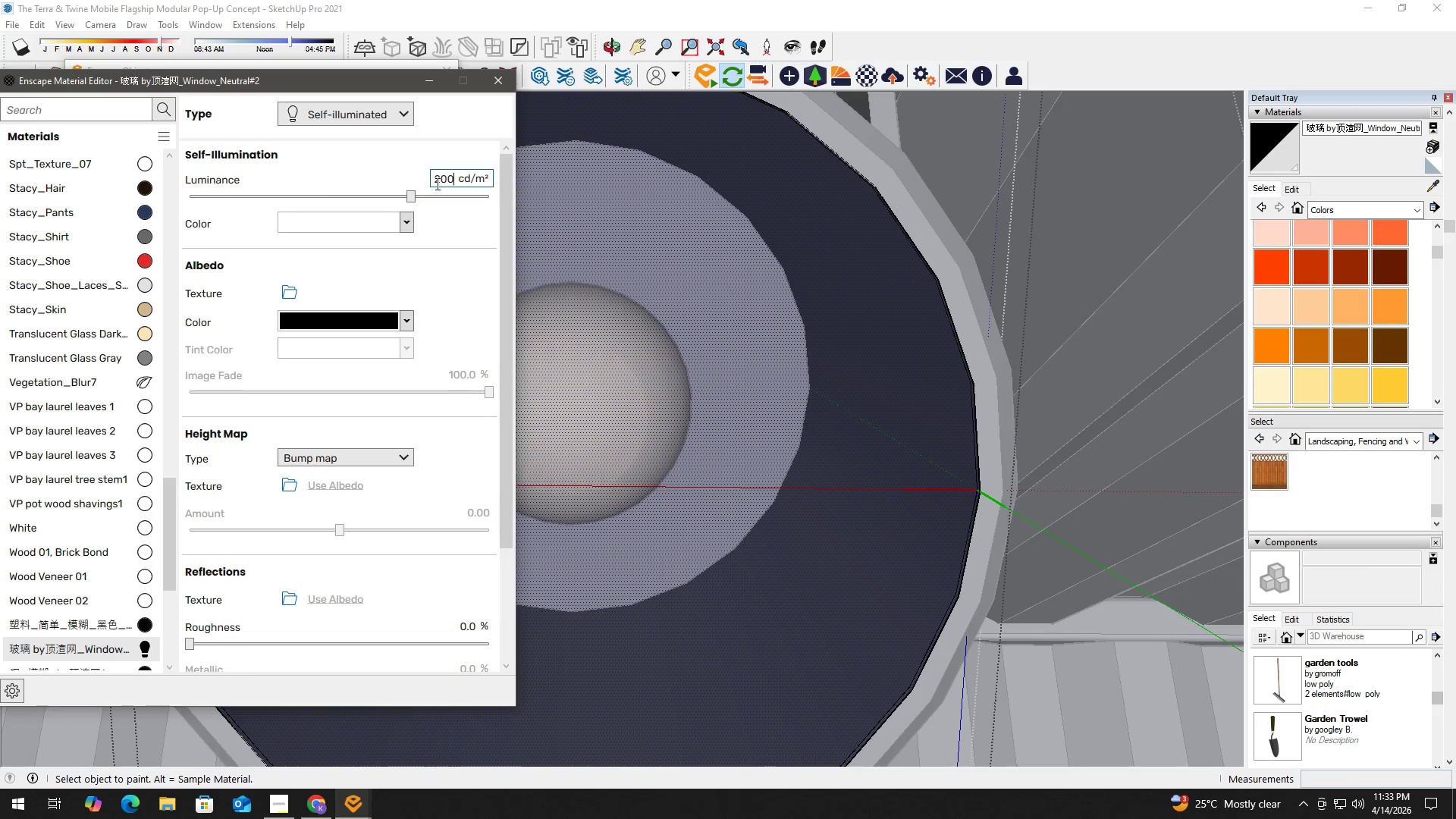 
key(NumpadEnter)
 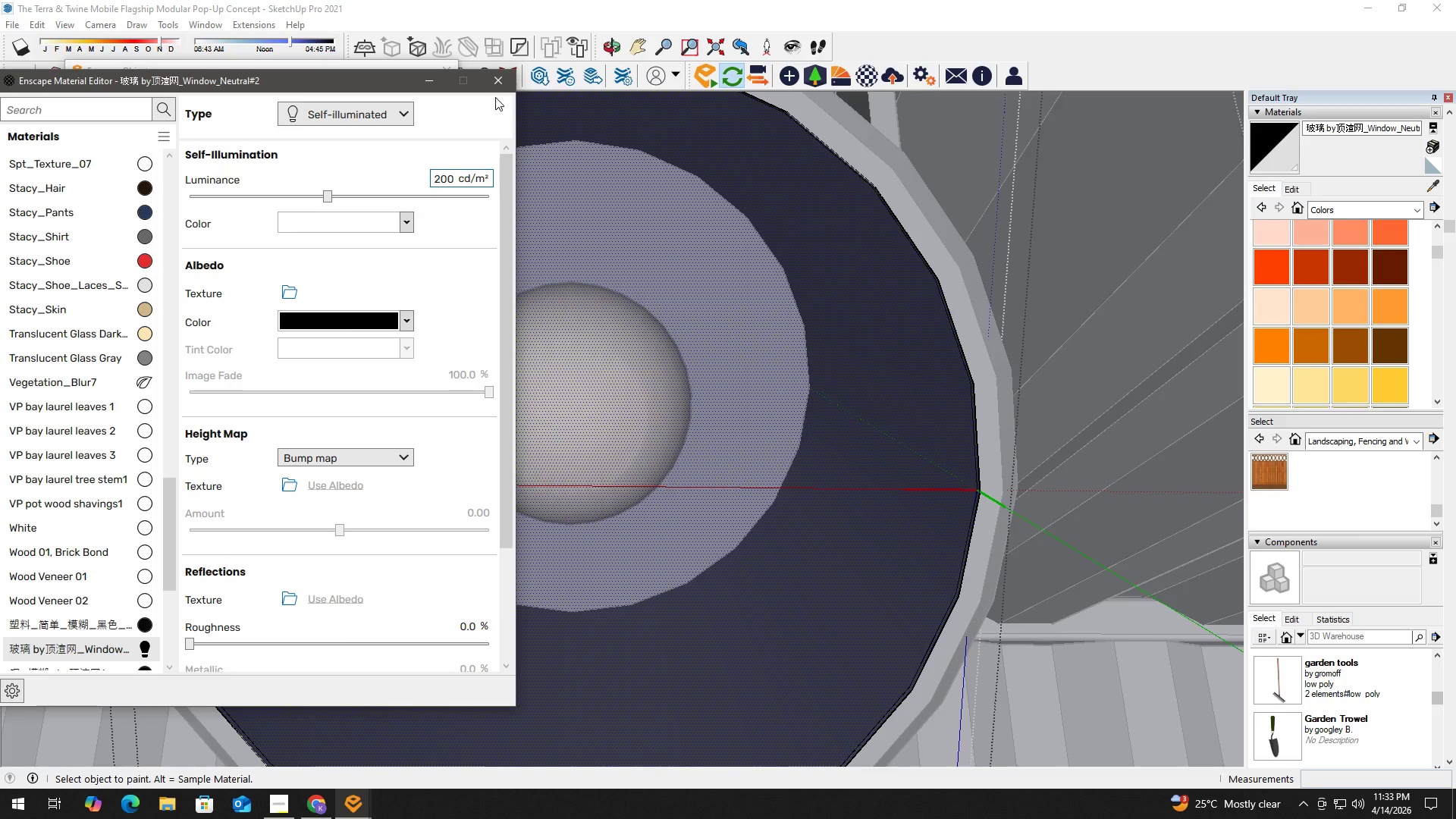 
left_click([502, 92])
 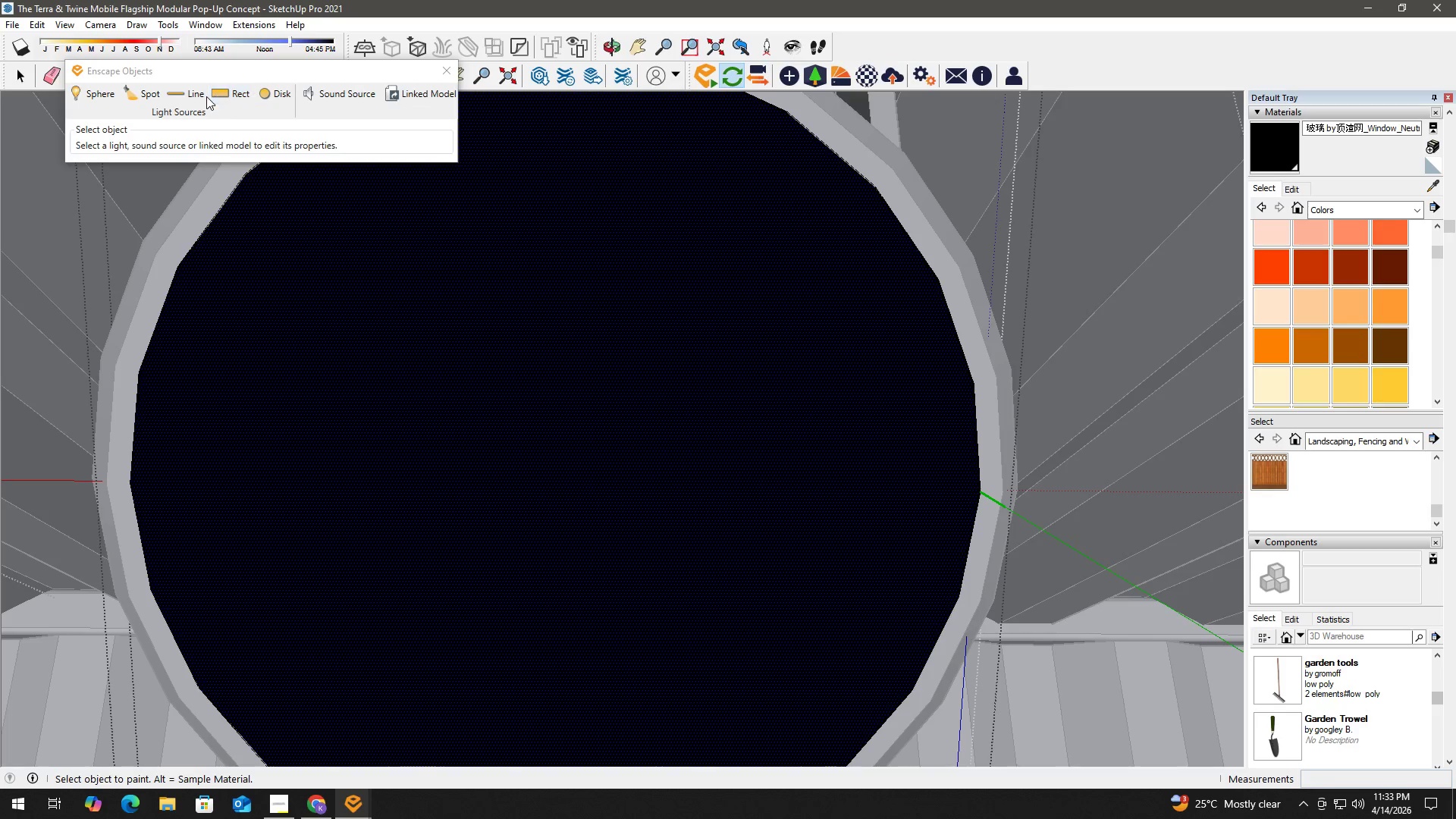 
left_click([88, 86])
 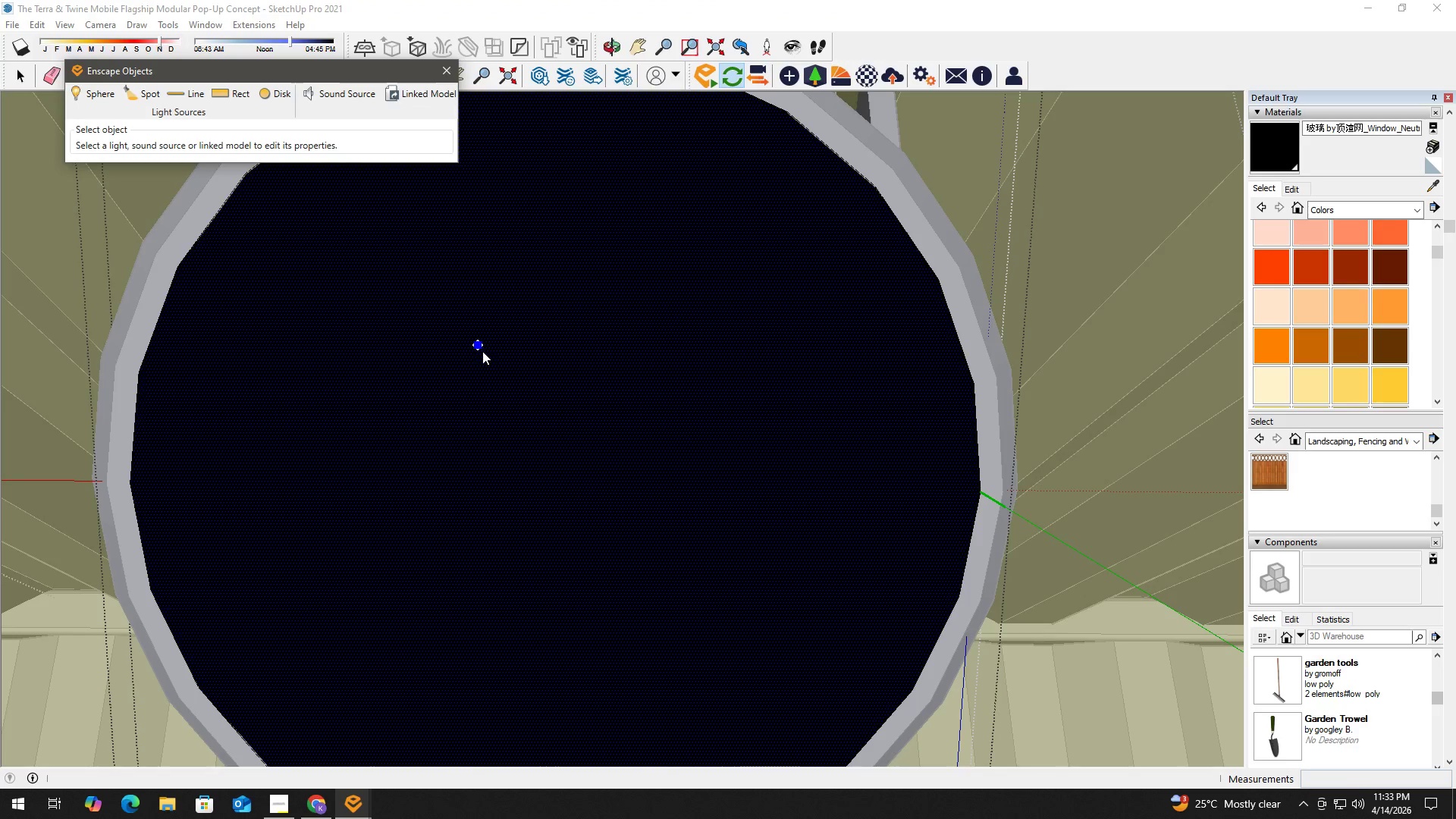 
scroll: coordinate [482, 351], scroll_direction: down, amount: 2.0
 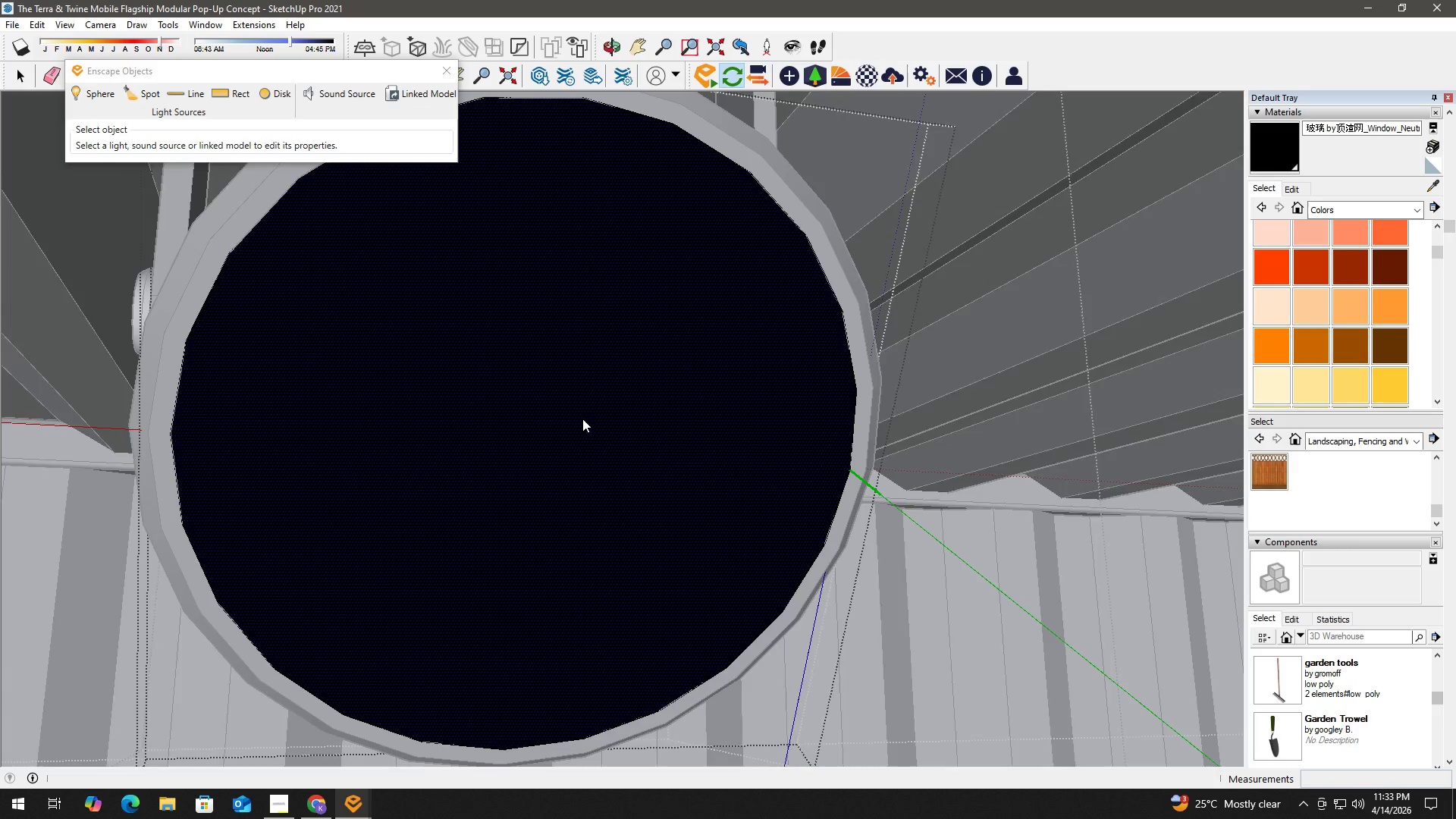 
key(Alt+Tab)
 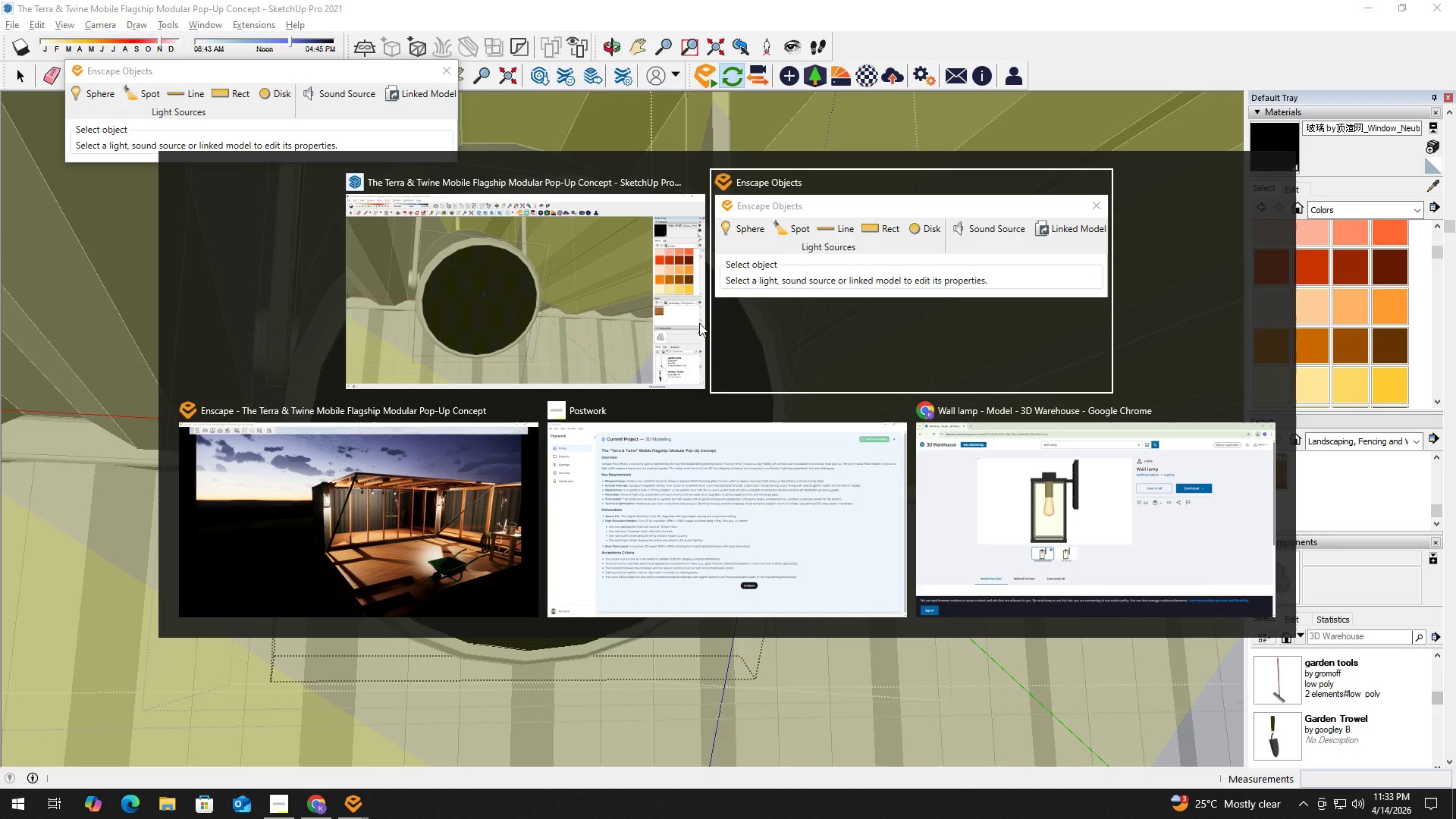 
scroll: coordinate [582, 417], scroll_direction: down, amount: 4.0
 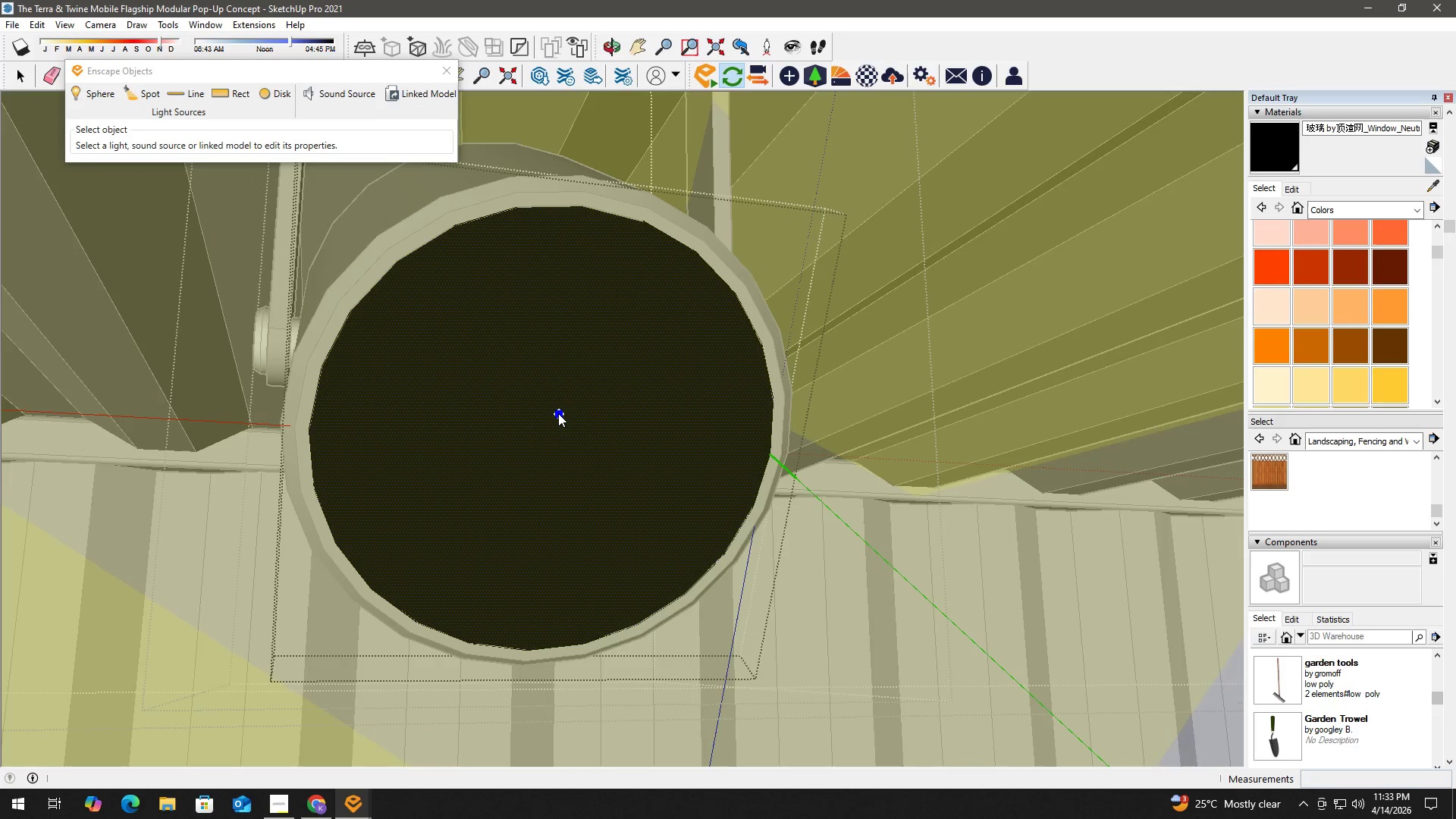 
left_click([444, 503])
 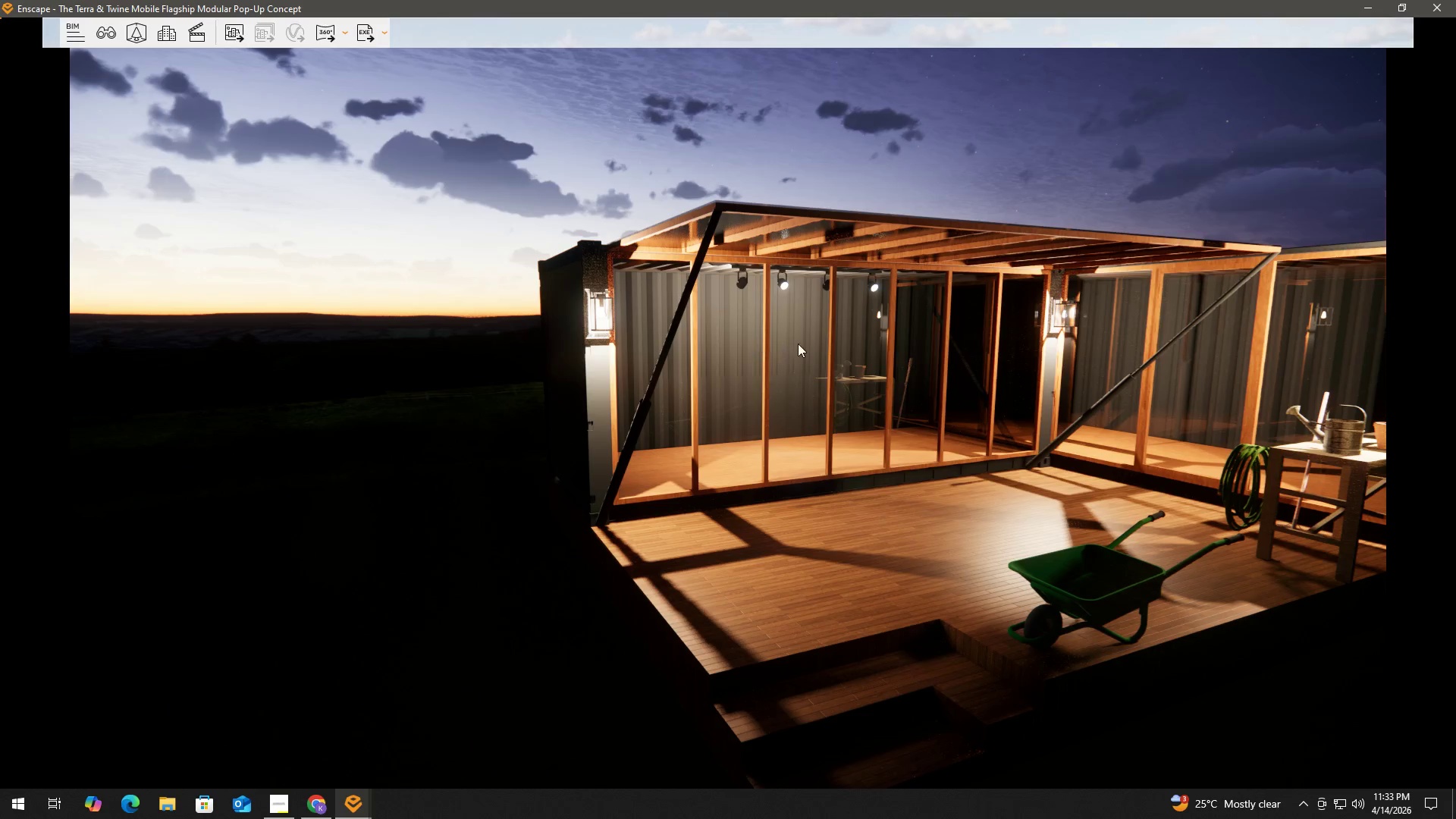 
scroll: coordinate [806, 326], scroll_direction: up, amount: 1.0
 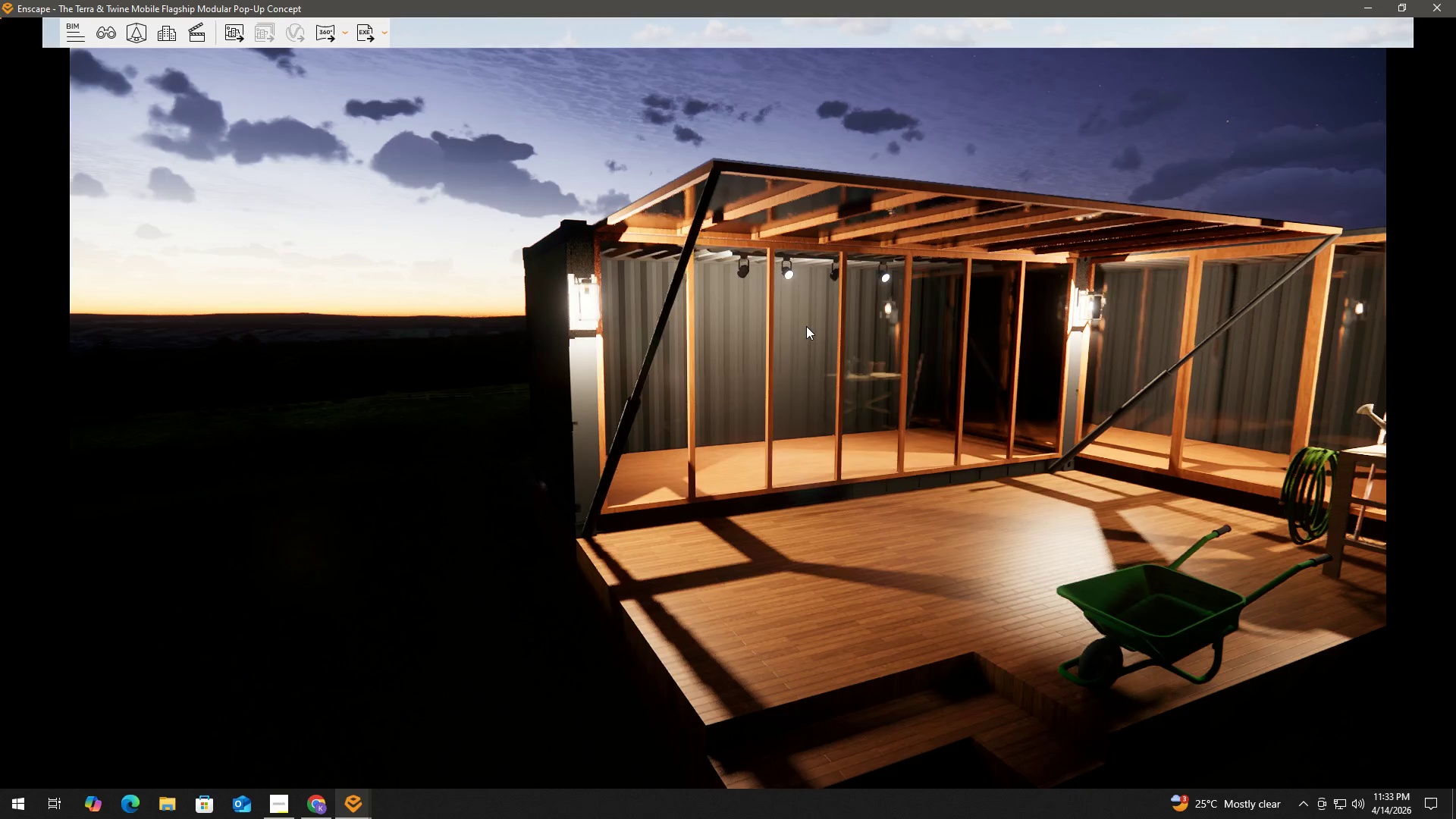 
key(Alt+AltLeft)
 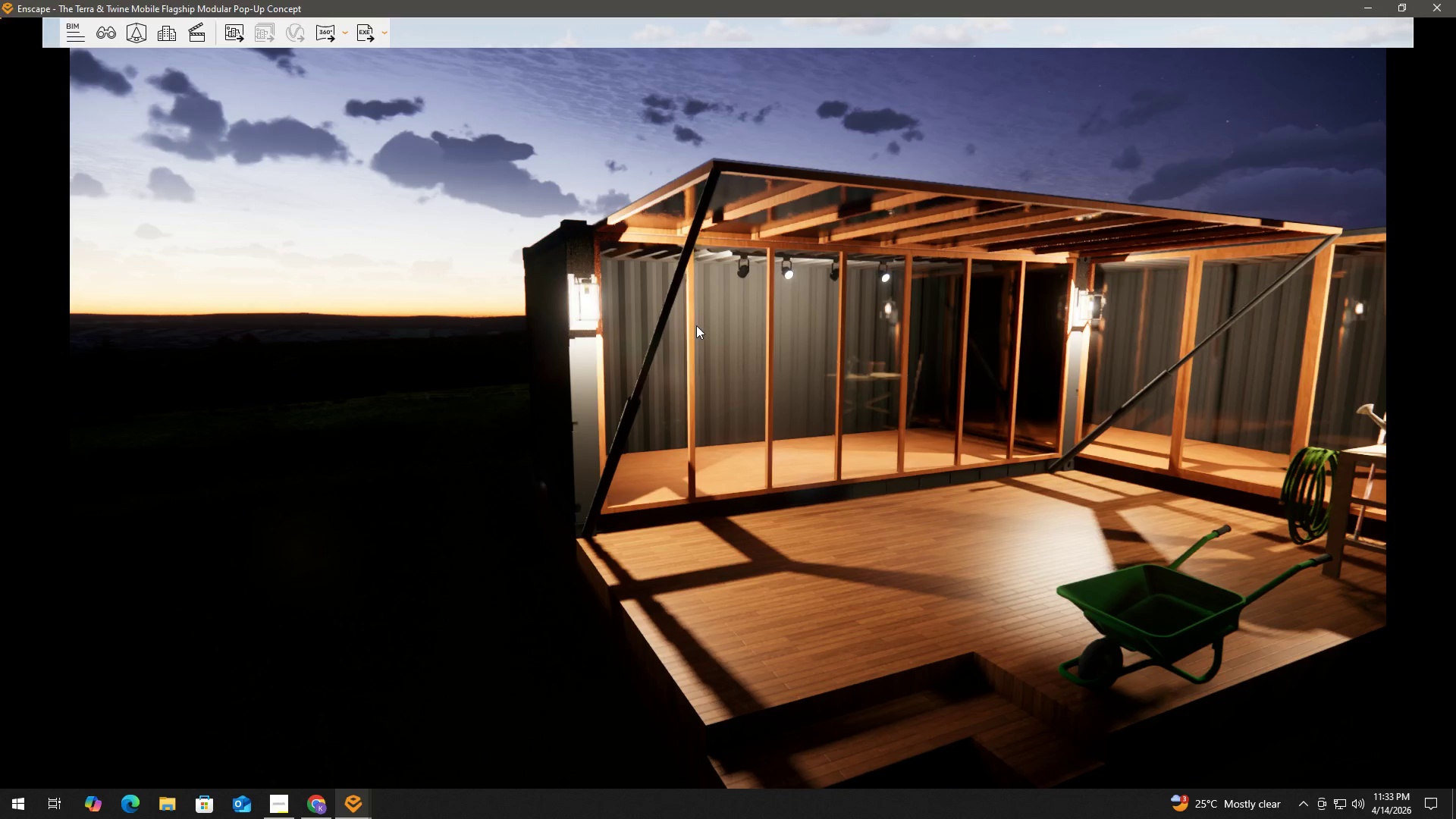 
key(Alt+Tab)
 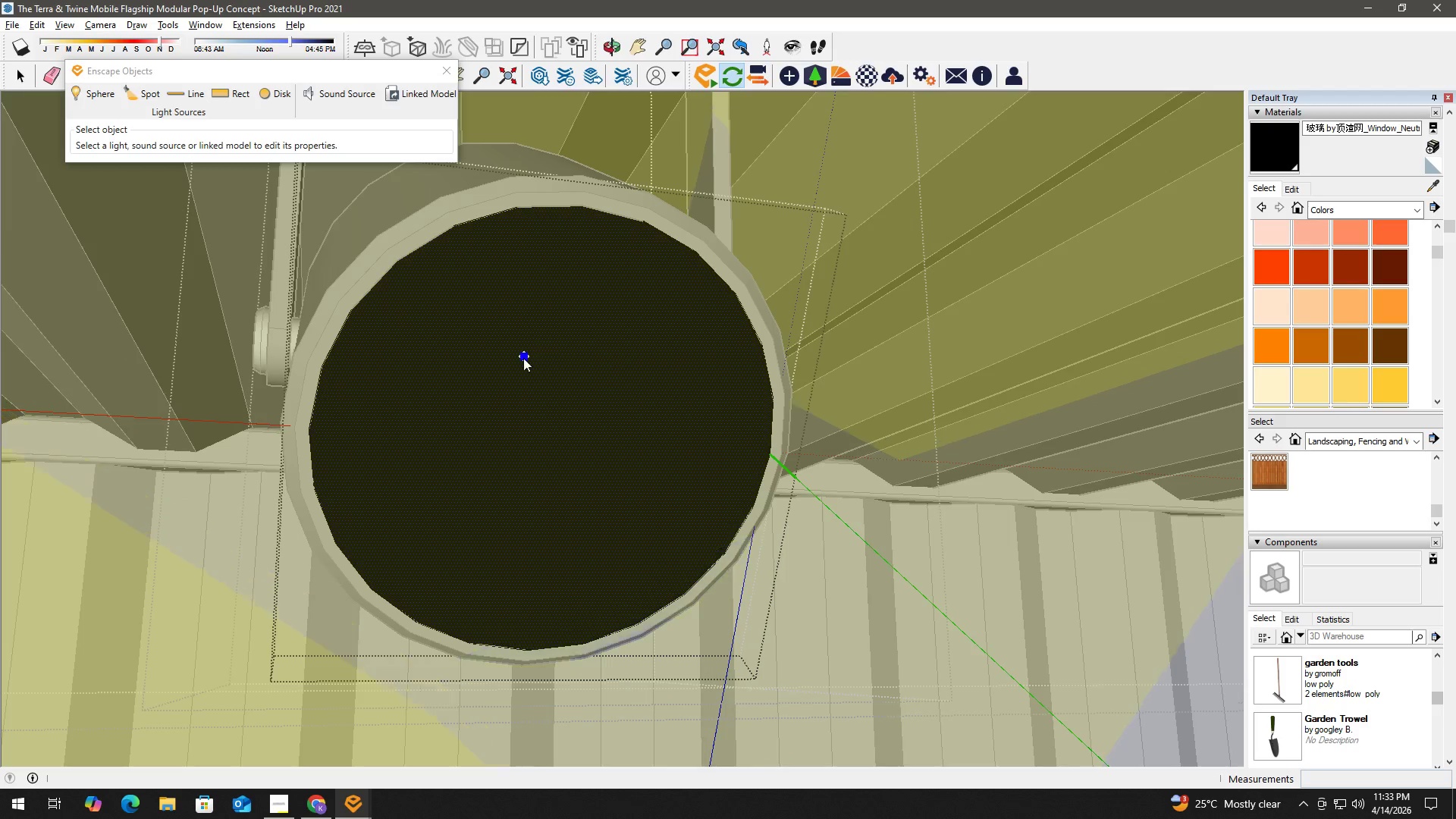 
scroll: coordinate [521, 371], scroll_direction: down, amount: 3.0
 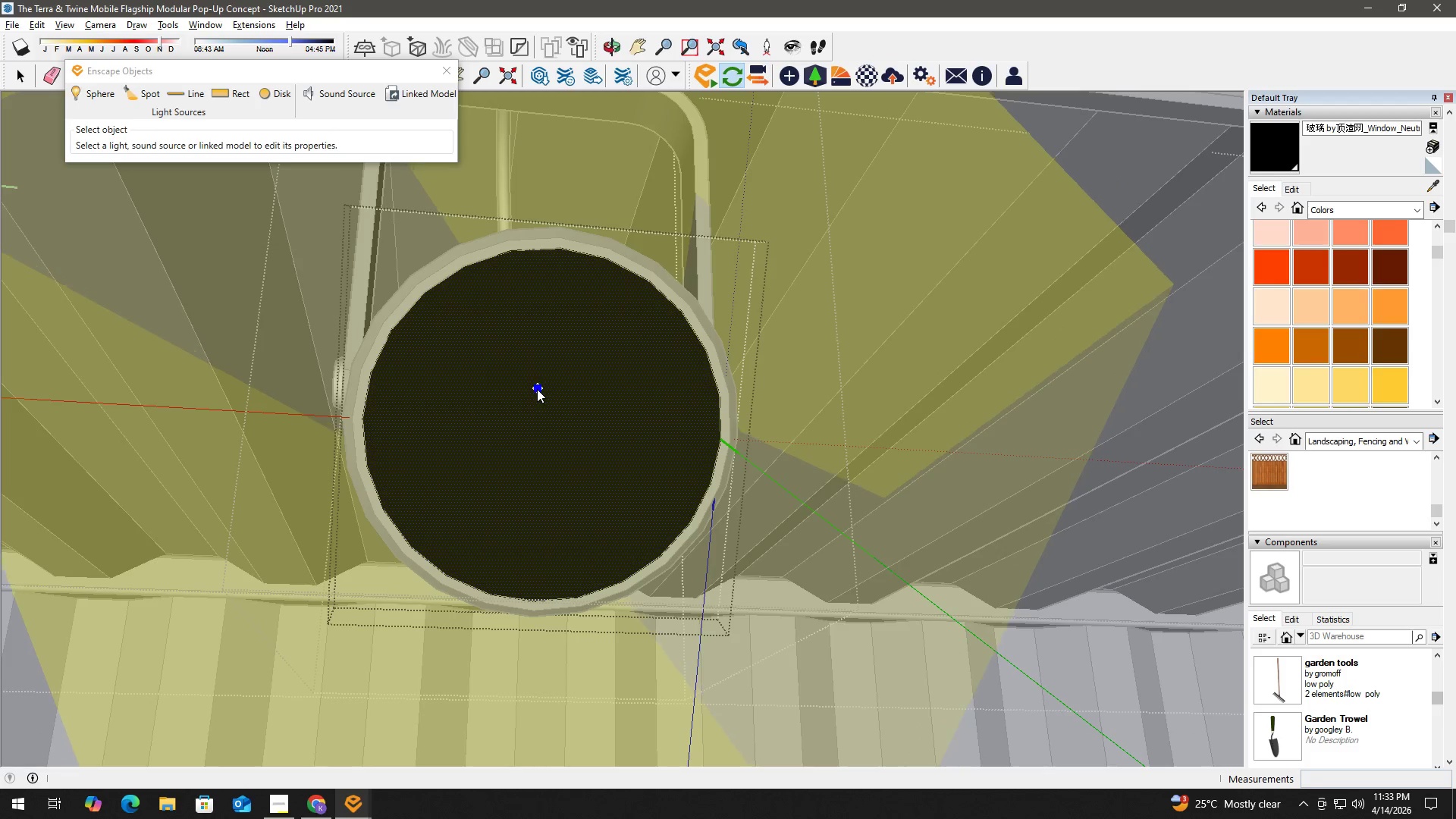 
left_click([538, 399])
 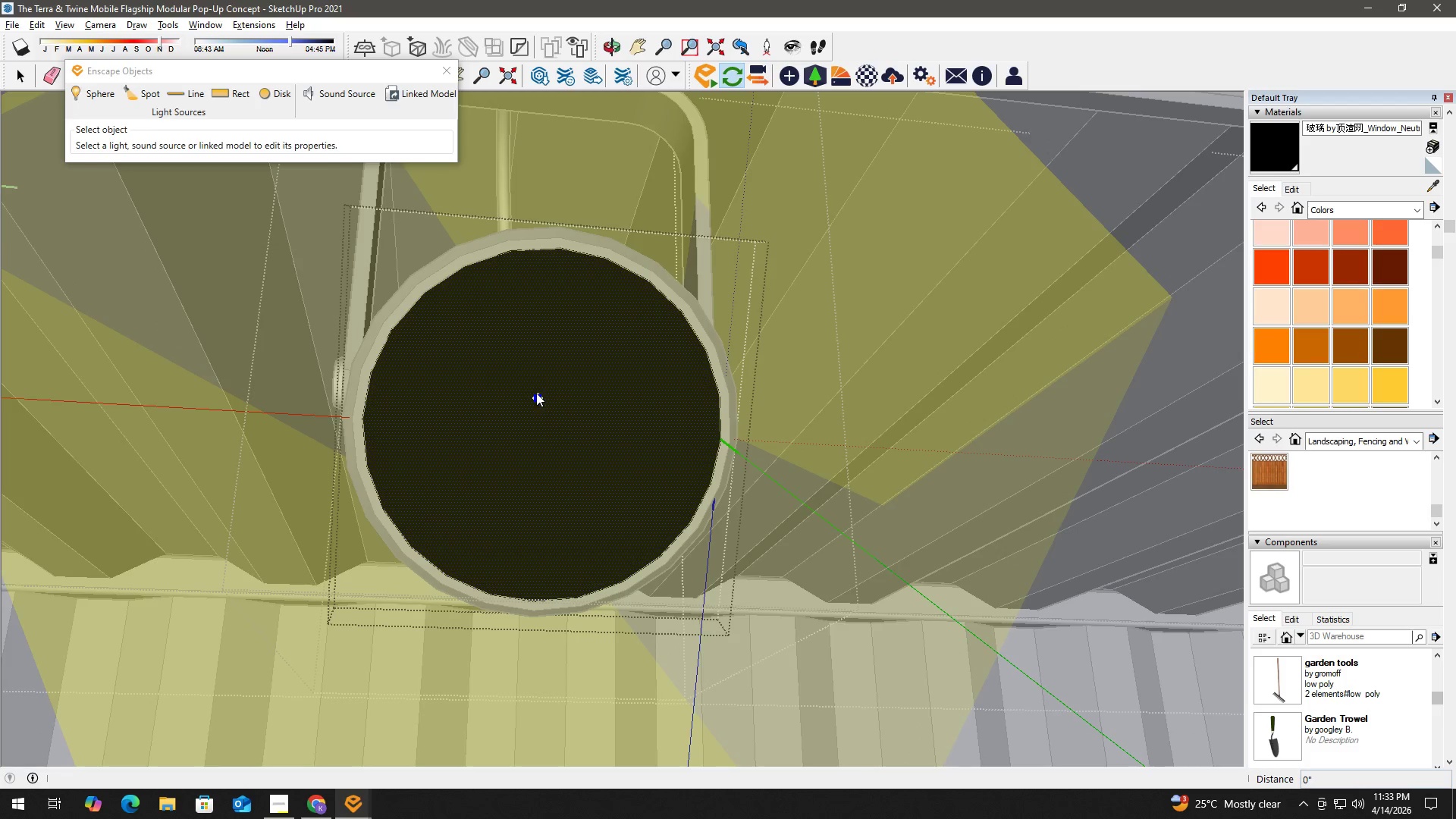 
left_click([536, 394])
 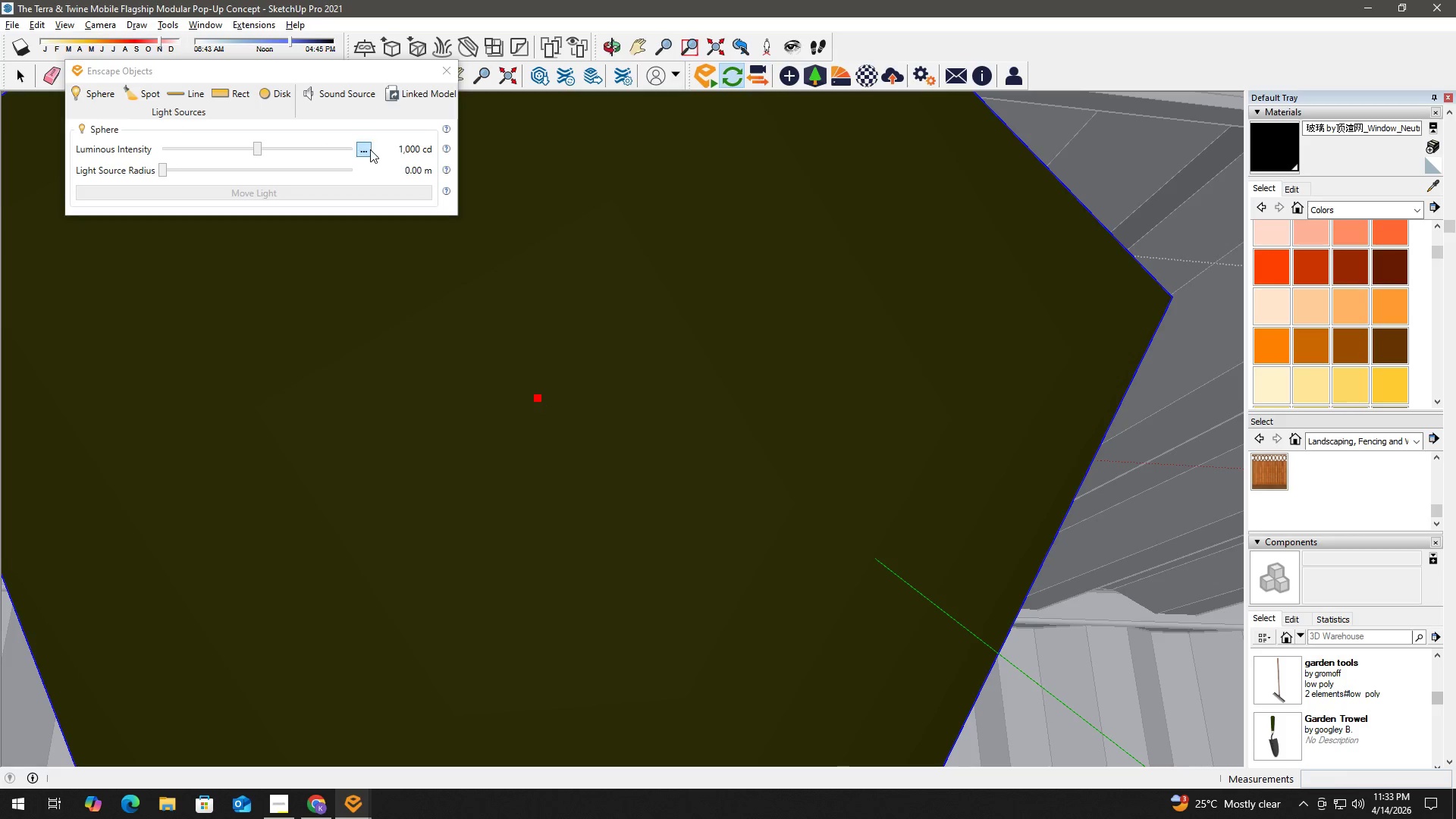 
left_click([414, 177])
 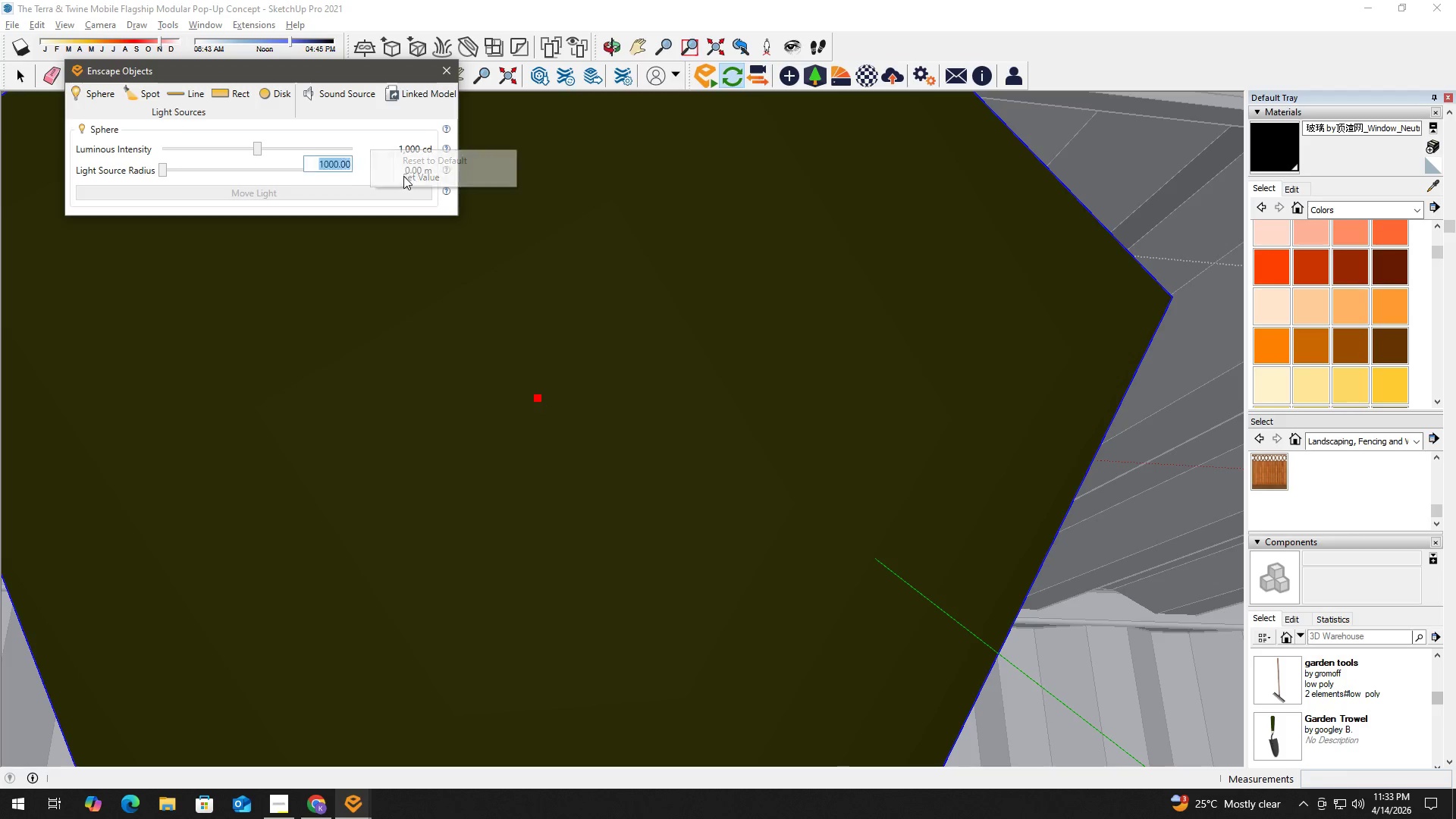 
key(Numpad2)
 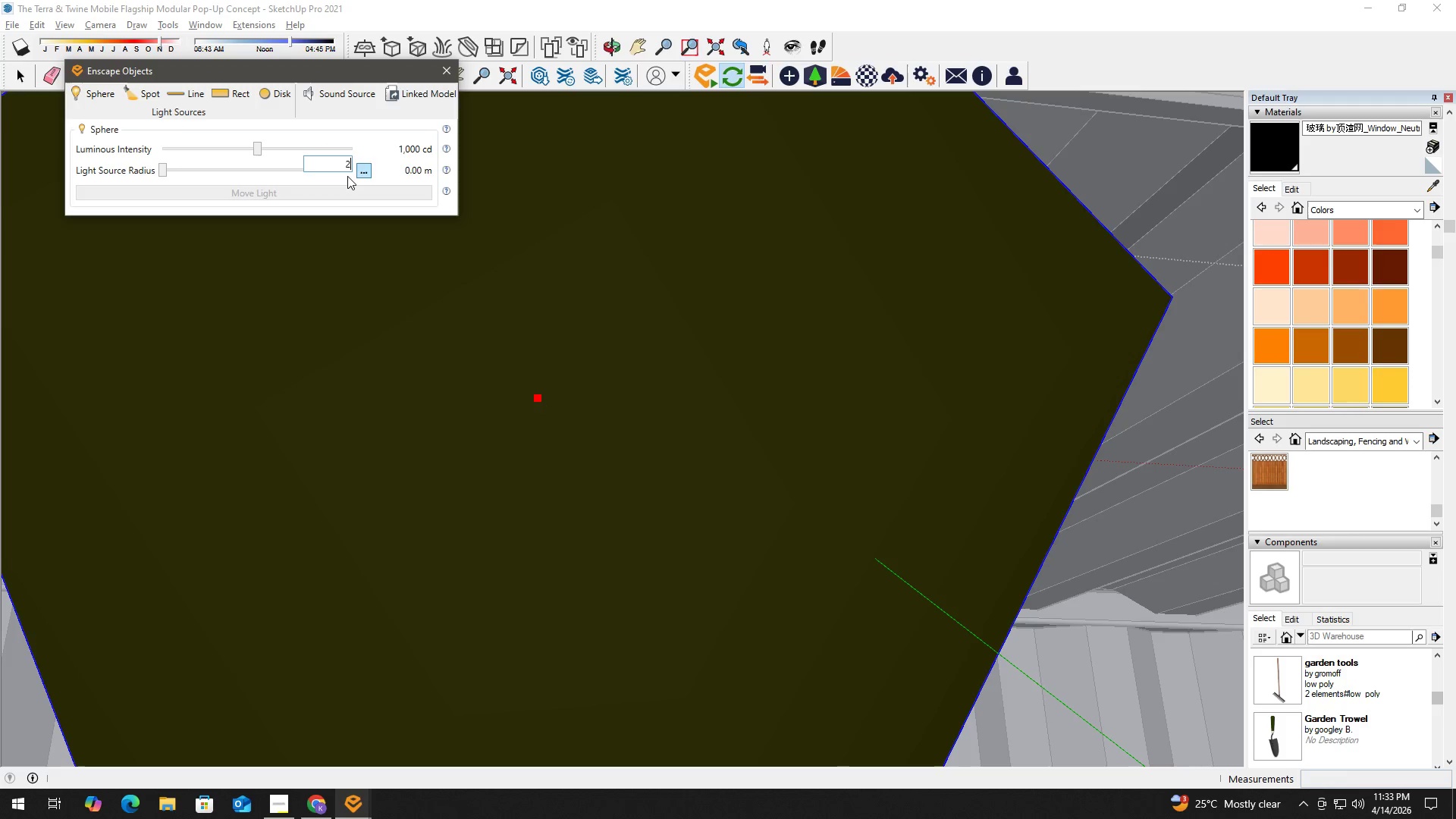 
key(Numpad0)
 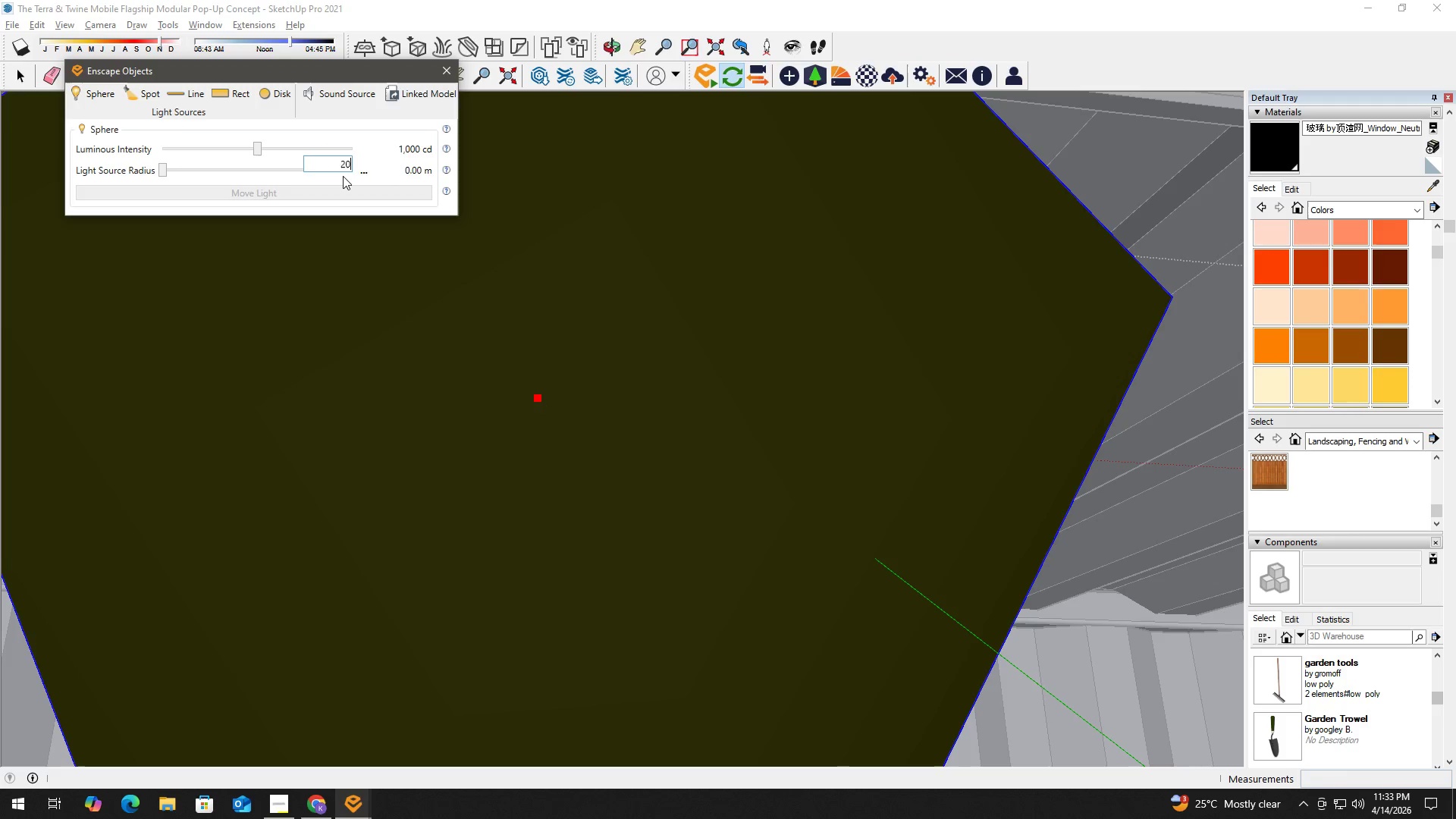 
key(Numpad0)
 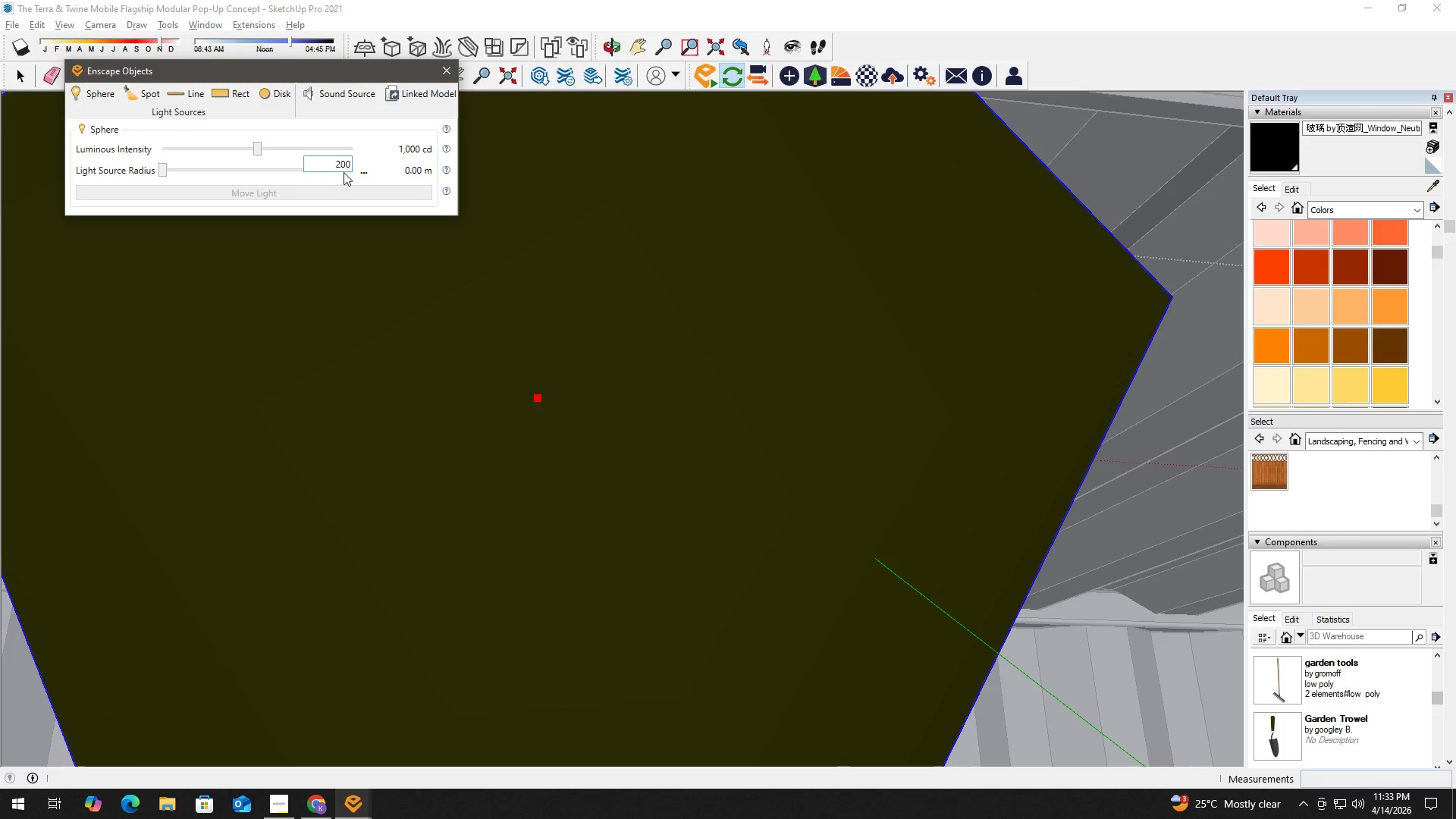 
key(Enter)
 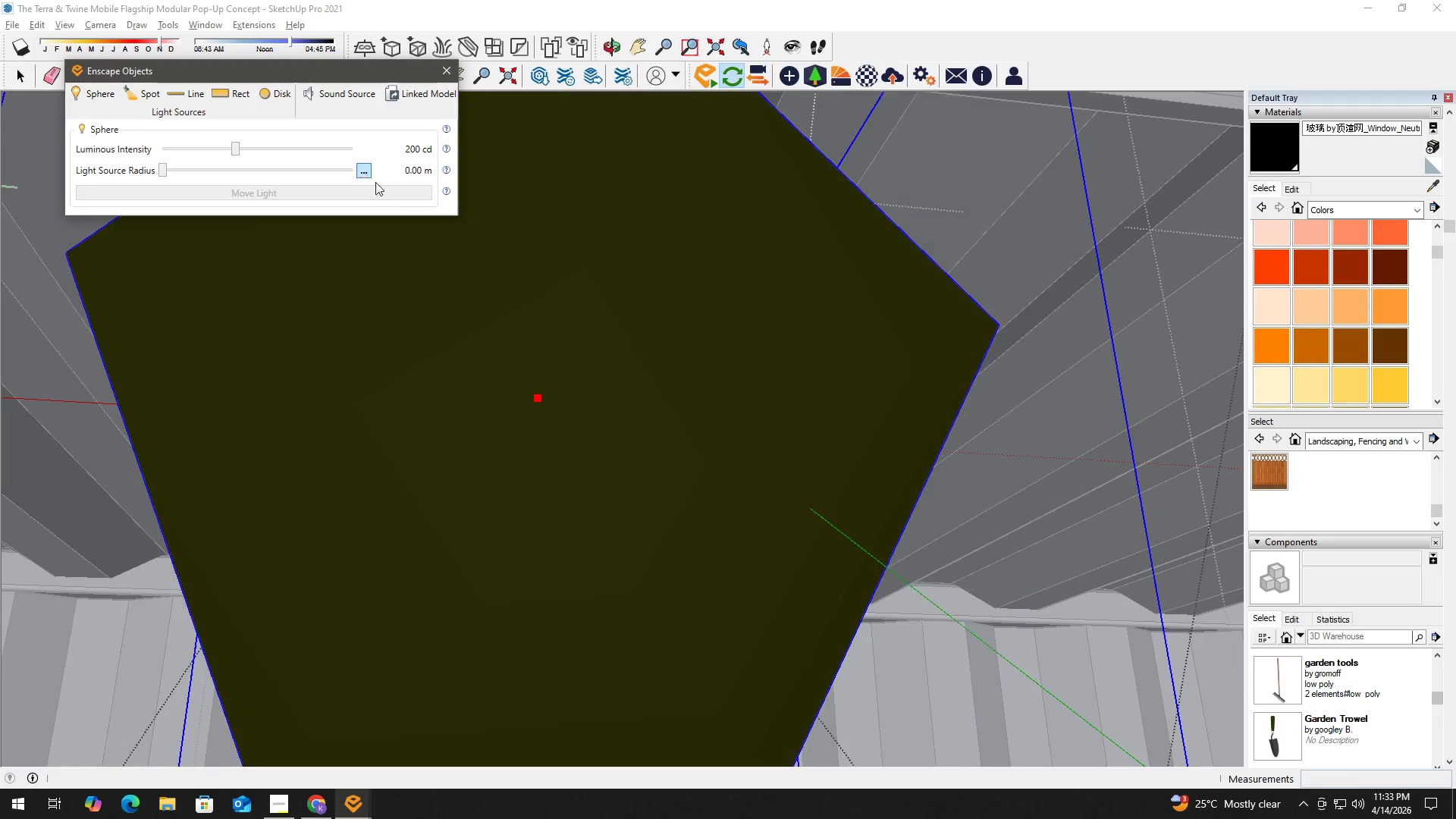 
key(Escape)
 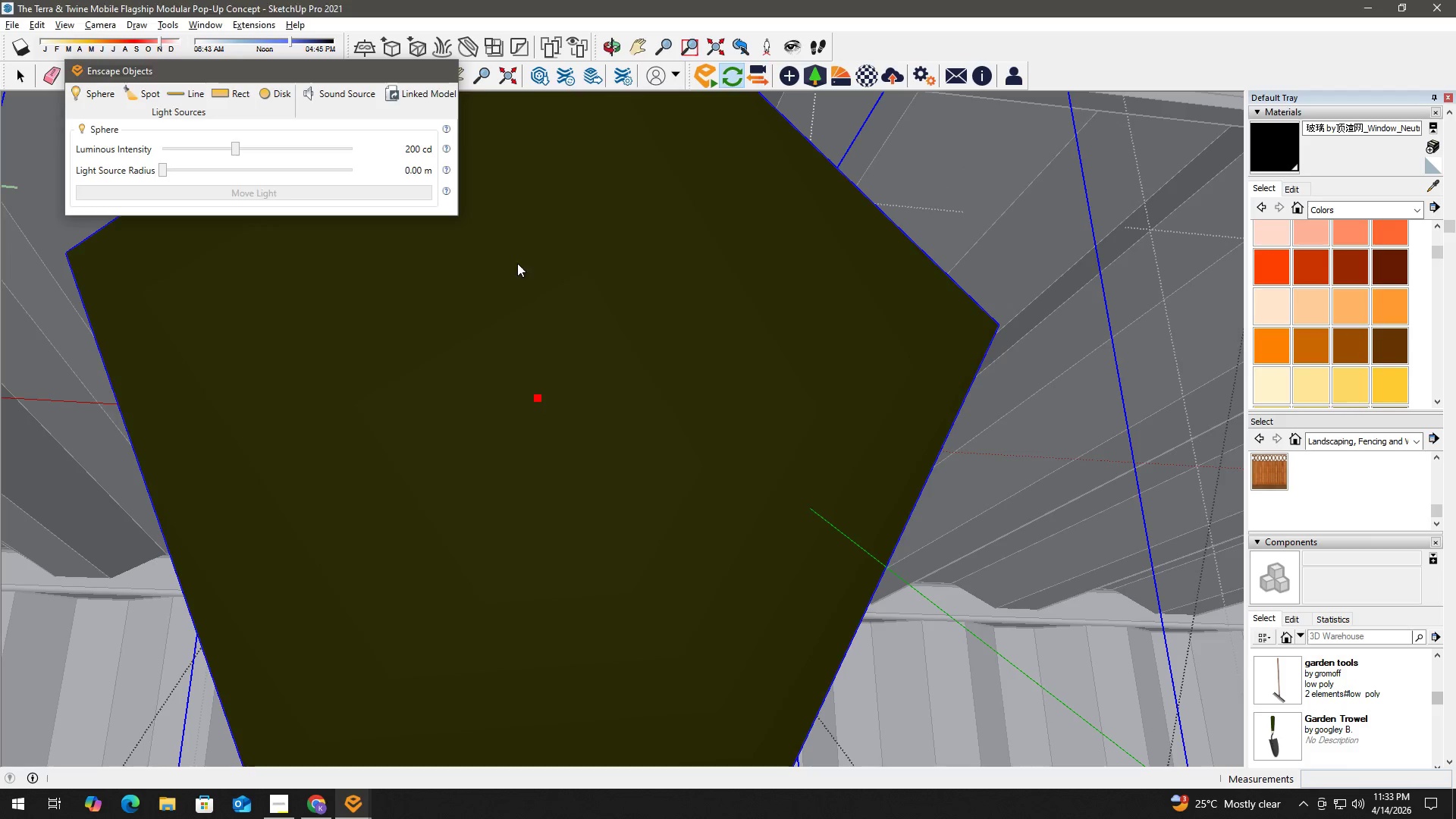 
key(Escape)
 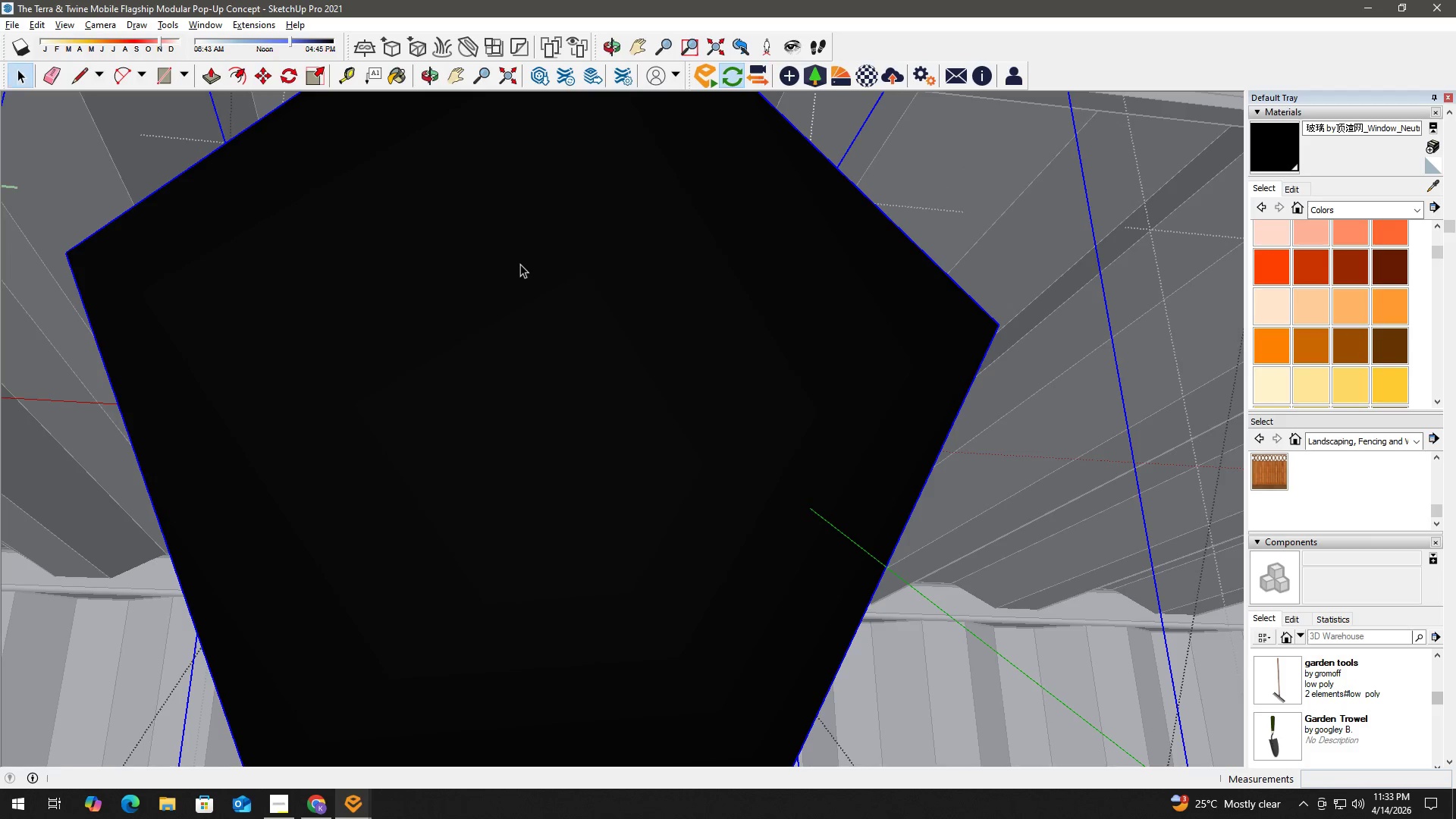 
key(Space)
 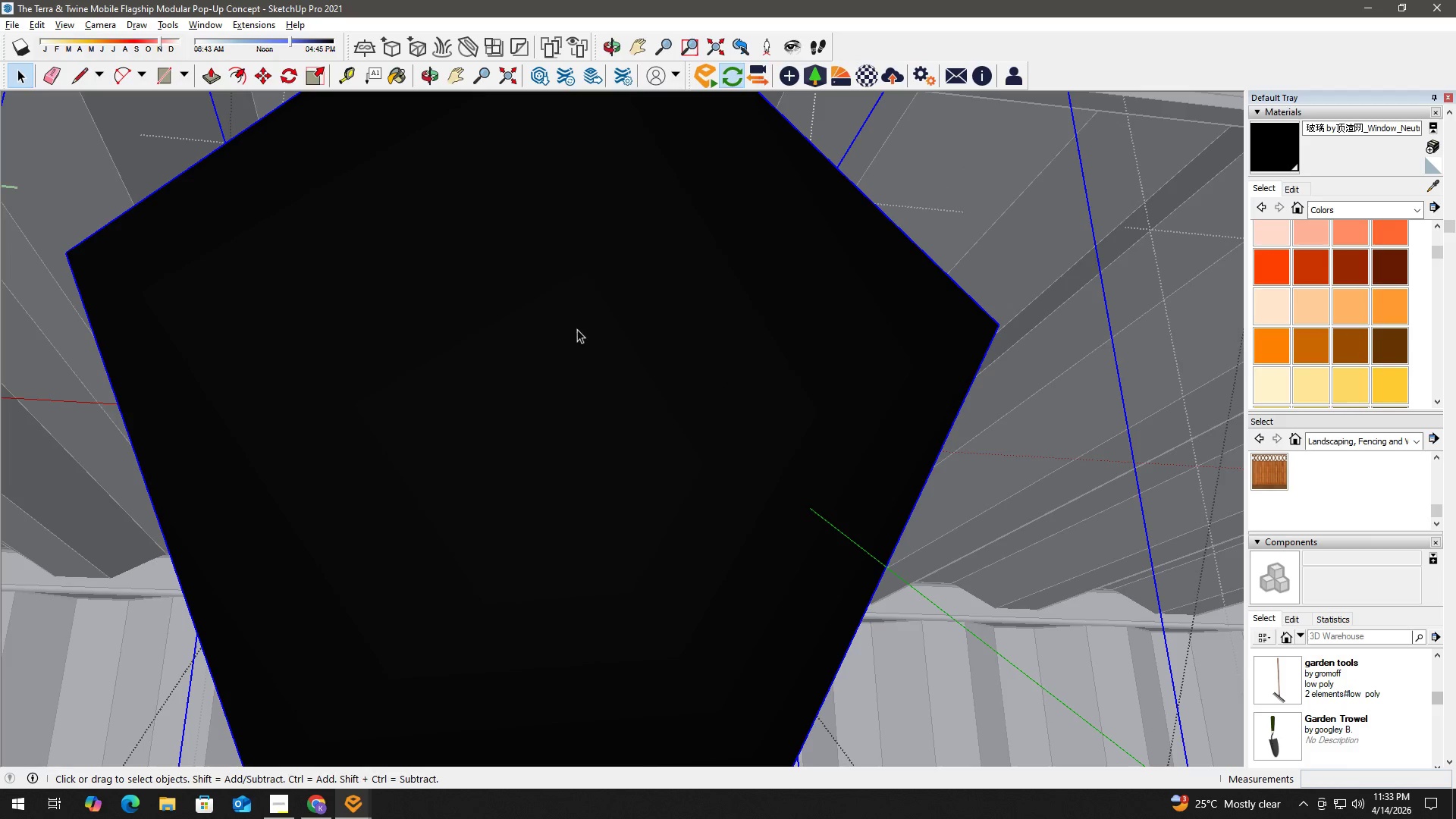 
scroll: coordinate [527, 408], scroll_direction: down, amount: 11.0
 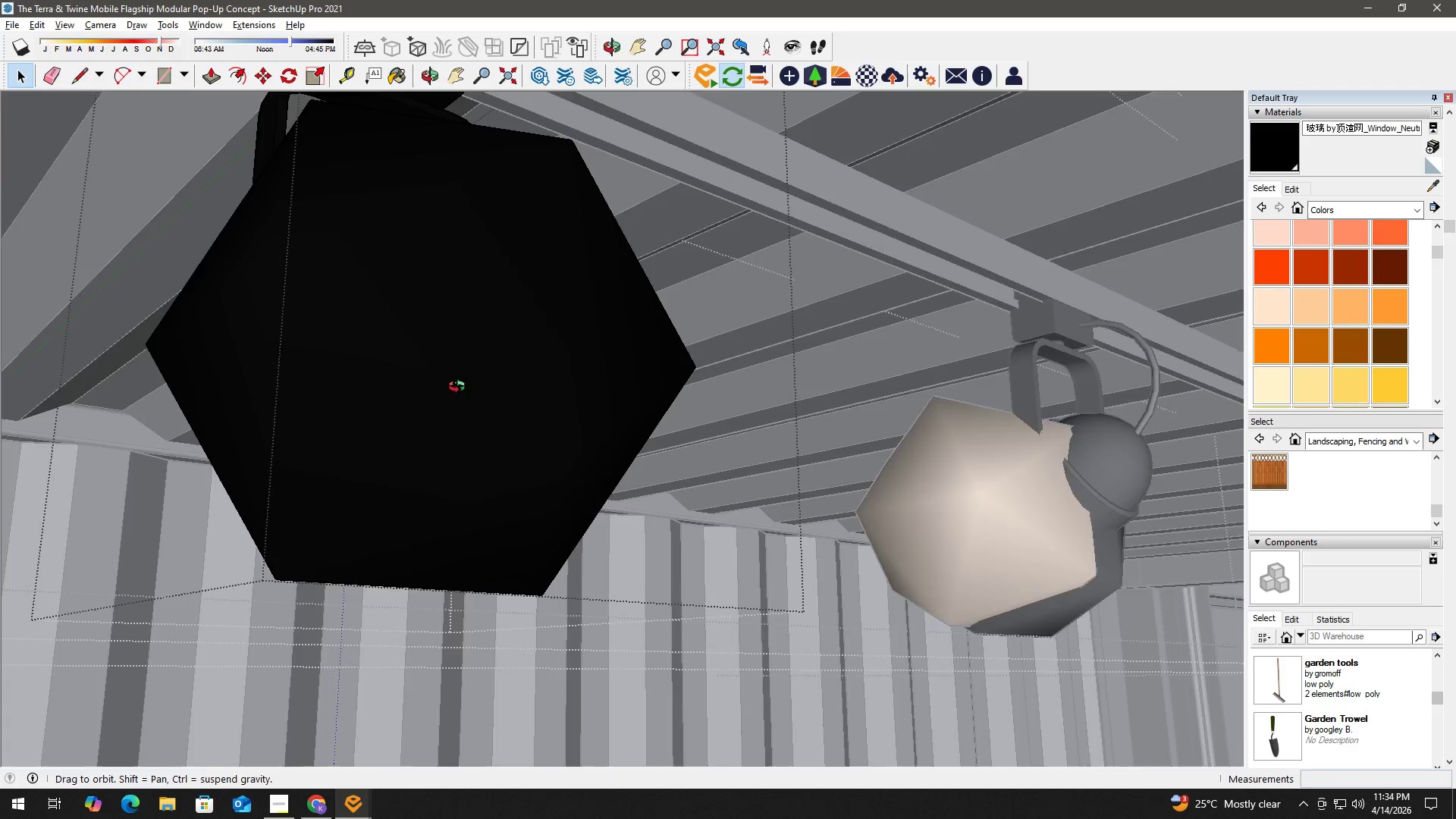 
key(B)
 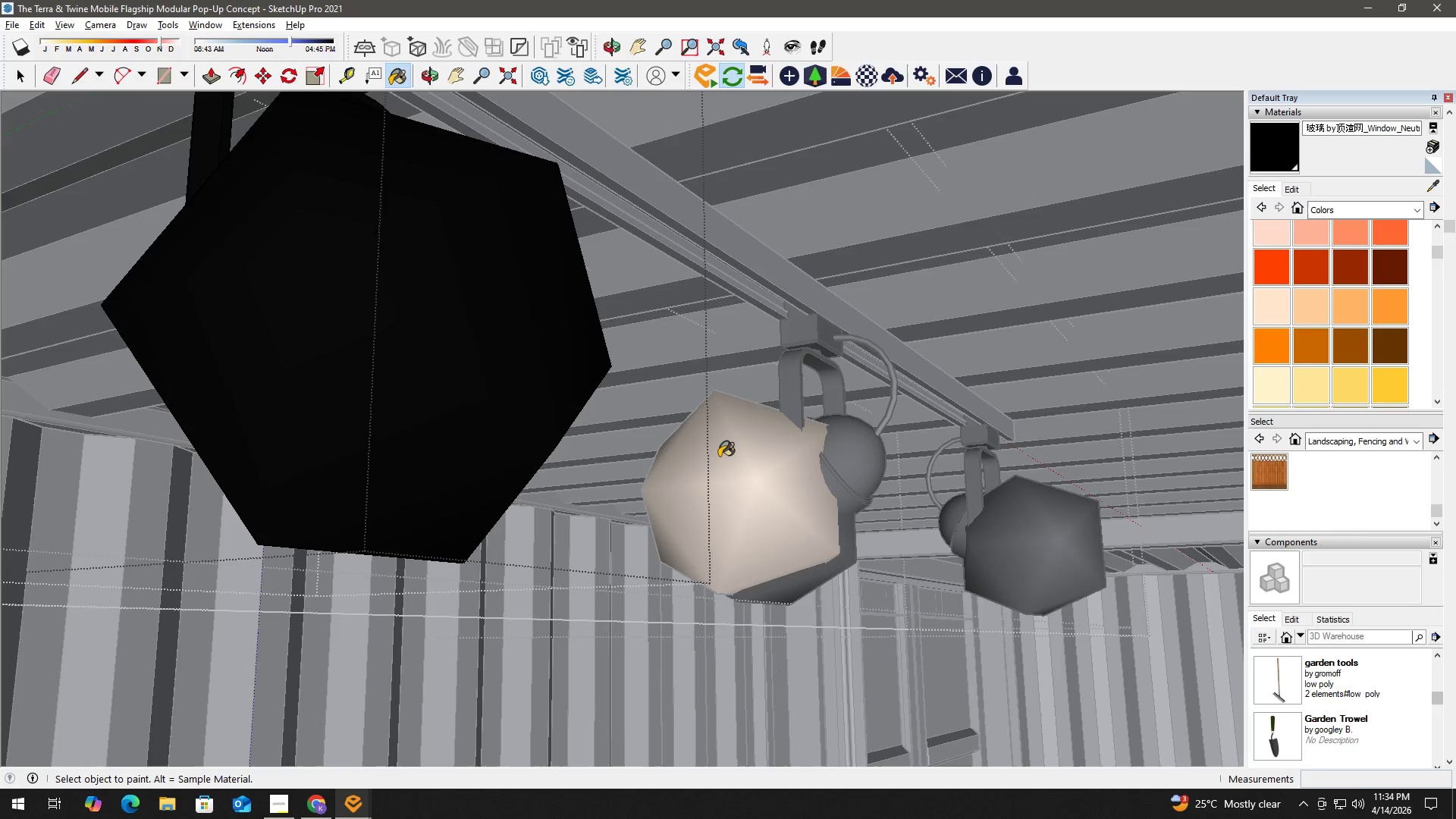 
scroll: coordinate [534, 393], scroll_direction: down, amount: 1.0
 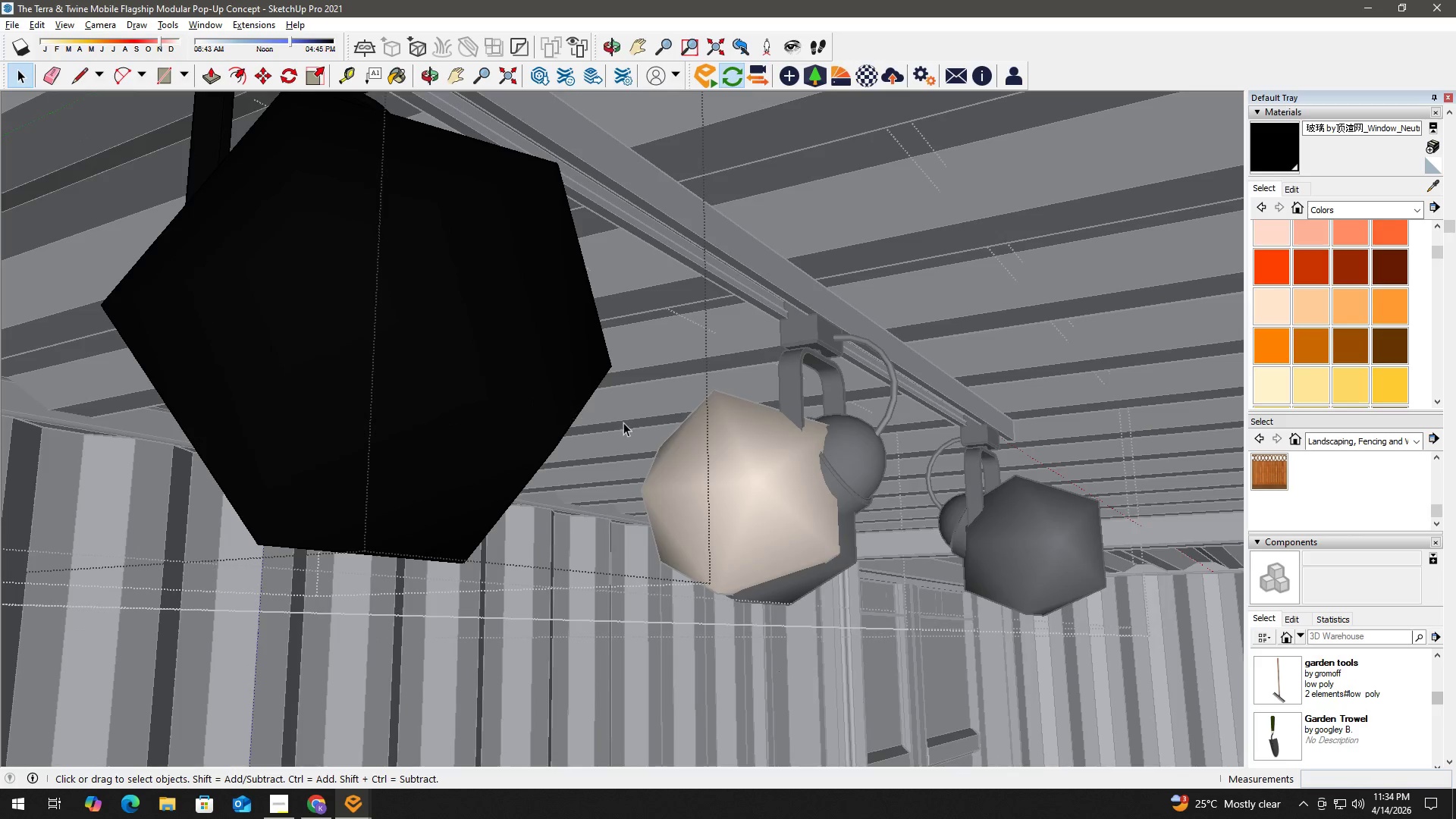 
hold_key(key=AltLeft, duration=0.38)
left_click([717, 454])
 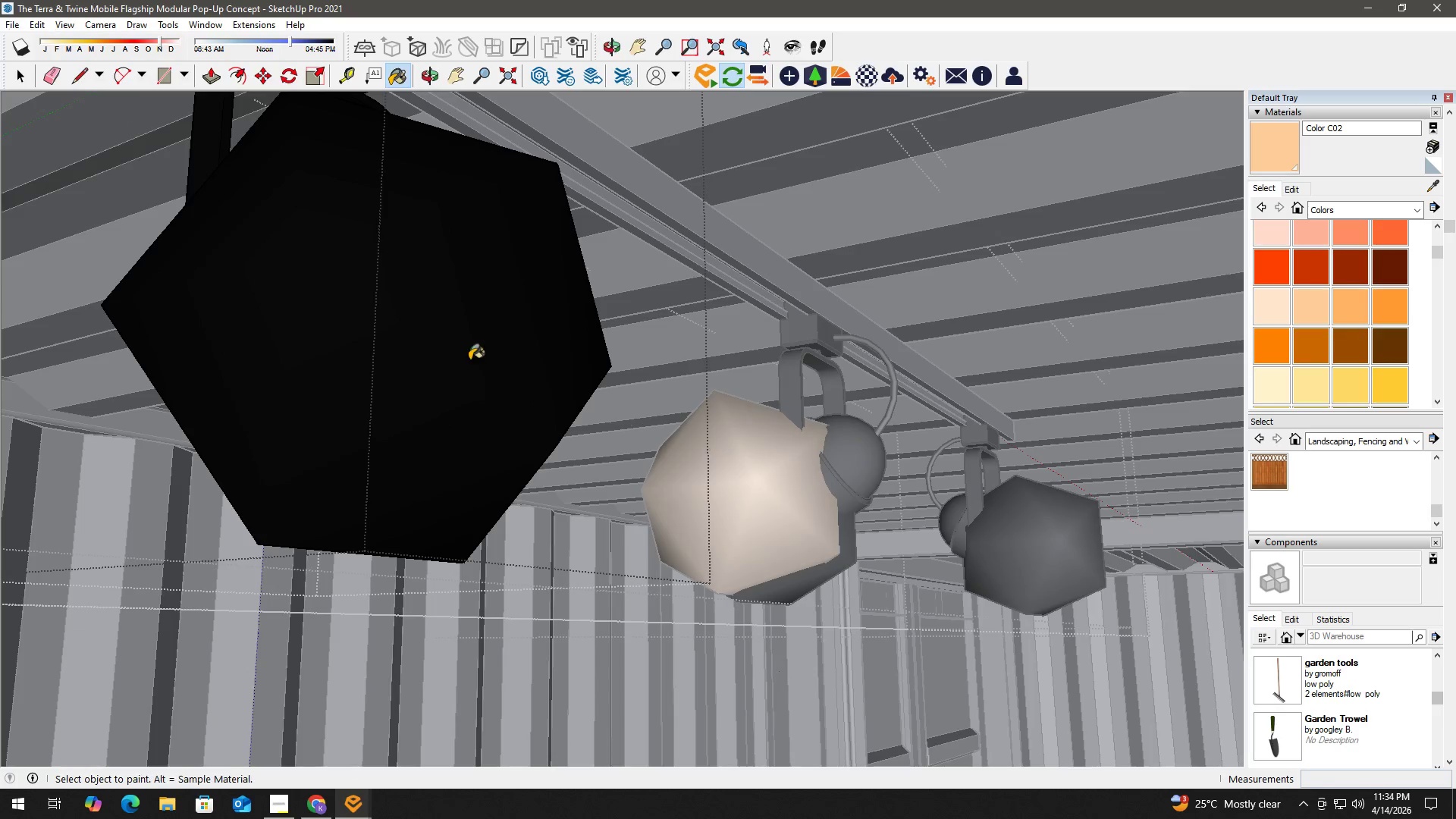 
double_click([466, 348])
 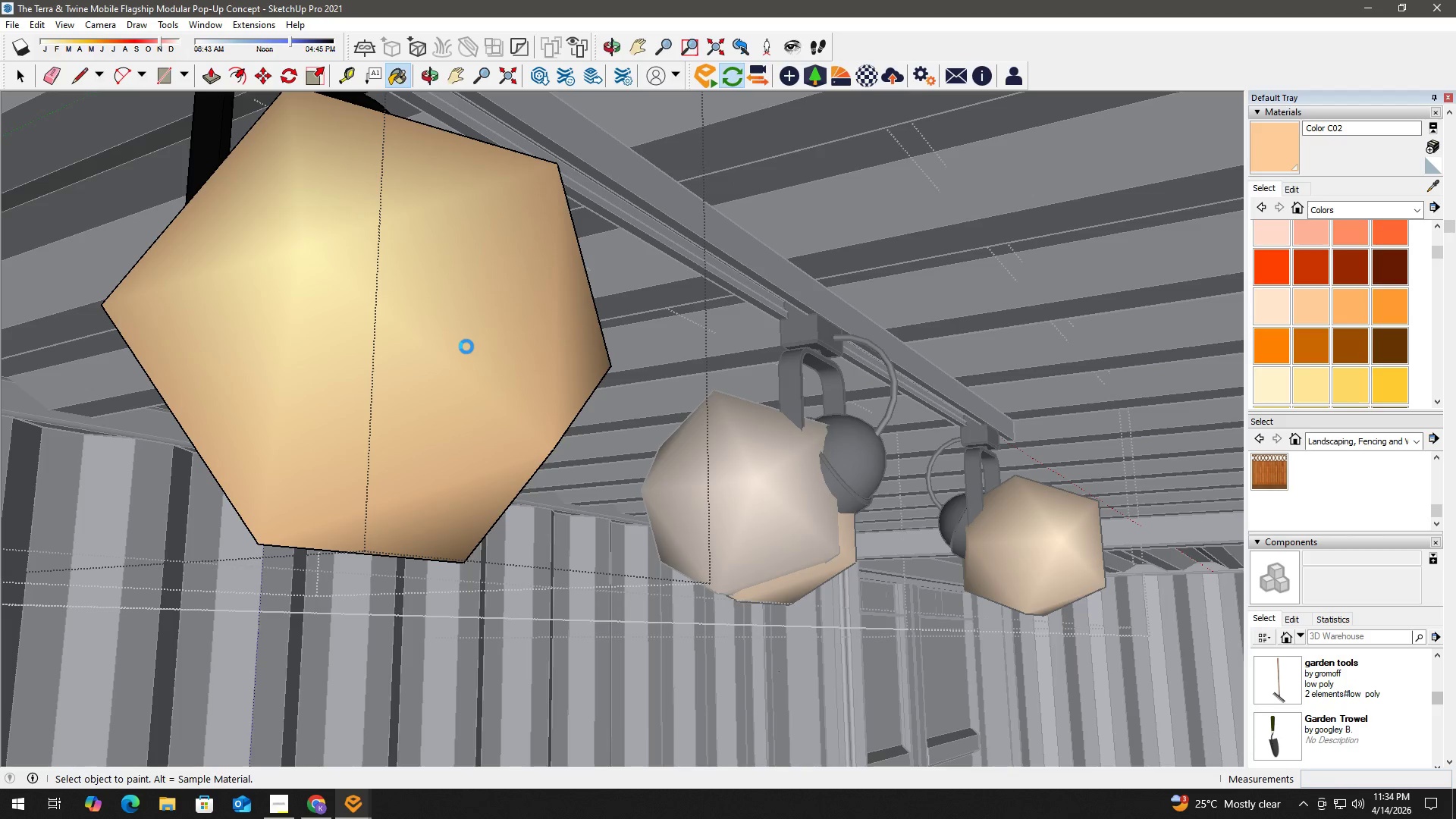 
key(Space)
 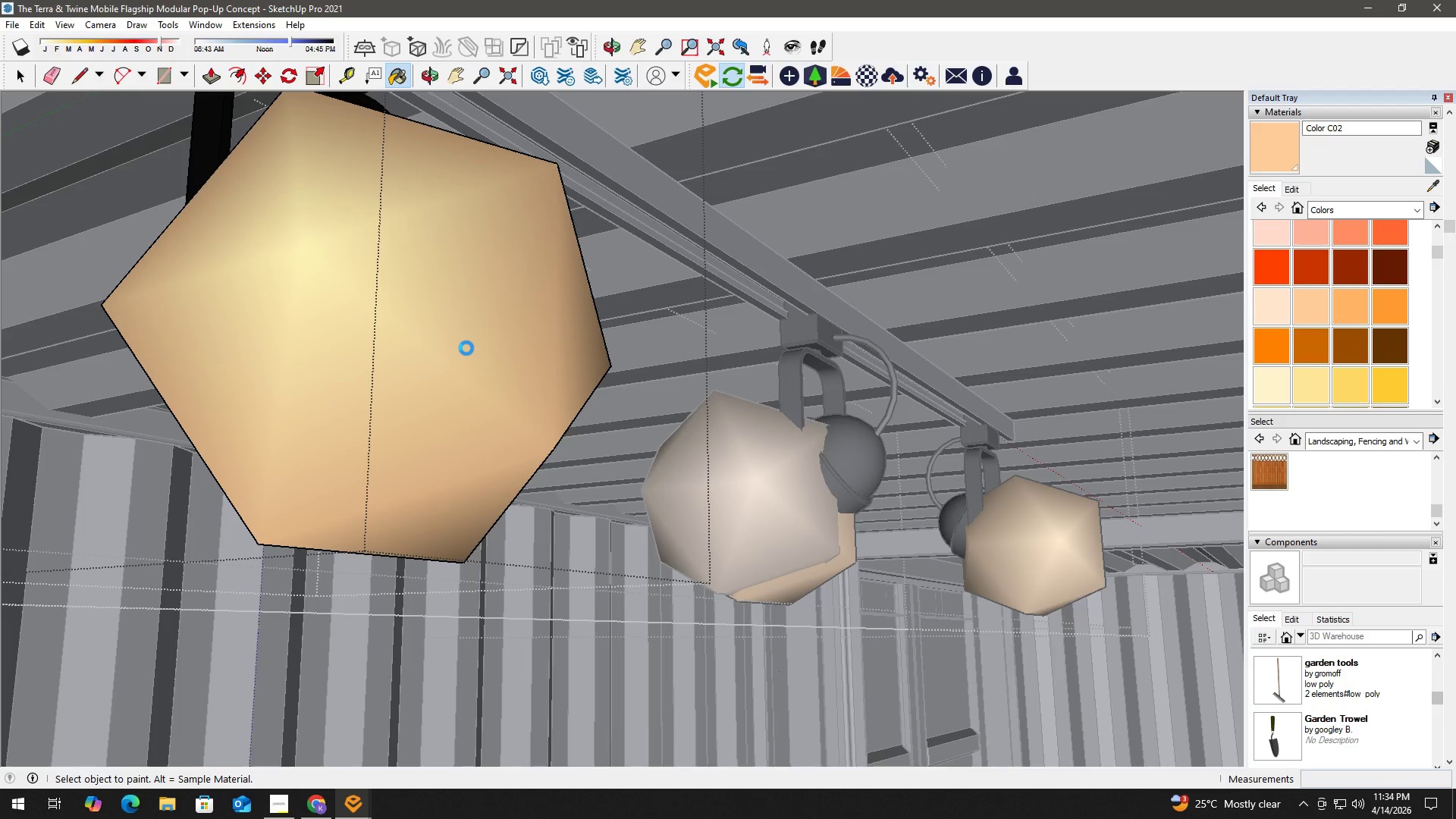 
scroll: coordinate [466, 347], scroll_direction: down, amount: 3.0
 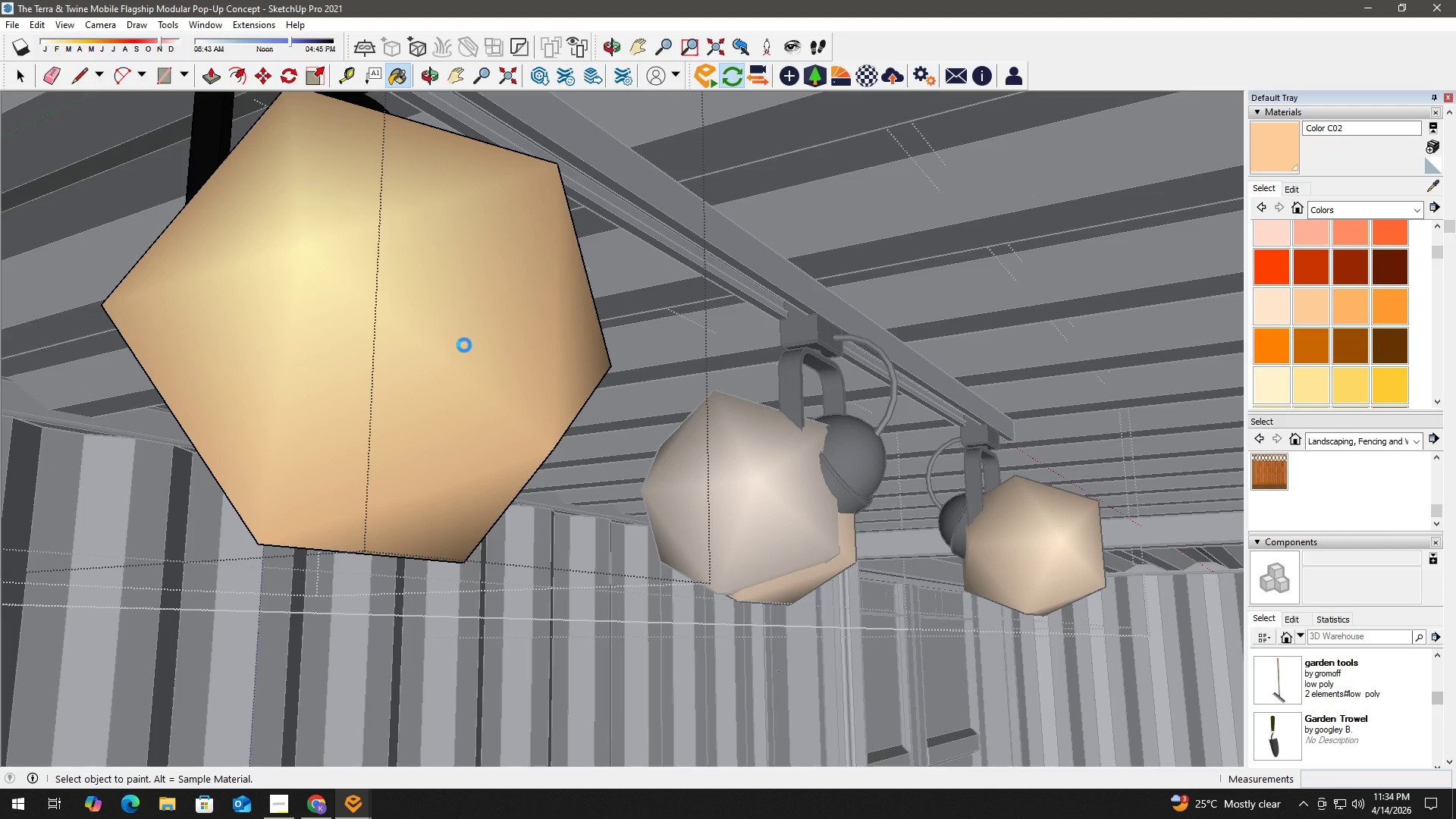 
key(Escape)
 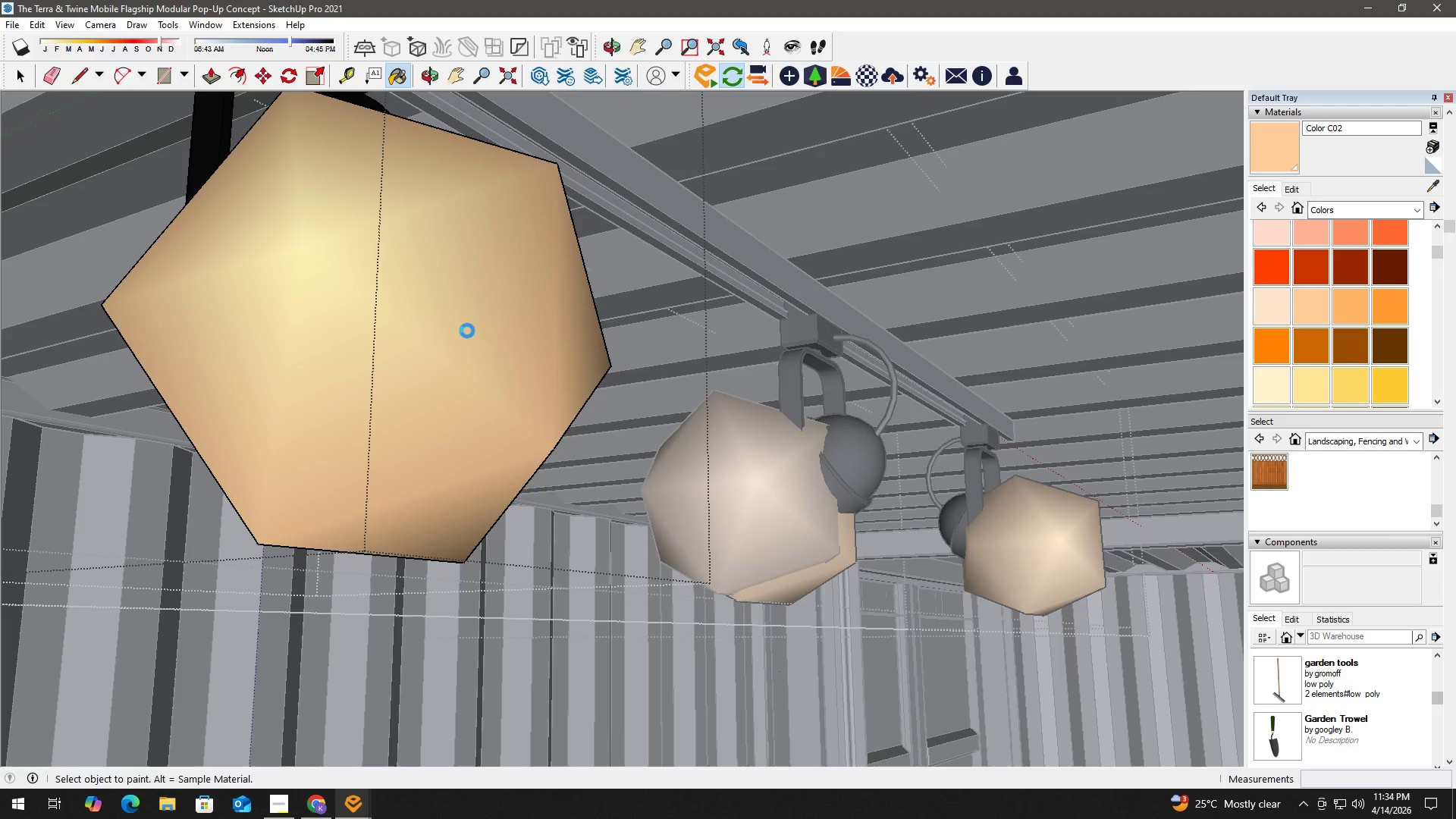 
scroll: coordinate [464, 345], scroll_direction: down, amount: 3.0
 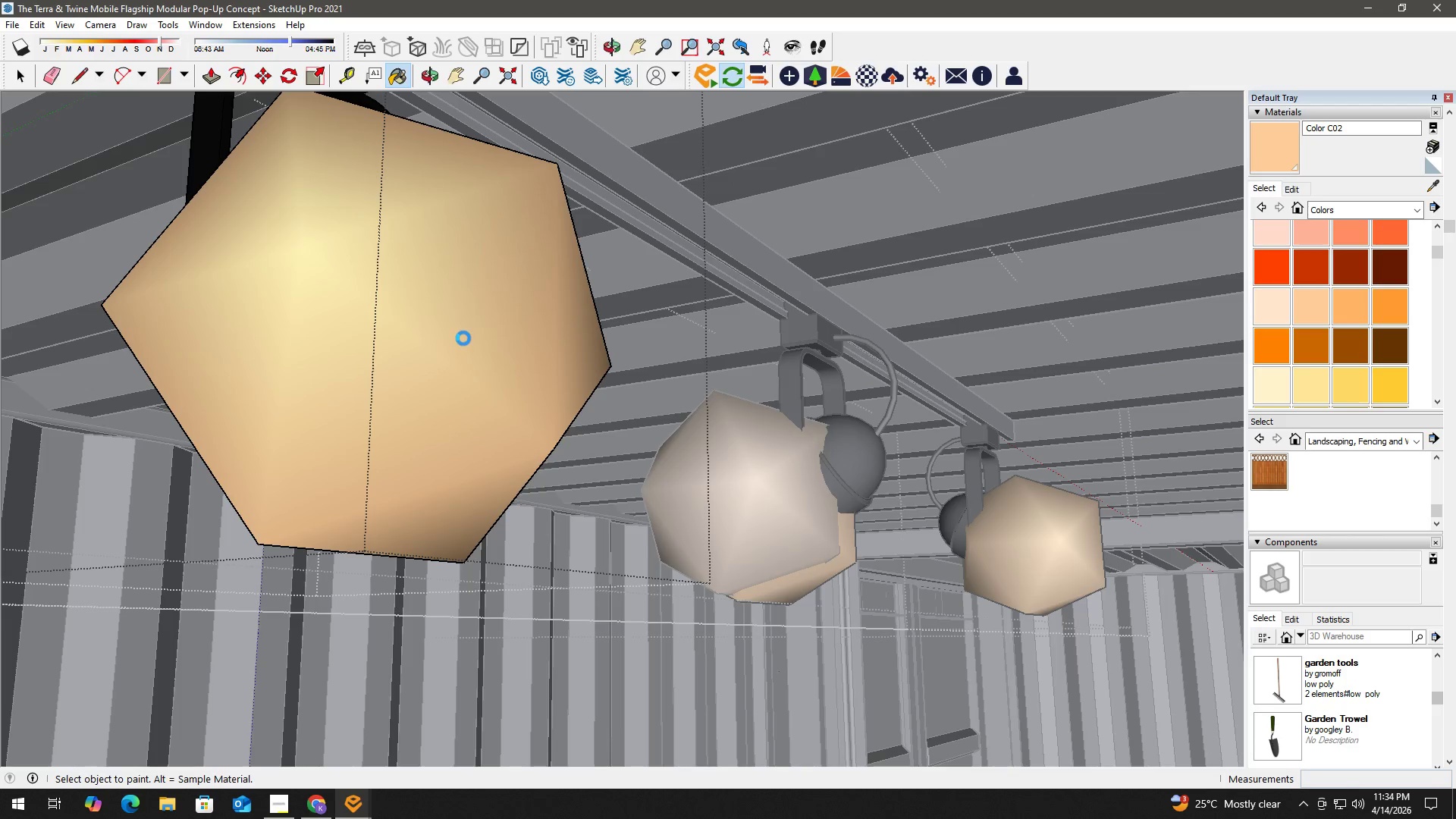 
key(Escape)
 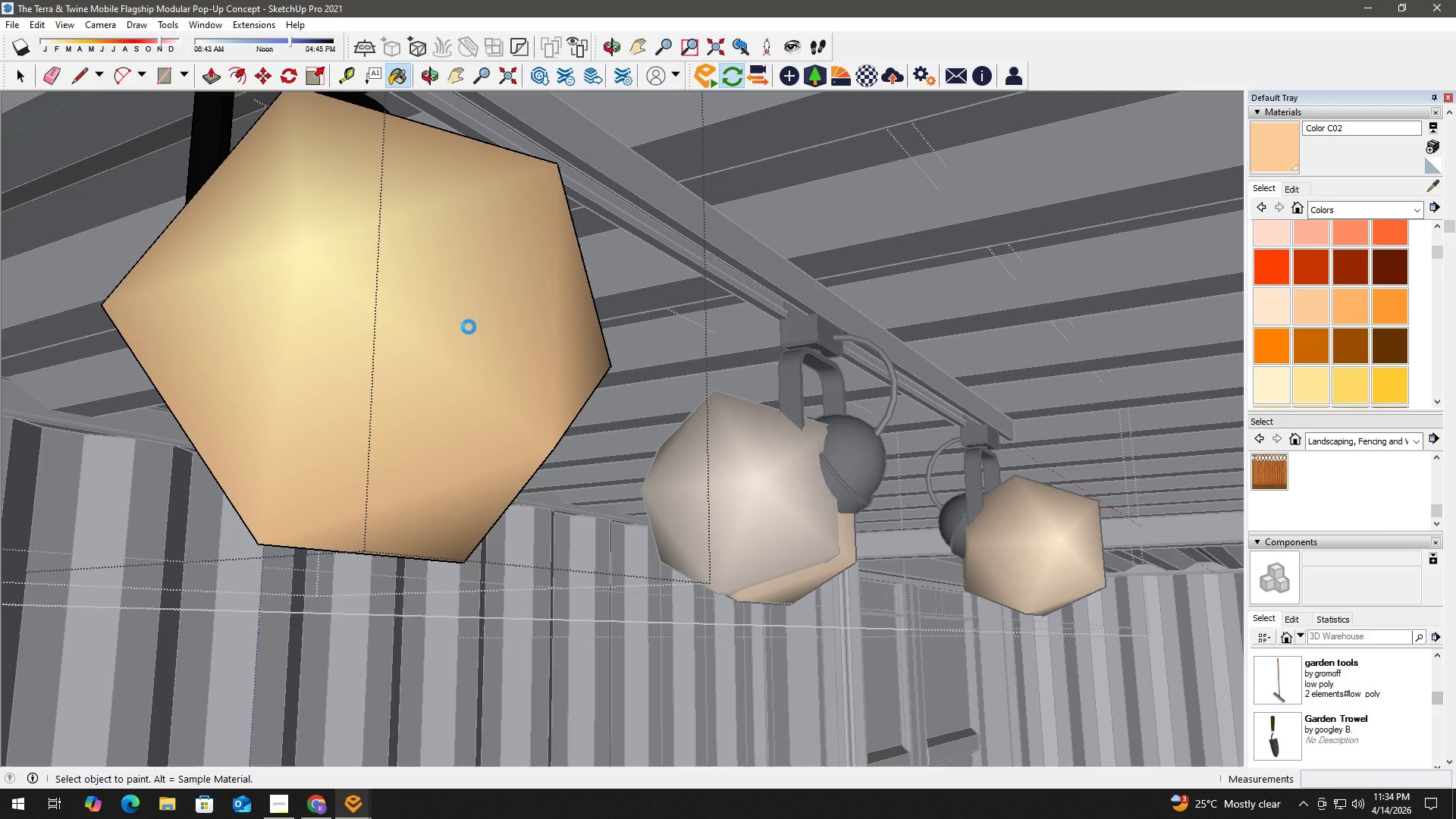 
key(Escape)
 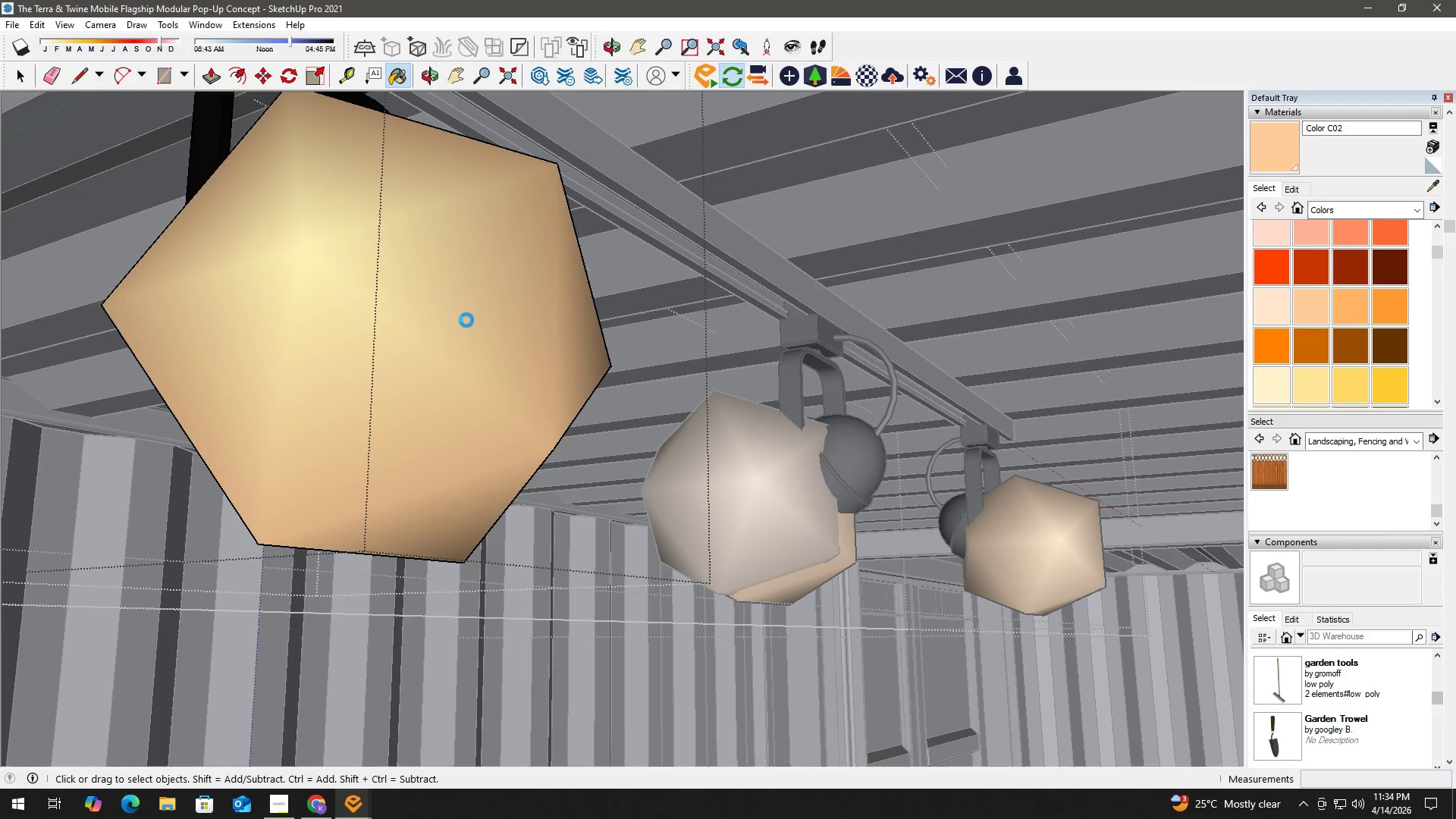 
key(Space)
 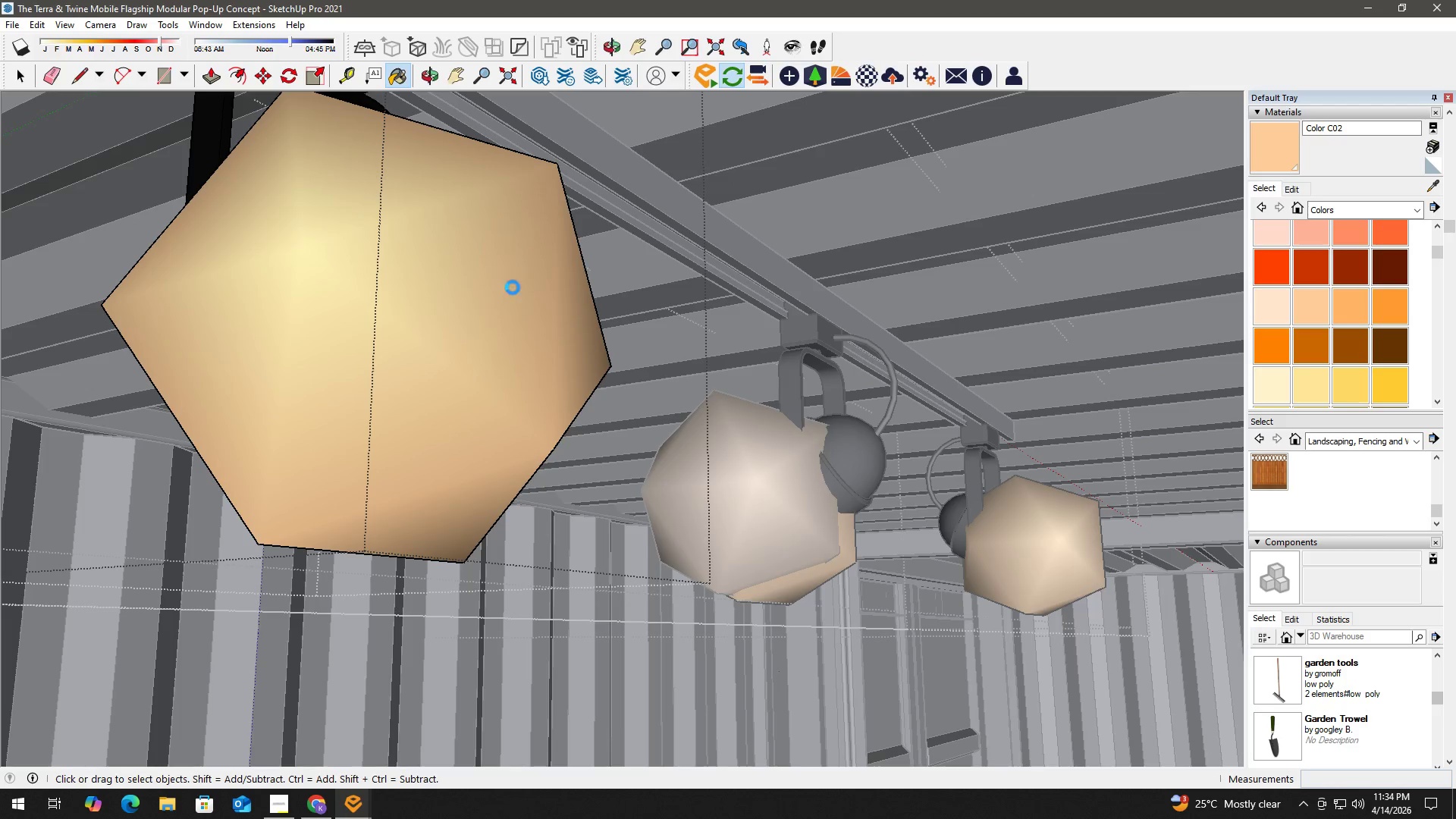 
key(Escape)
 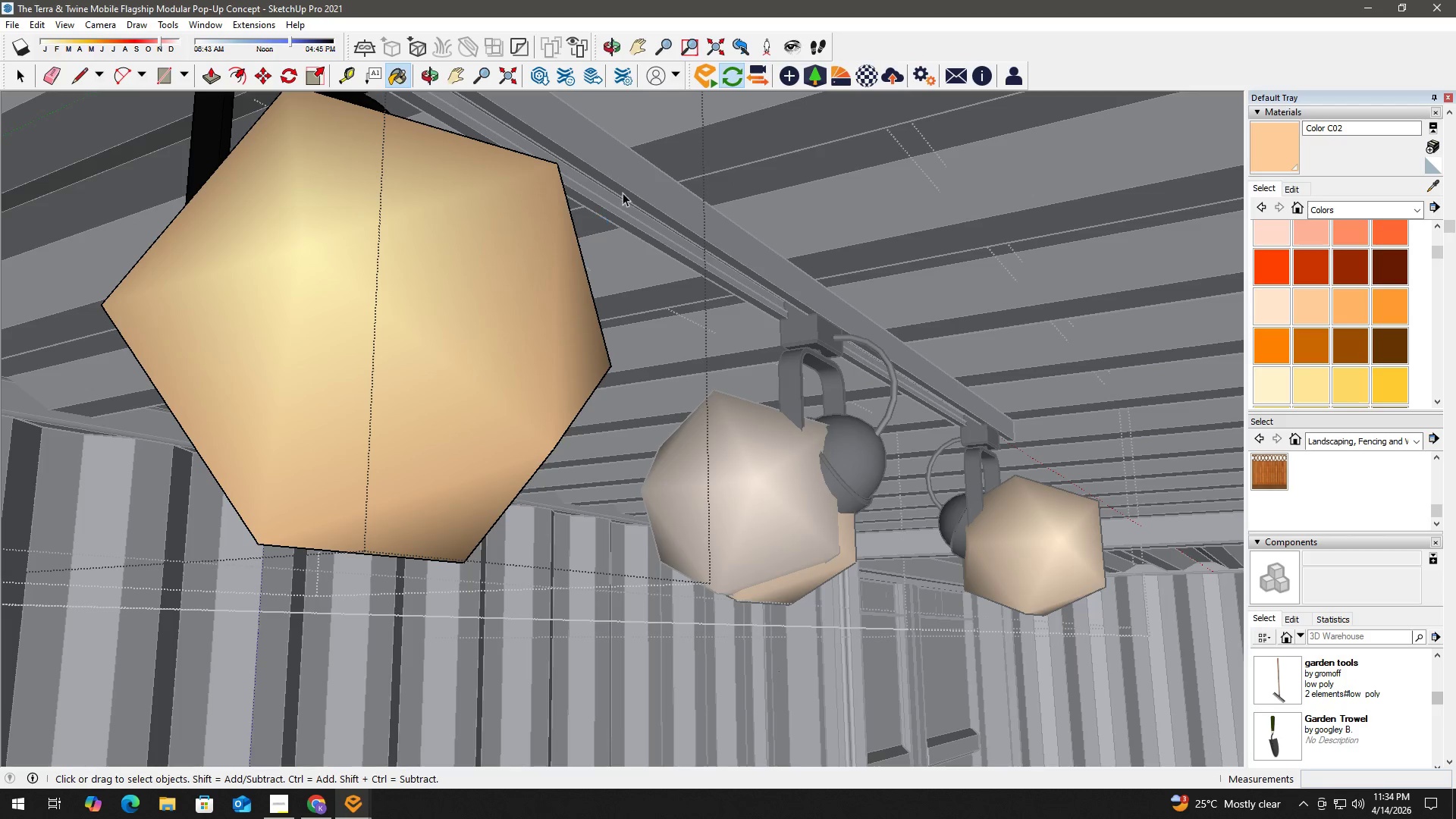 
key(Escape)
 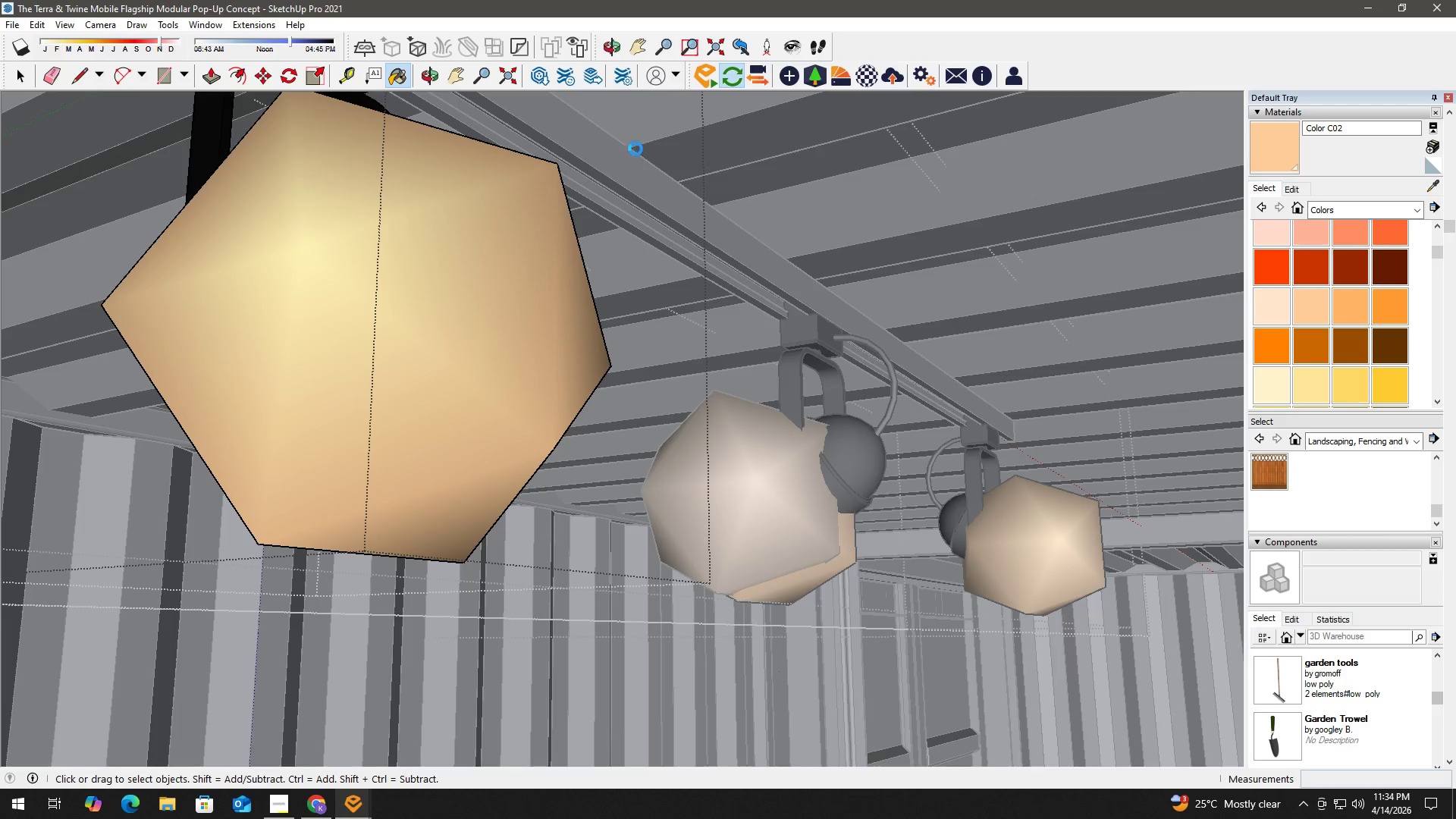 
key(Escape)
 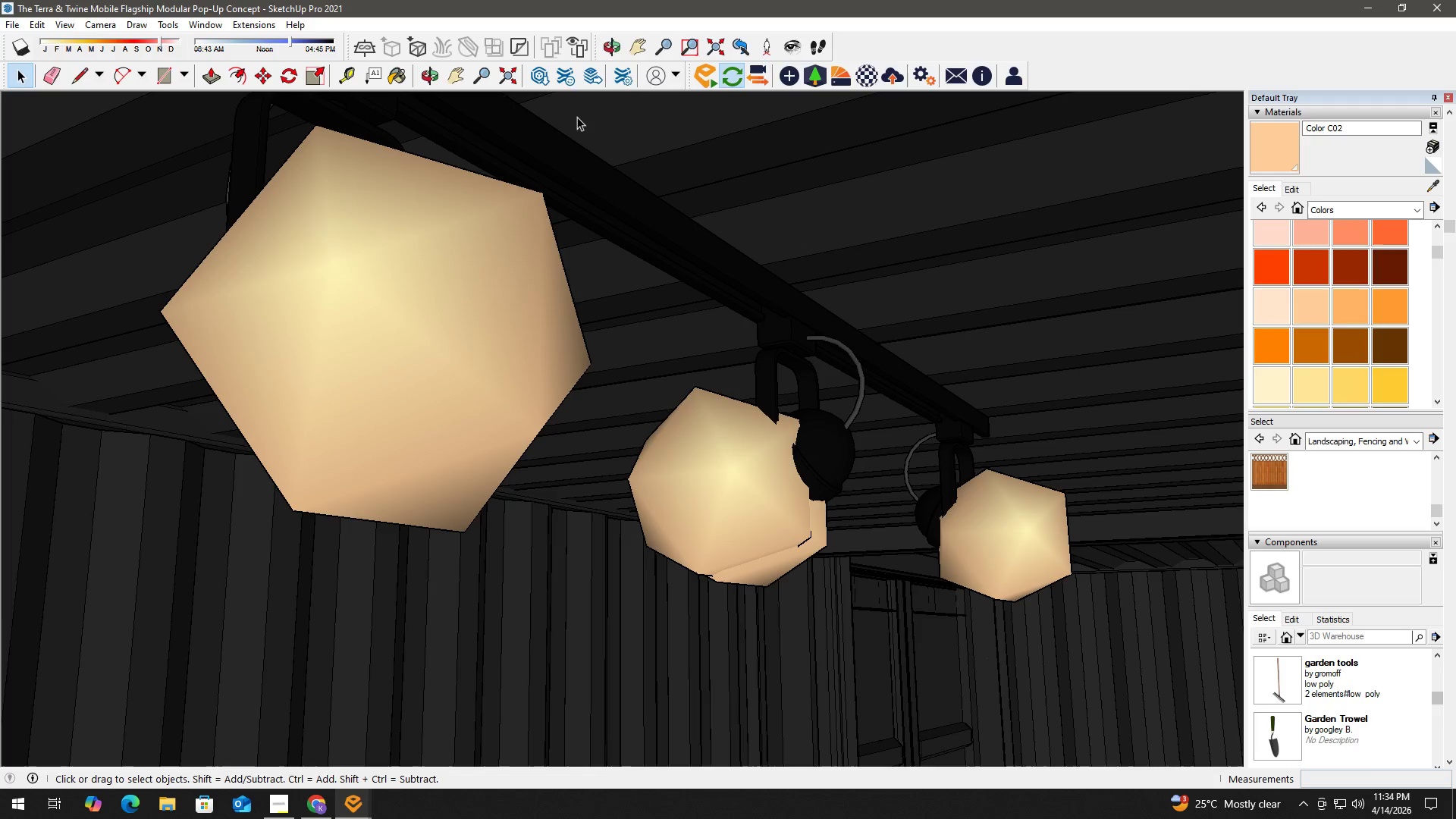 
key(Escape)
 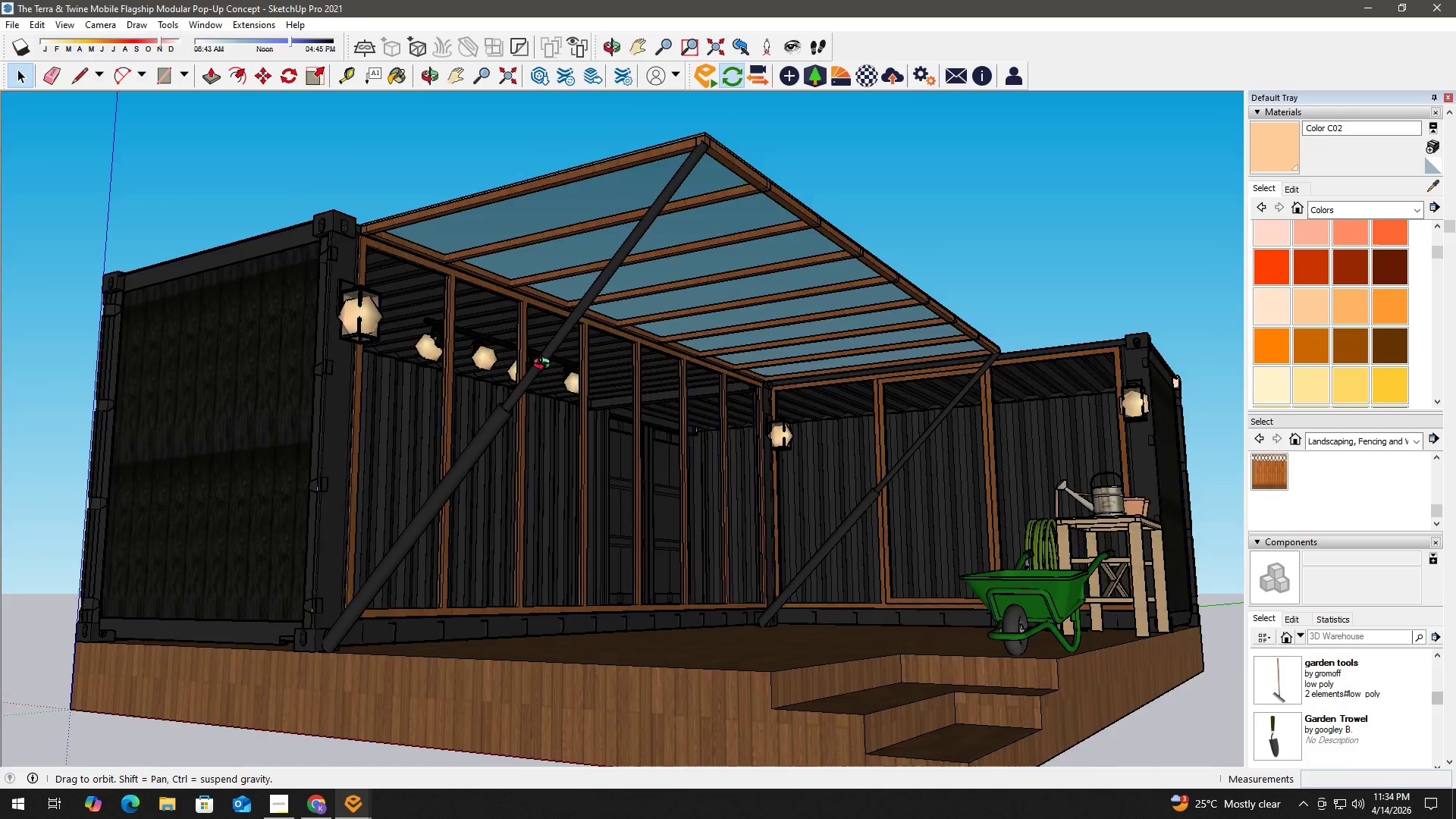 
key(Alt+Tab)
 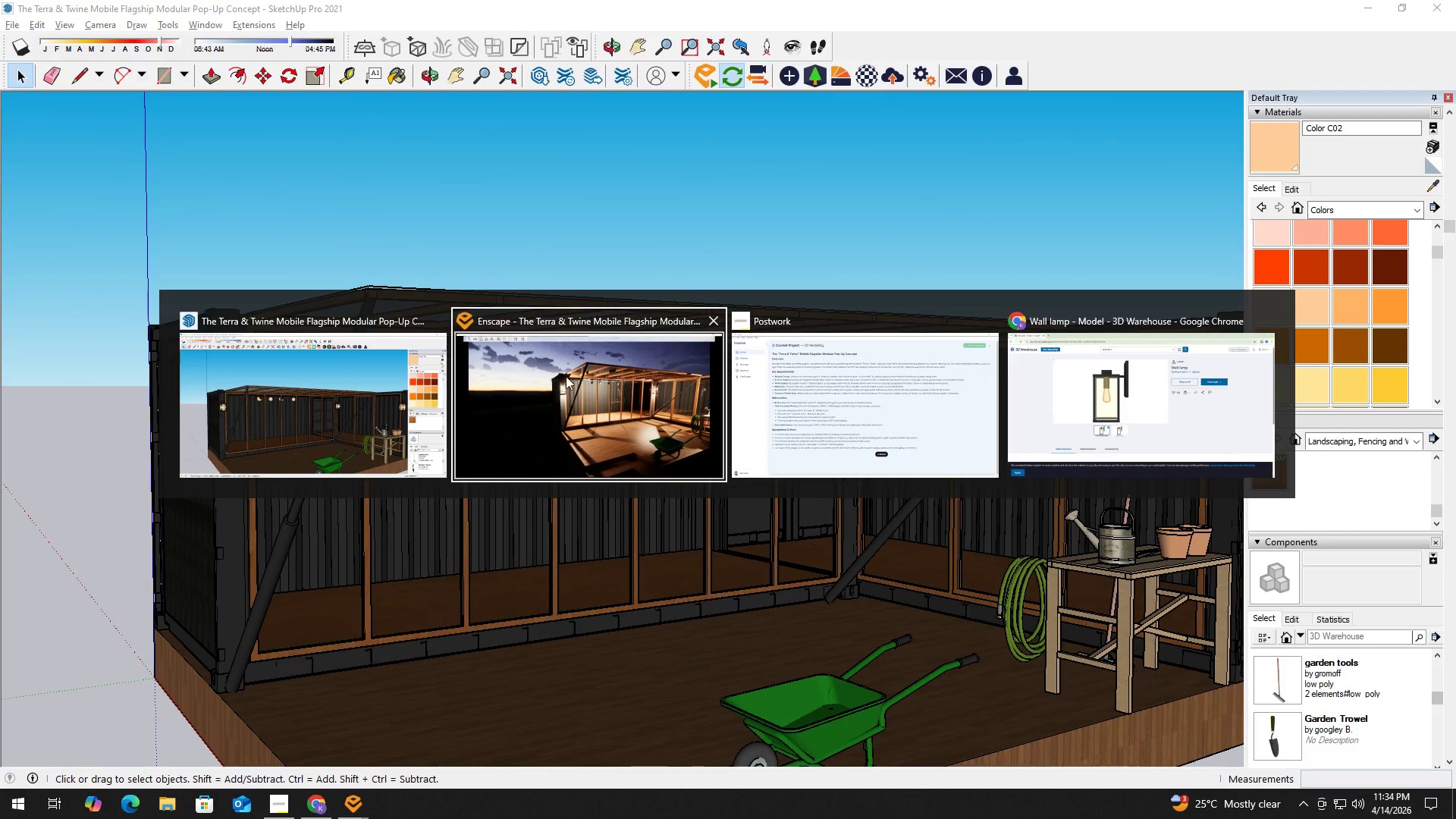 
left_click([583, 376])
 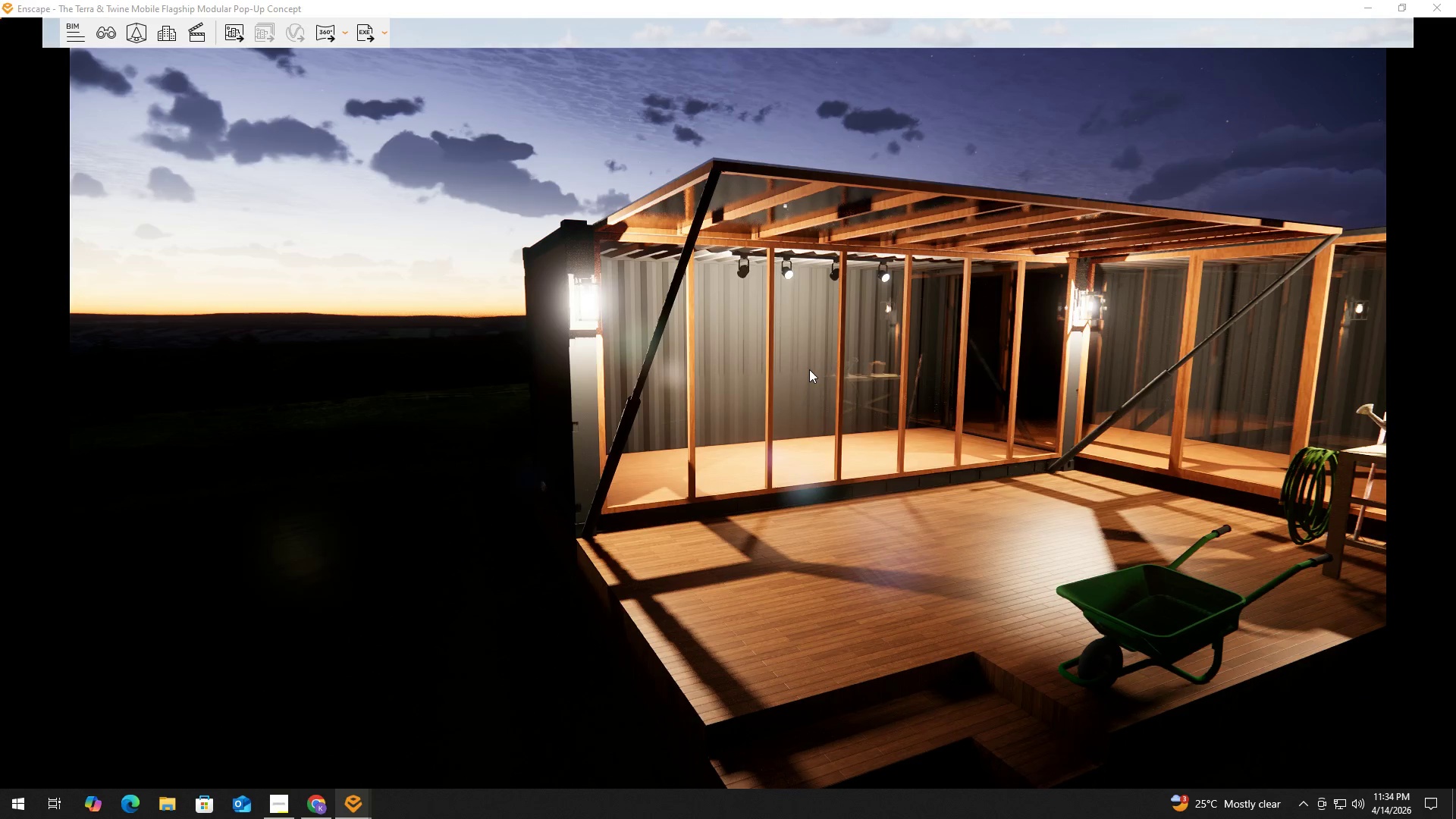 
type(aaQEQEAEDDSAQQW)
 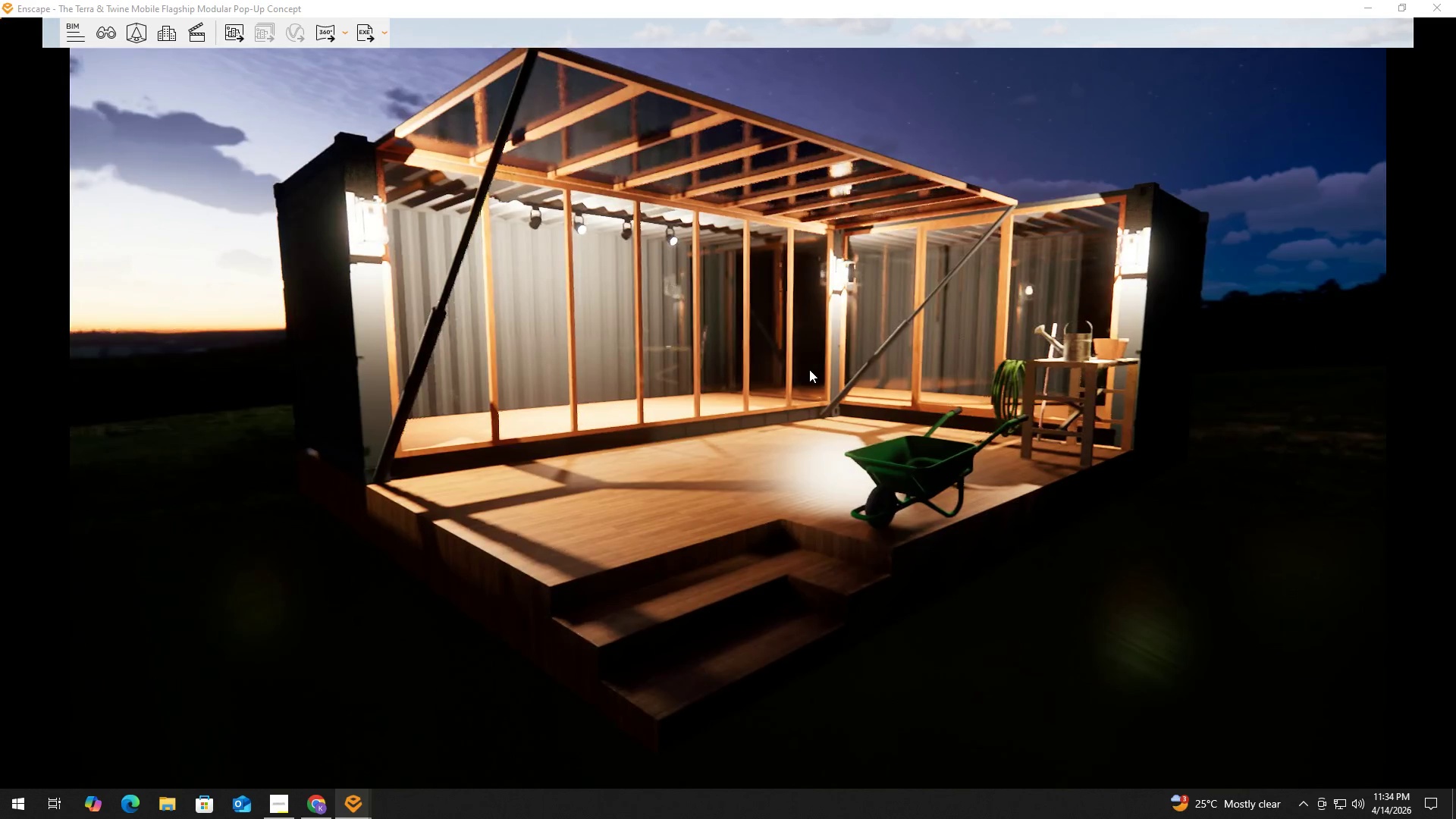 
key(Alt+AltLeft)
 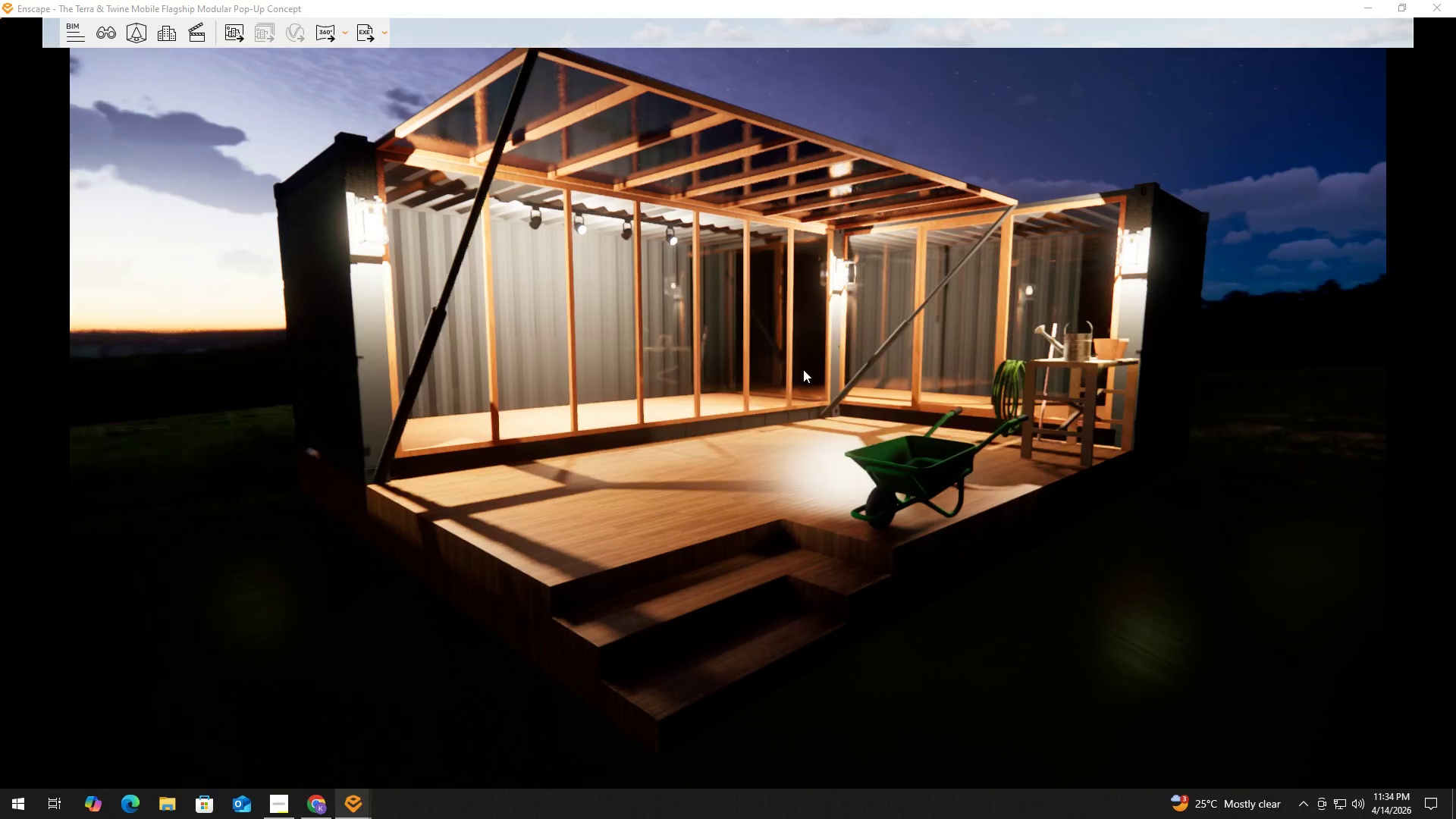 
key(Alt+Tab)
 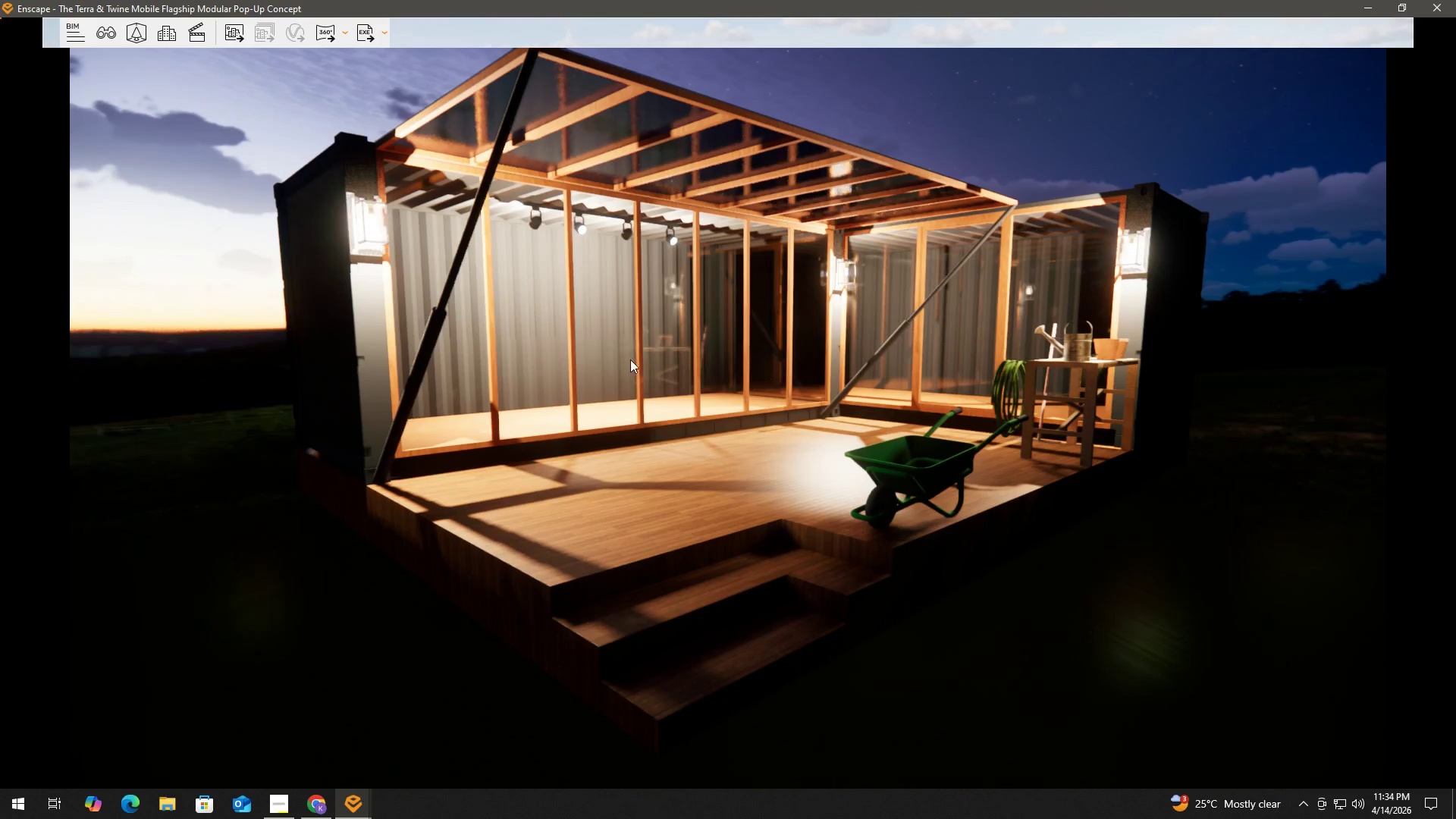 
key(Alt+Tab)
 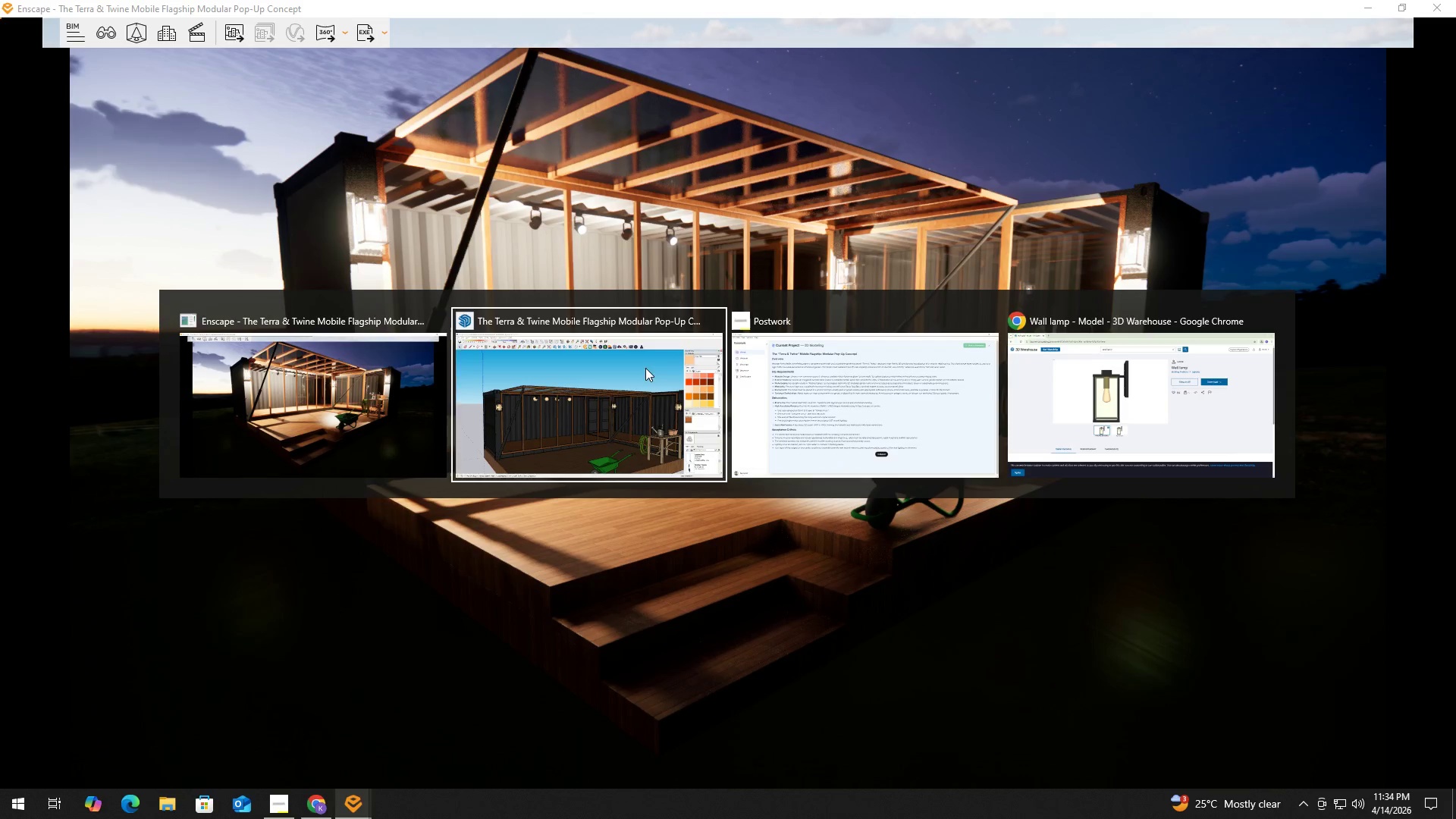 
key(Alt+Tab)
 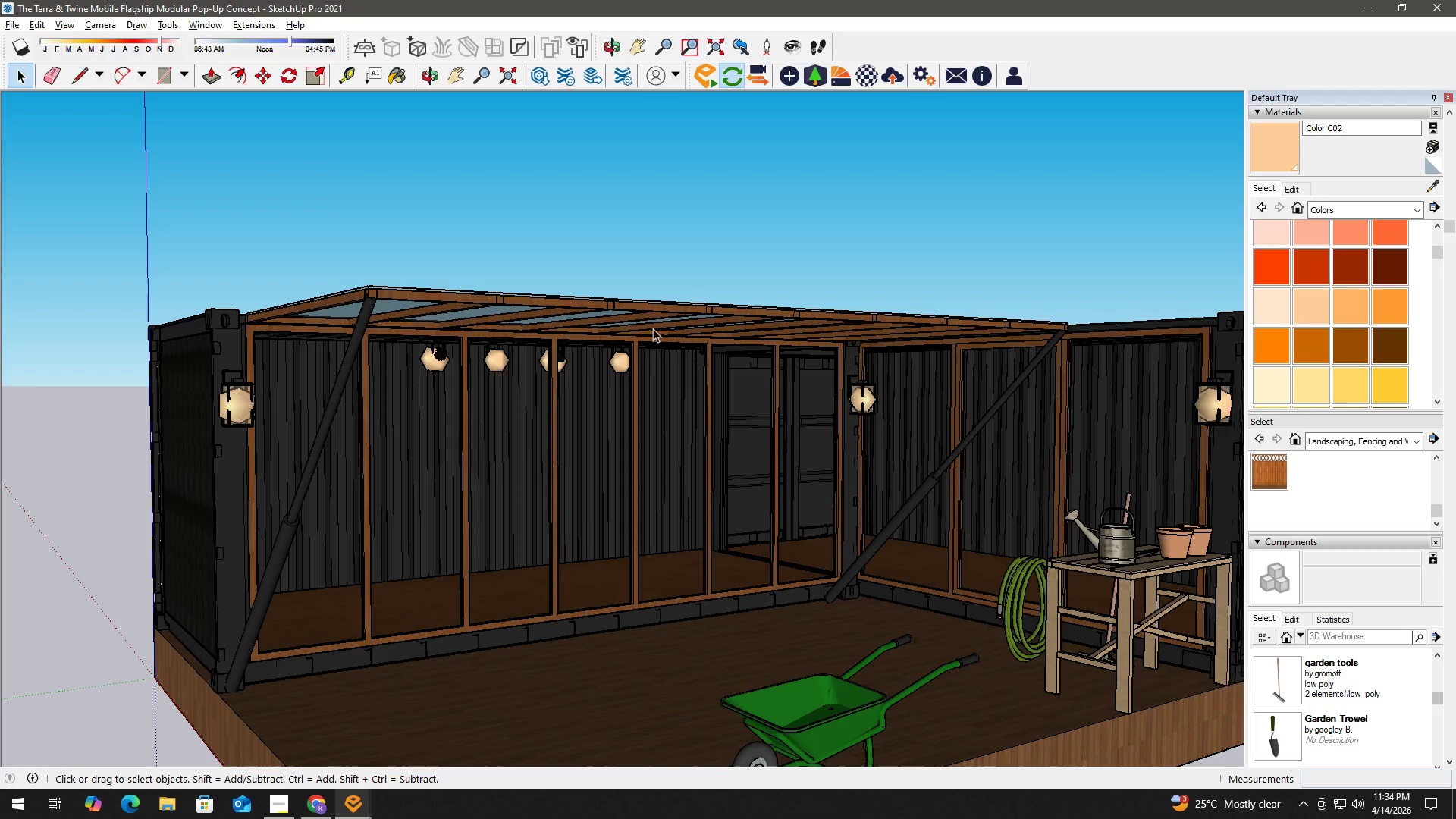 
left_click([483, 324])
 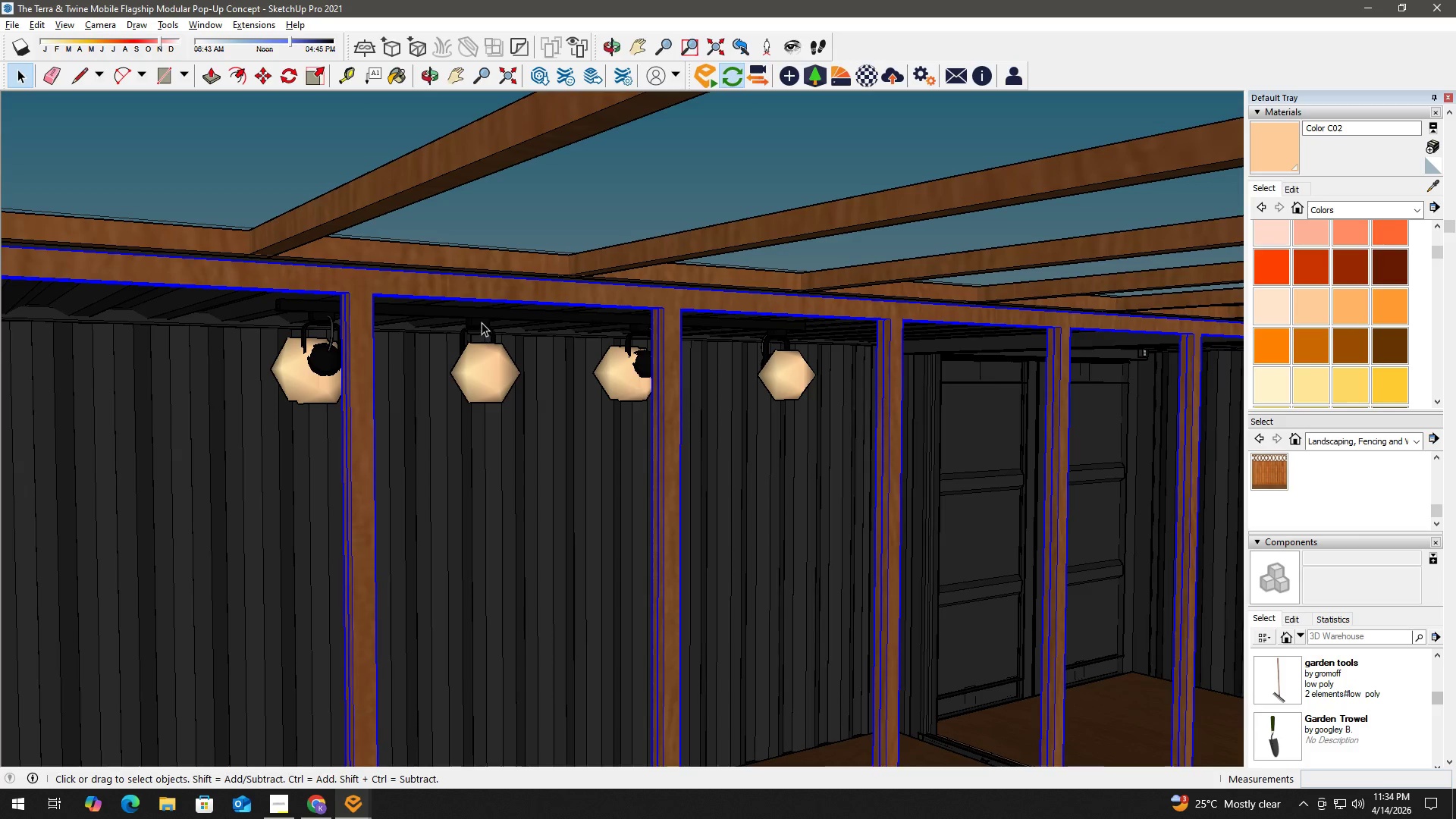 
scroll: coordinate [479, 322], scroll_direction: up, amount: 19.0
 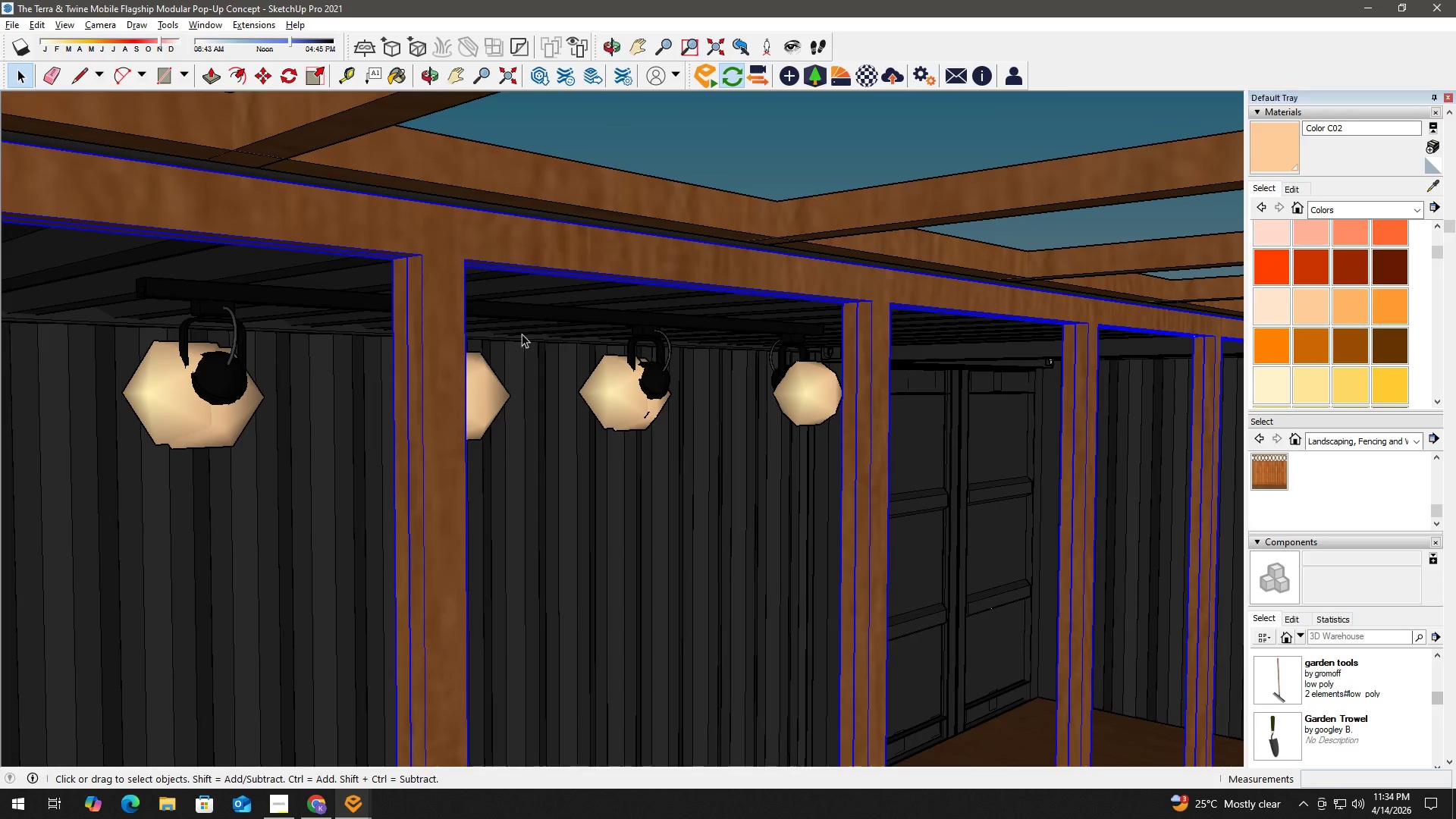 
key(H)
 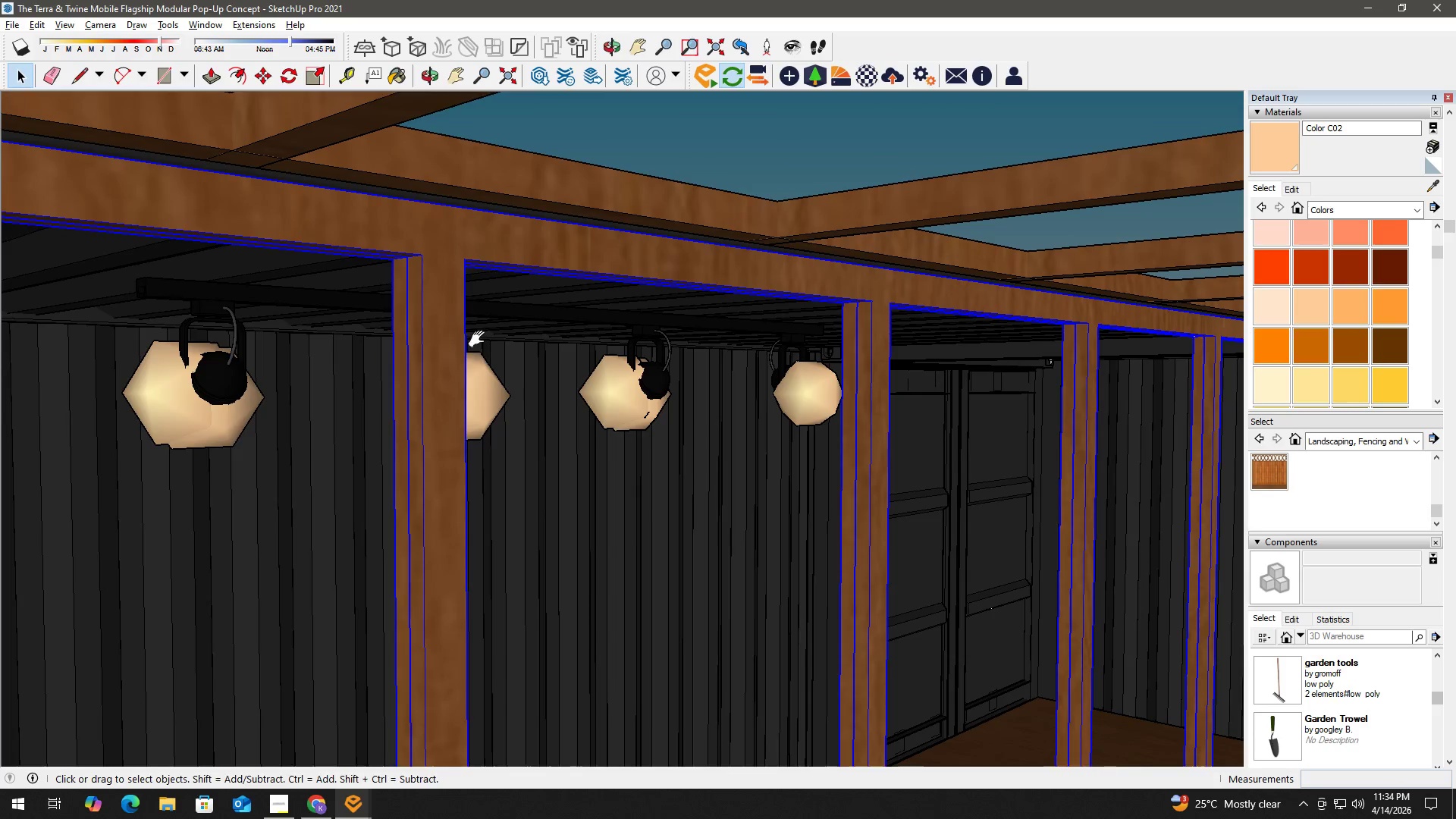 
left_click_drag(start_coordinate=[506, 335], to_coordinate=[565, 330])
 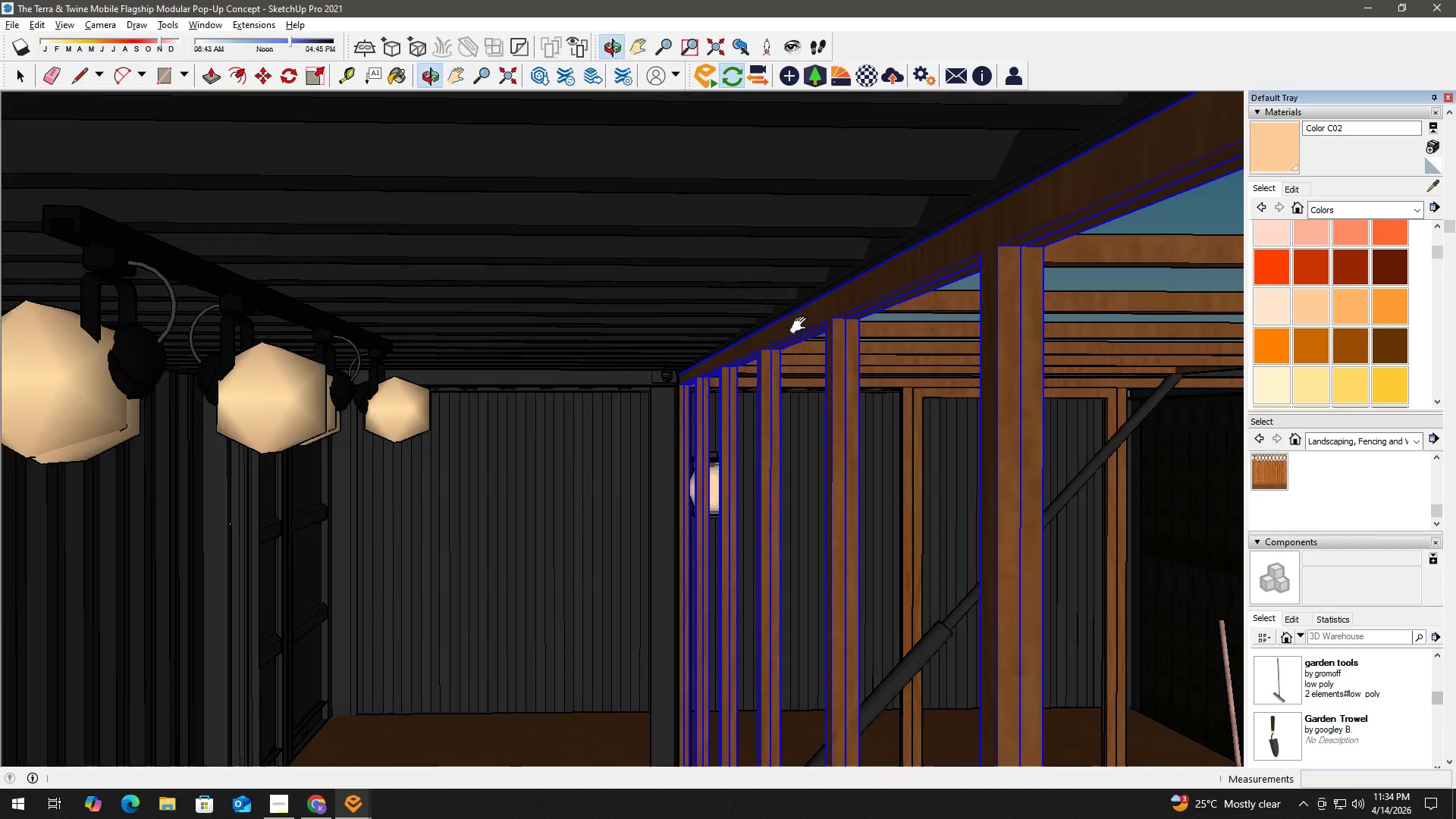 
key(Space)
 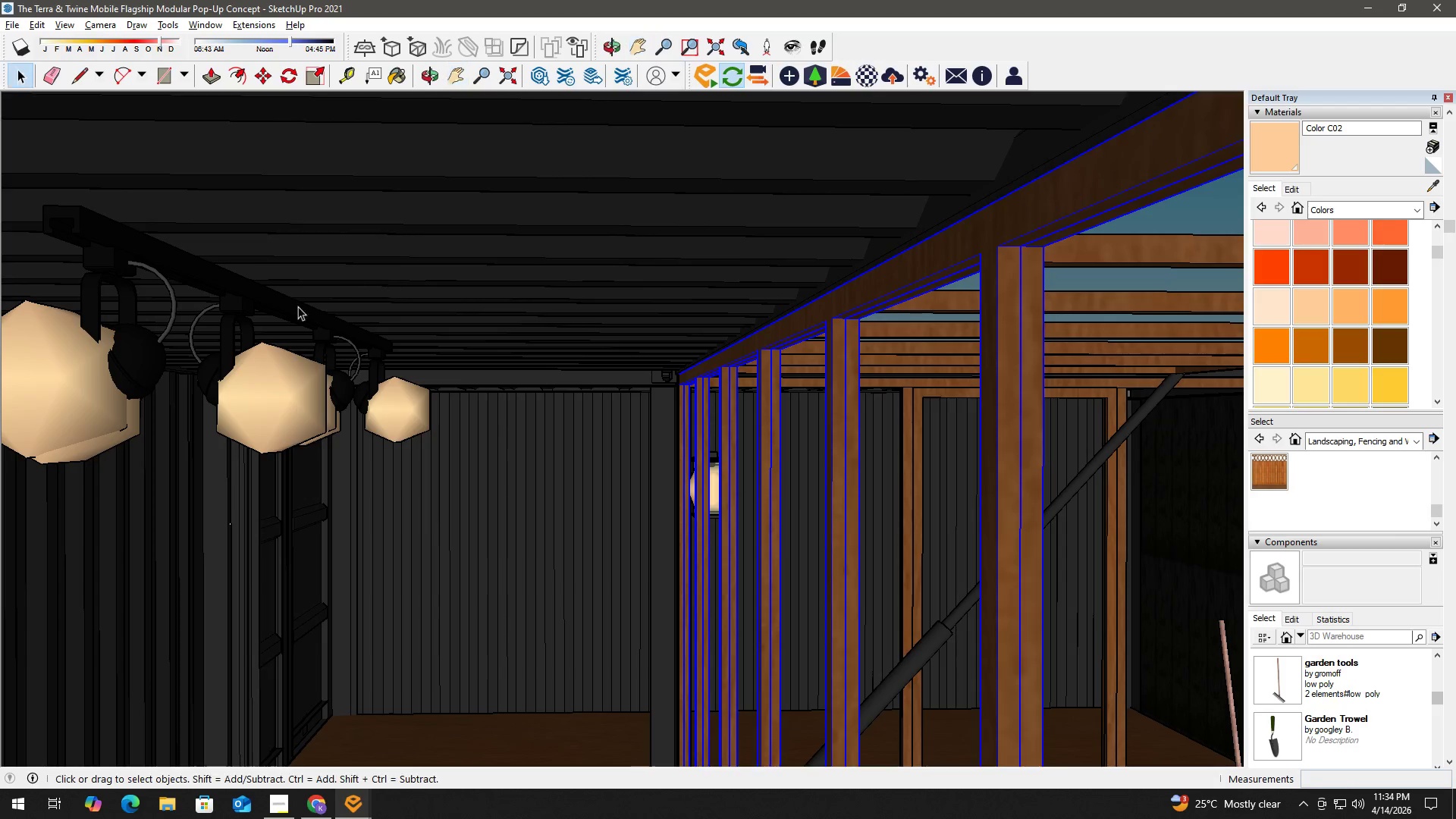 
left_click([280, 309])
 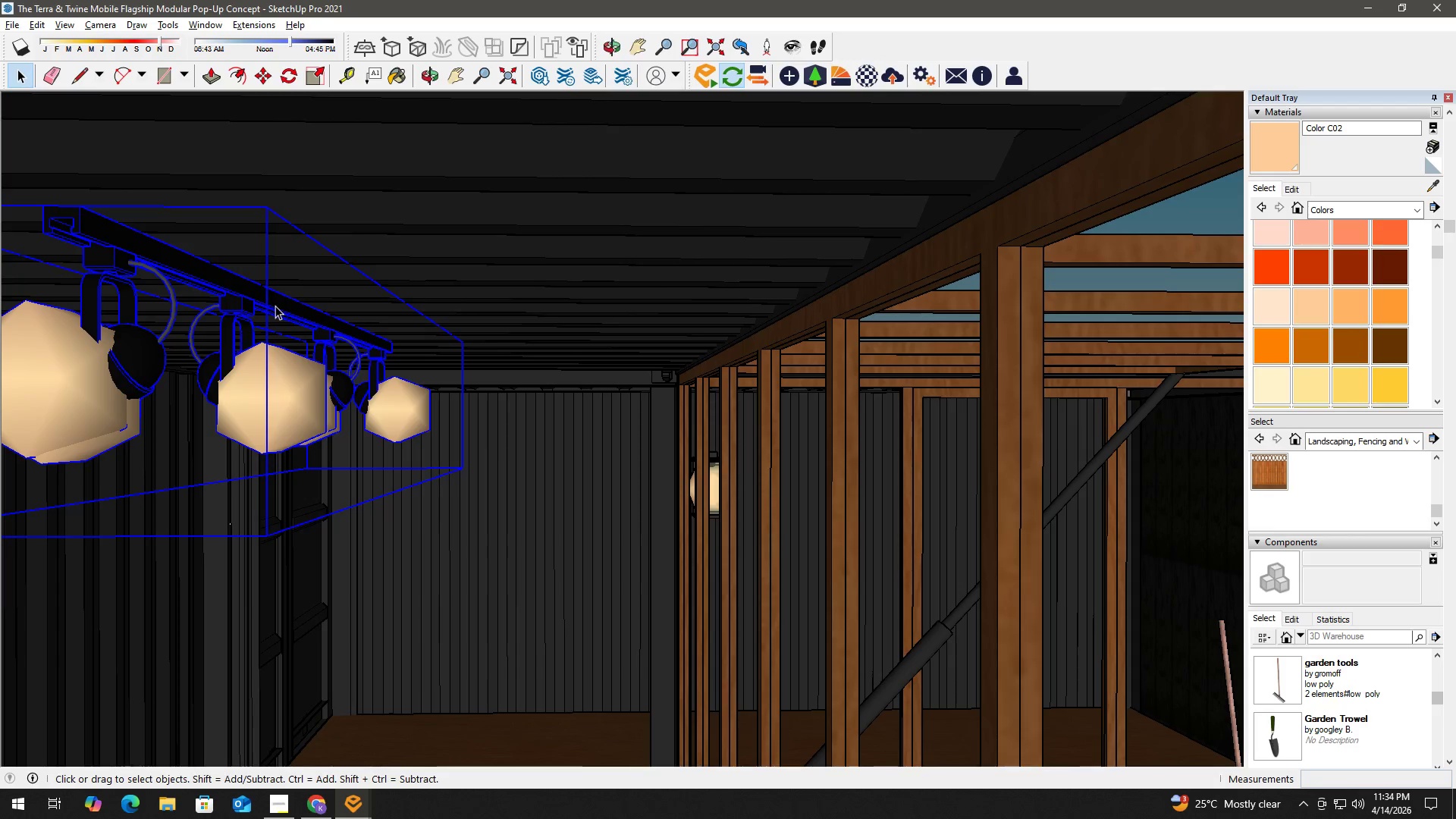 
key(M)
 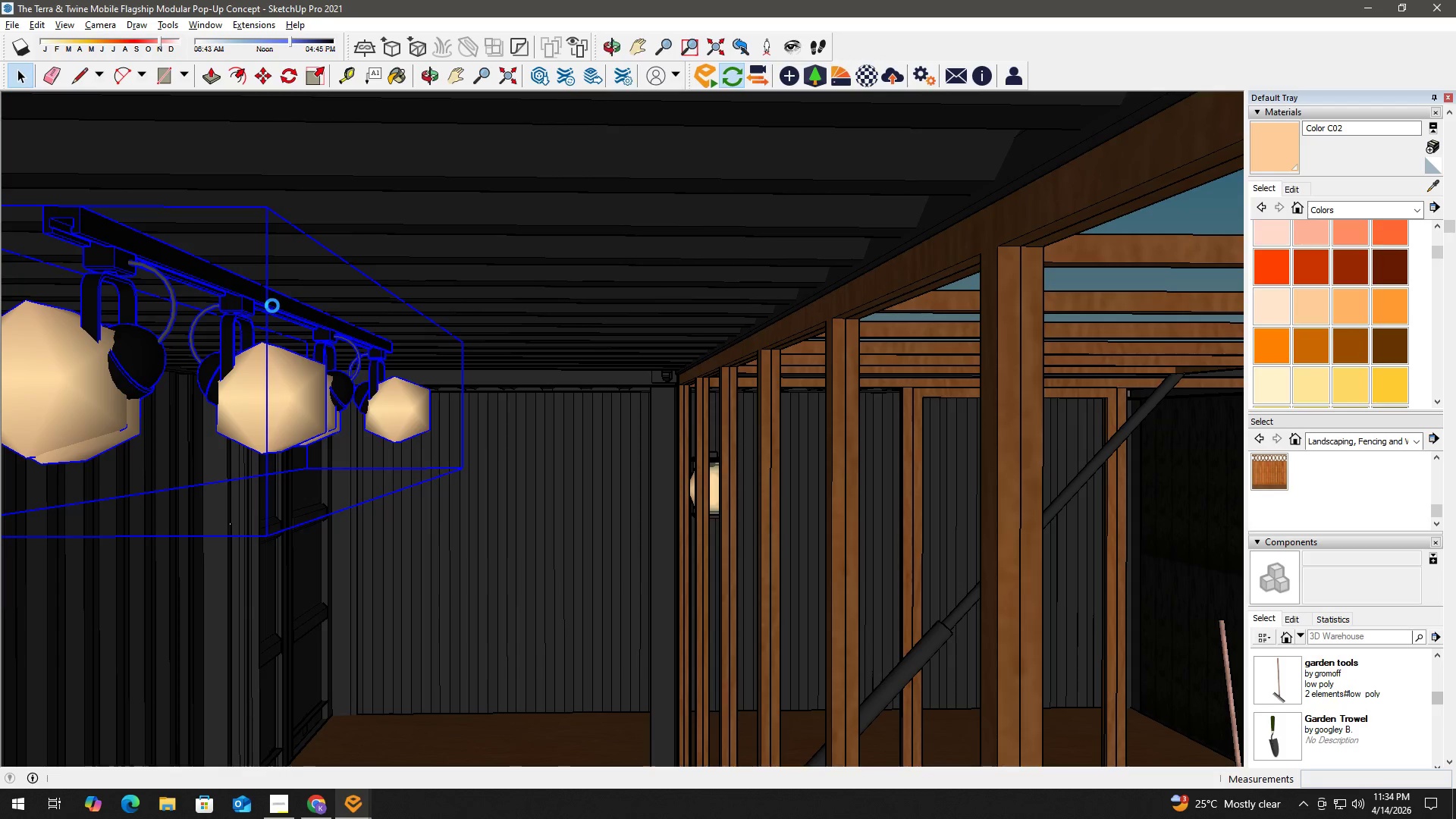 
left_click([271, 306])
 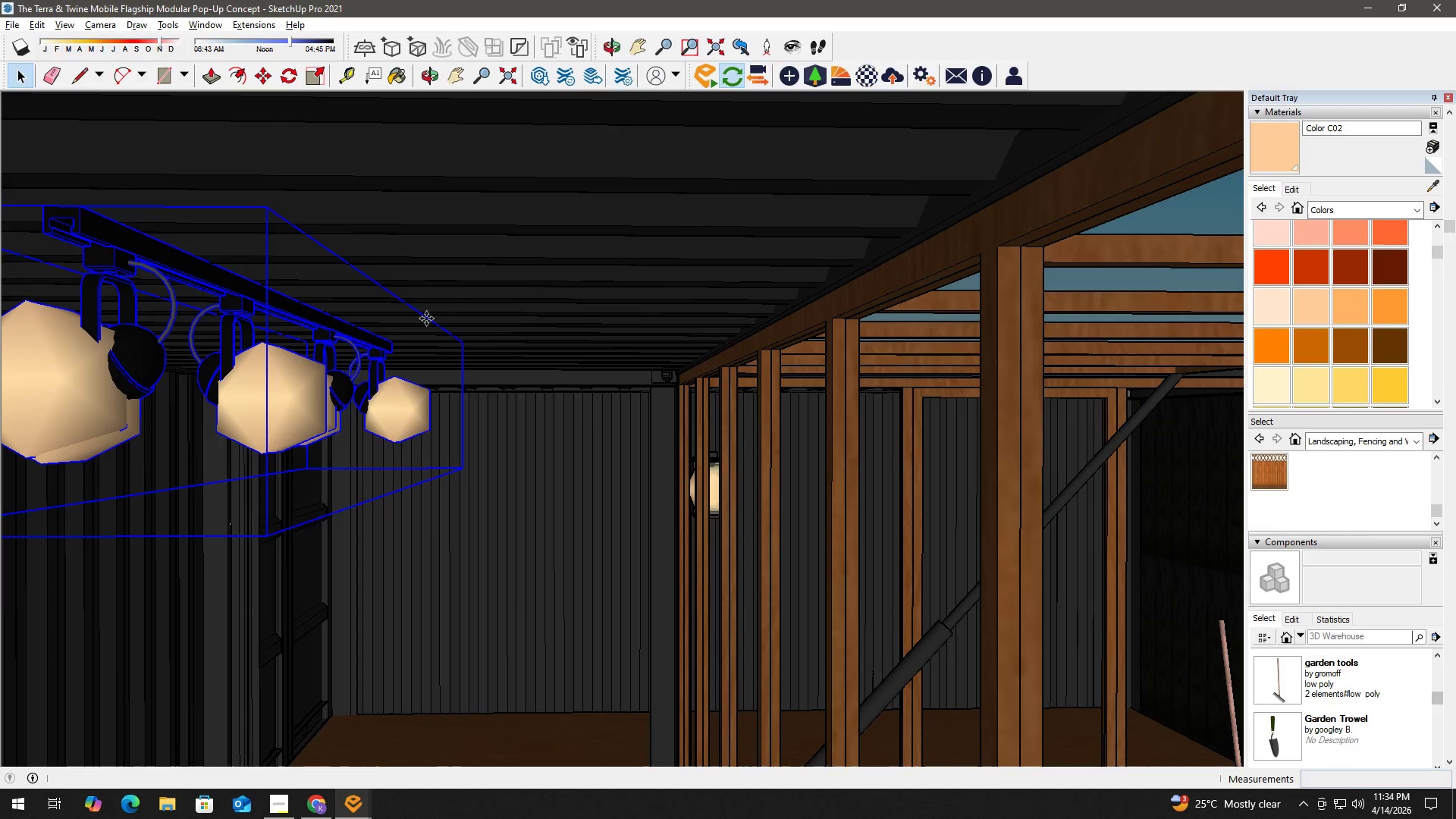 
key(Control+ControlLeft)
 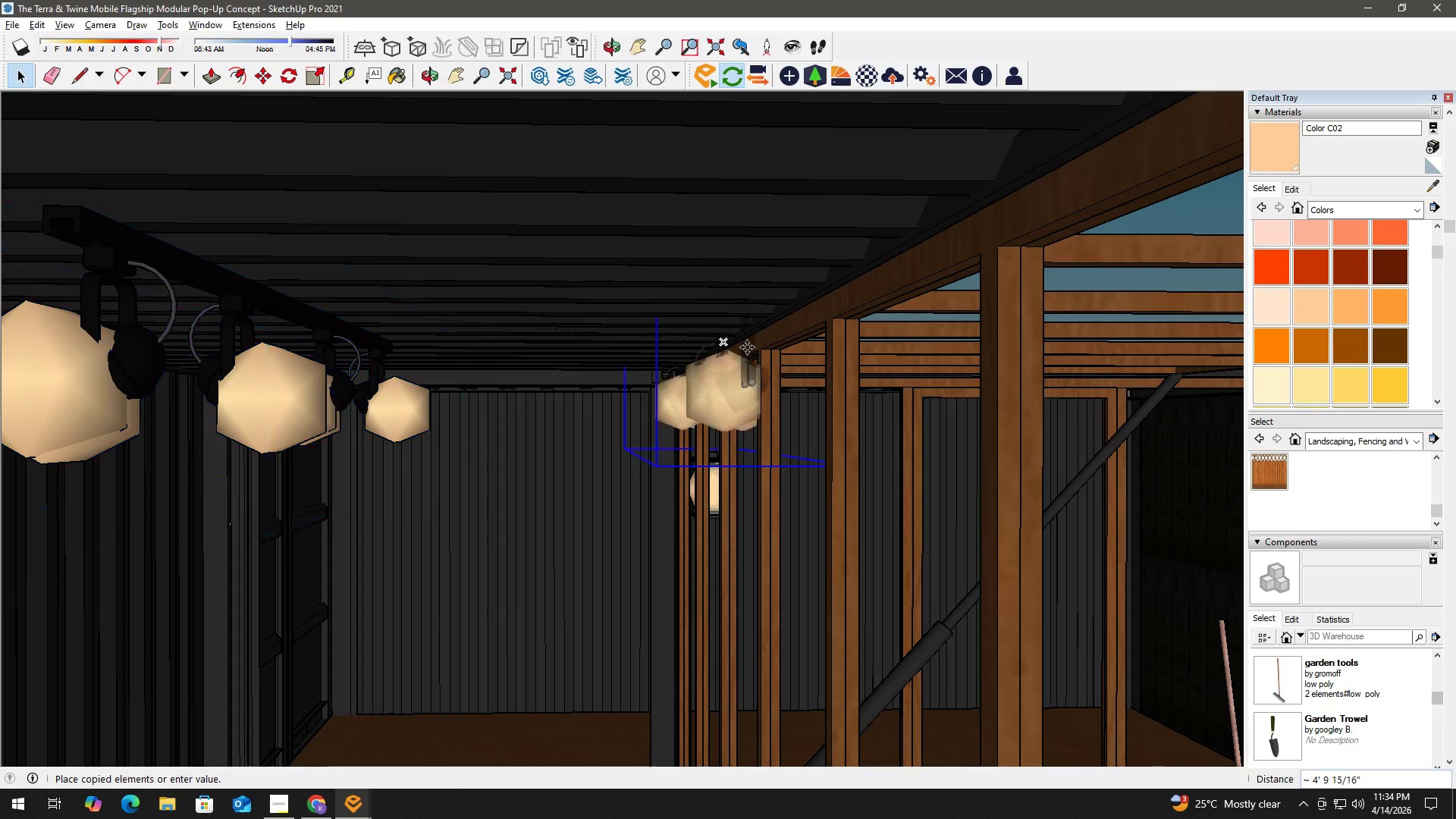 
hold_key(key=ShiftLeft, duration=1.52)
 